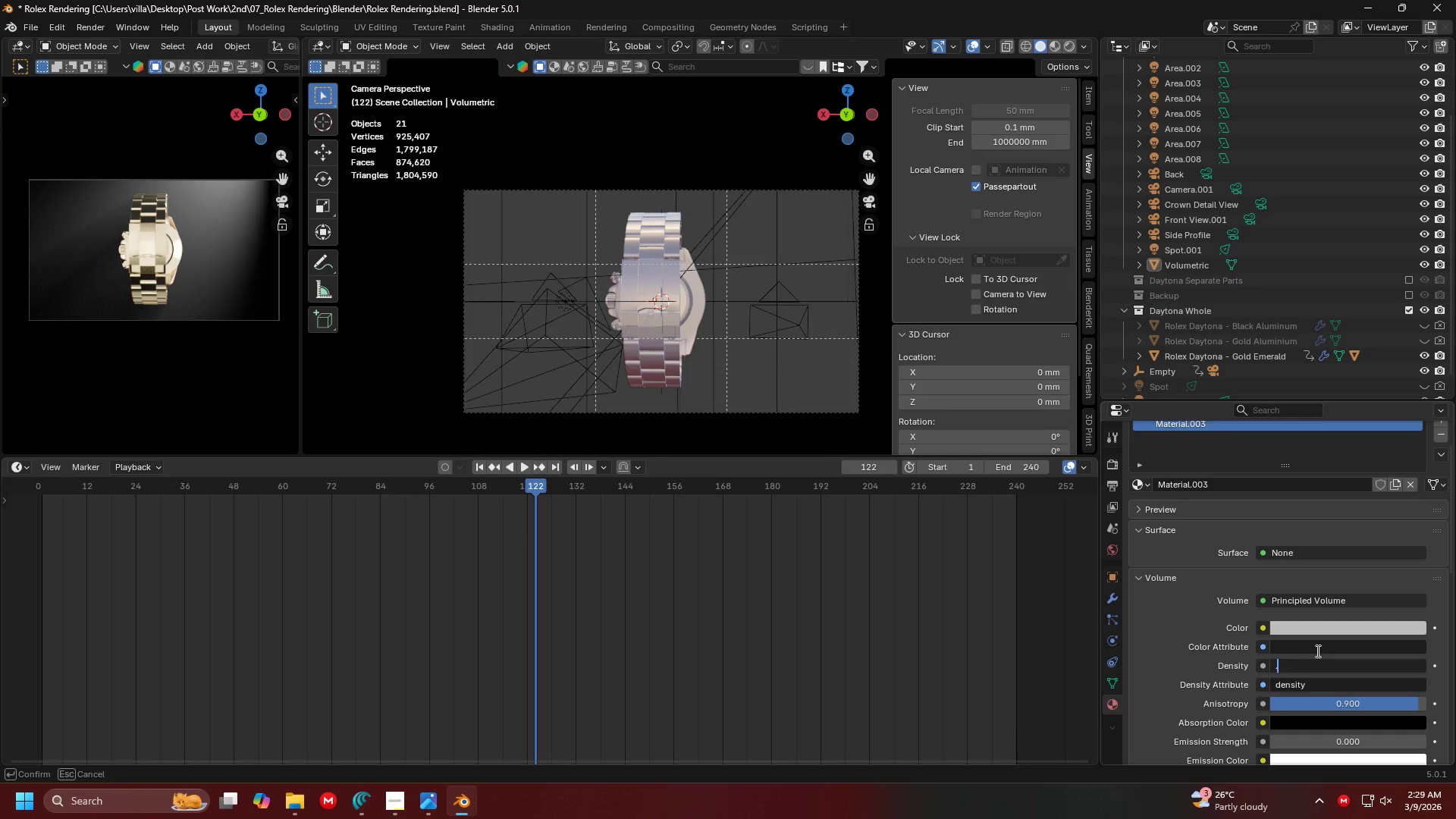 
key(4)
 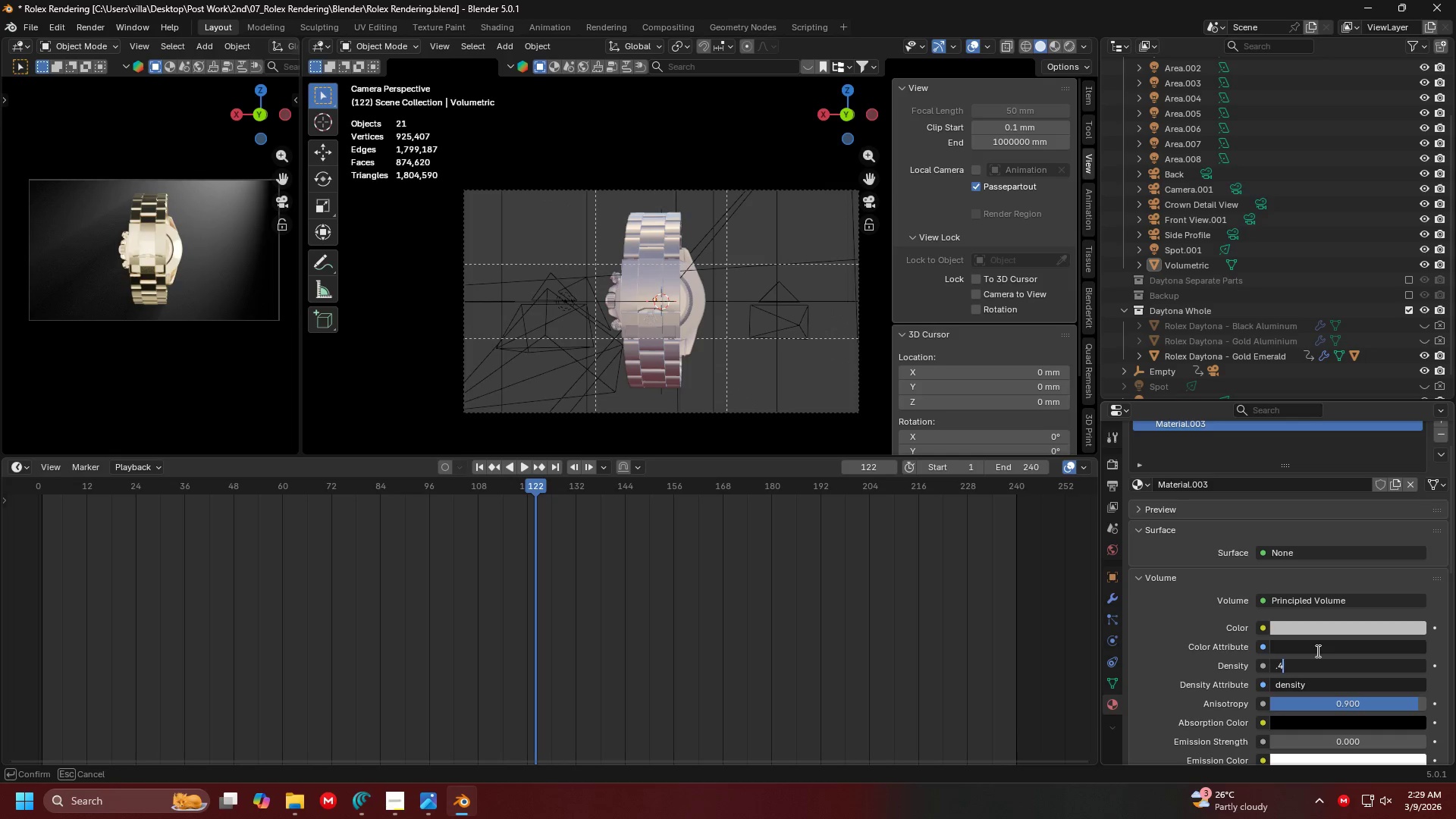 
key(Enter)
 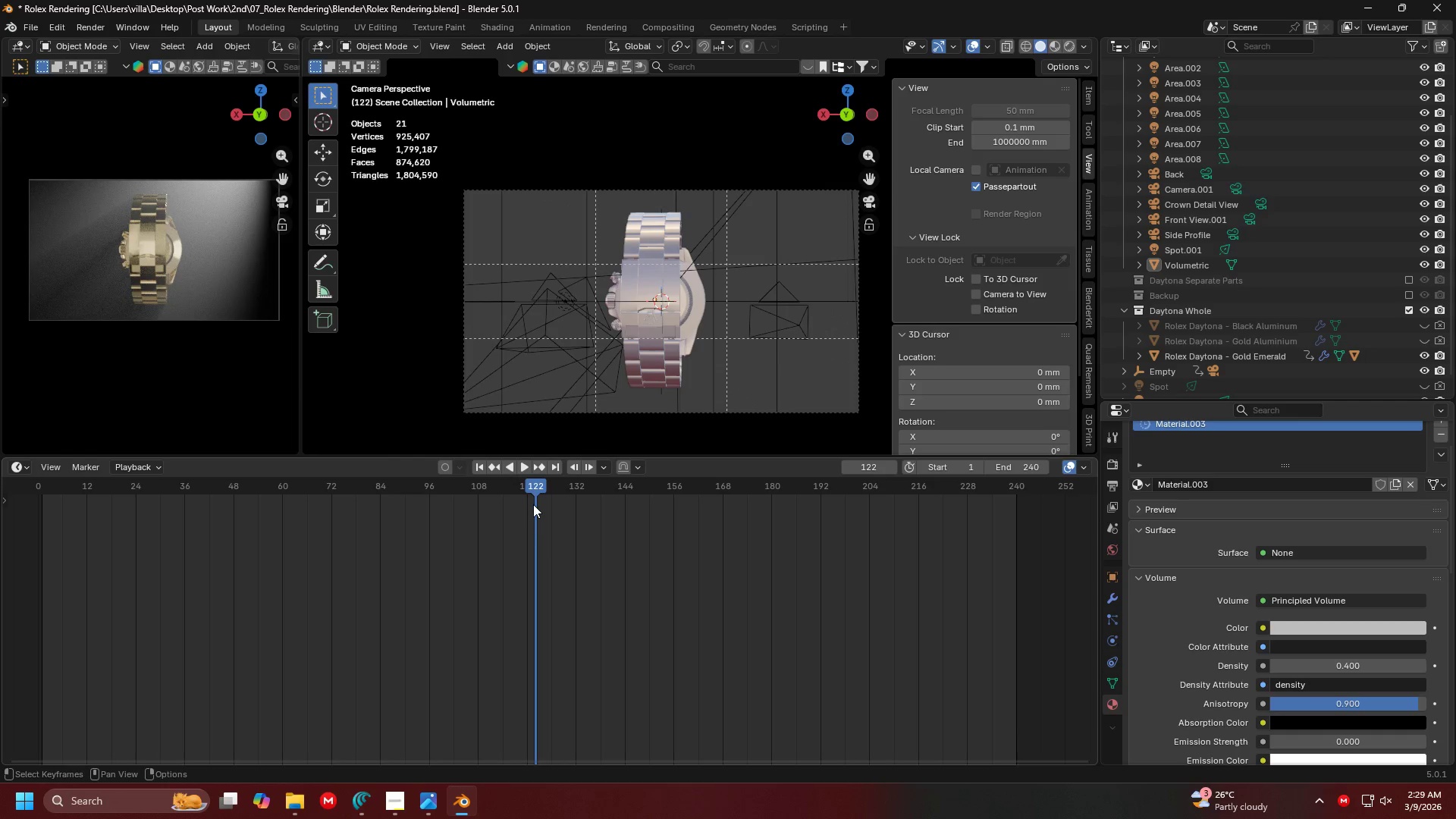 
left_click_drag(start_coordinate=[534, 494], to_coordinate=[1094, 478])
 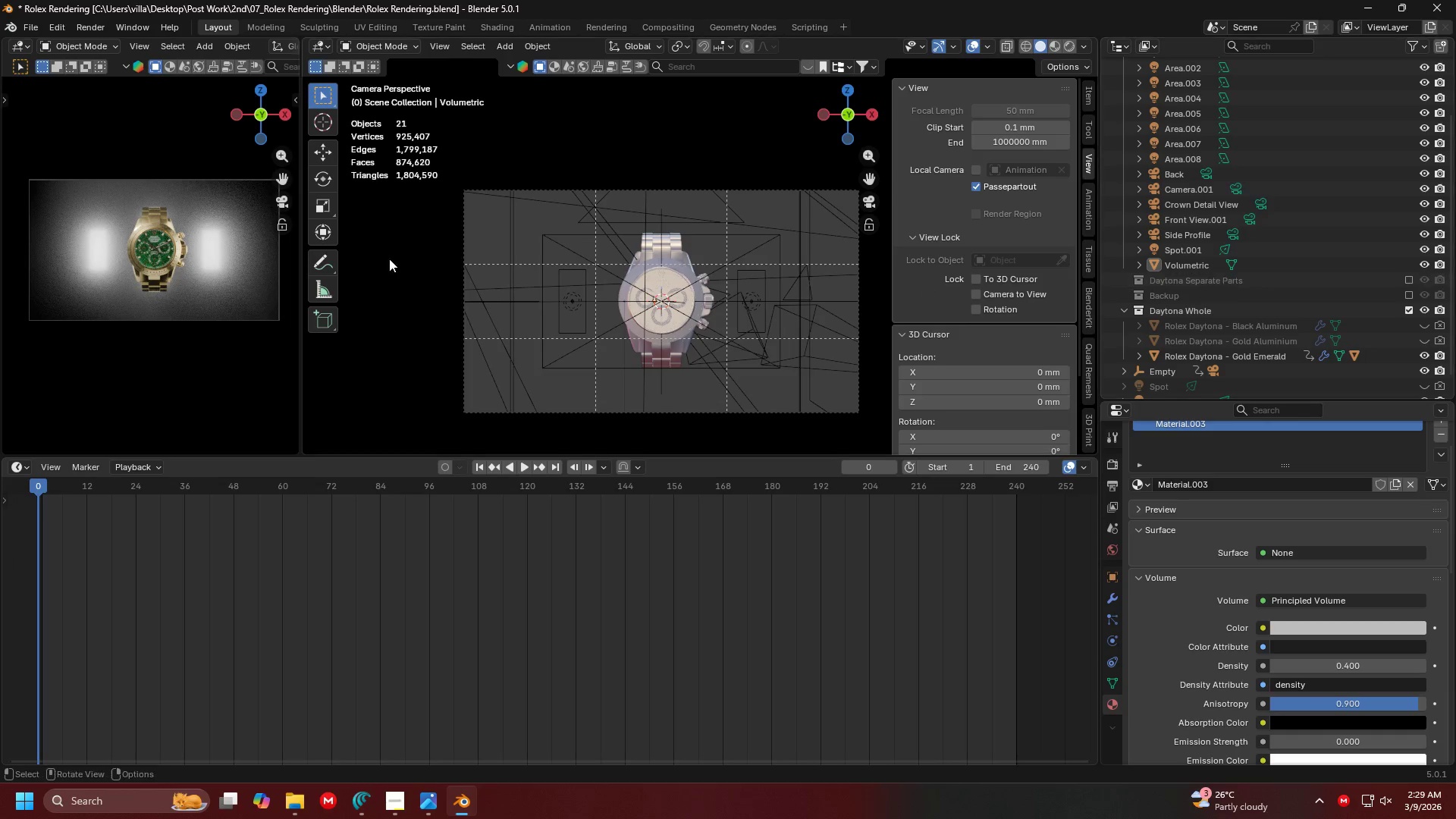 
scroll: coordinate [1310, 344], scroll_direction: down, amount: 3.0
 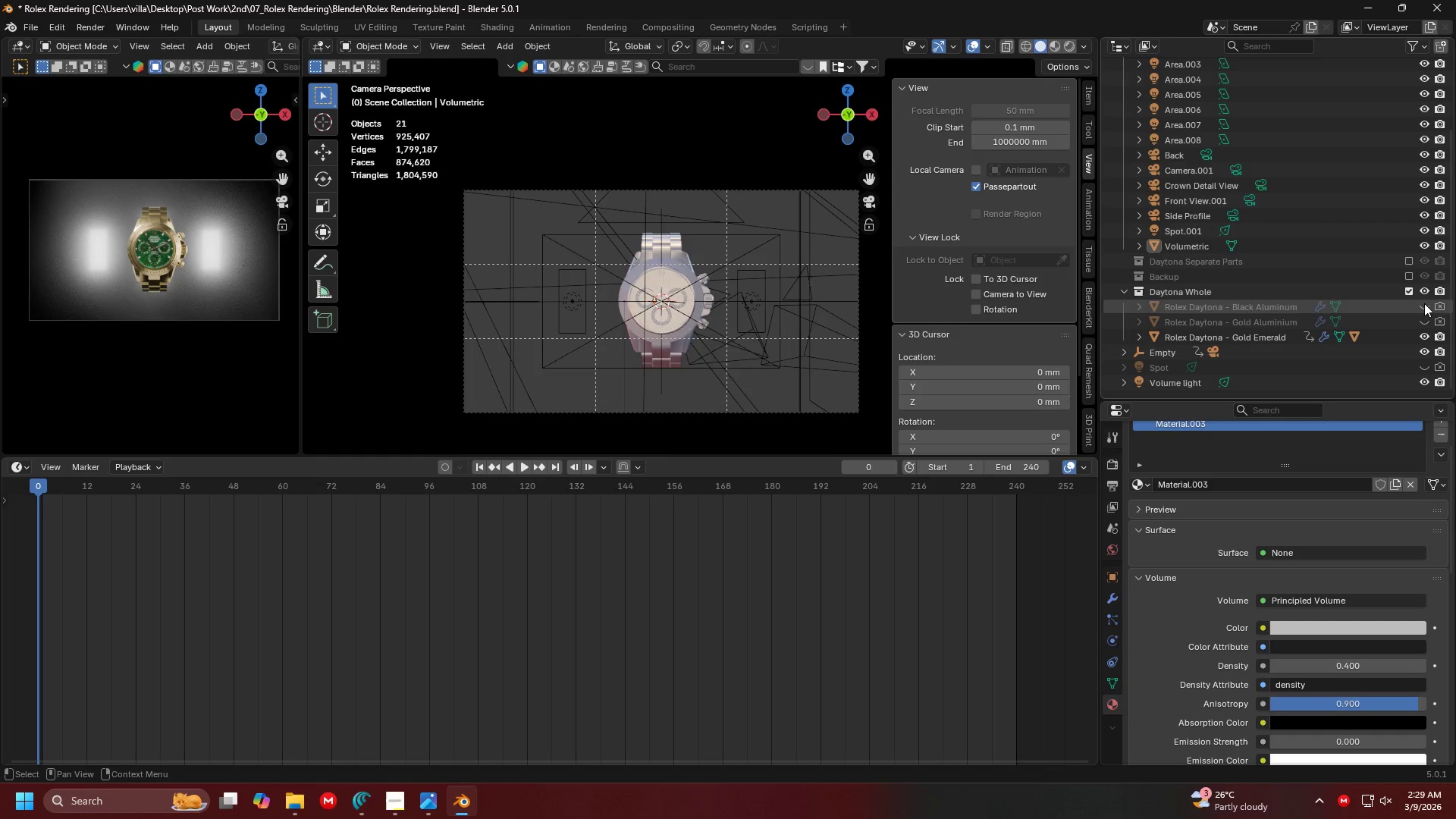 
double_click([1426, 316])
 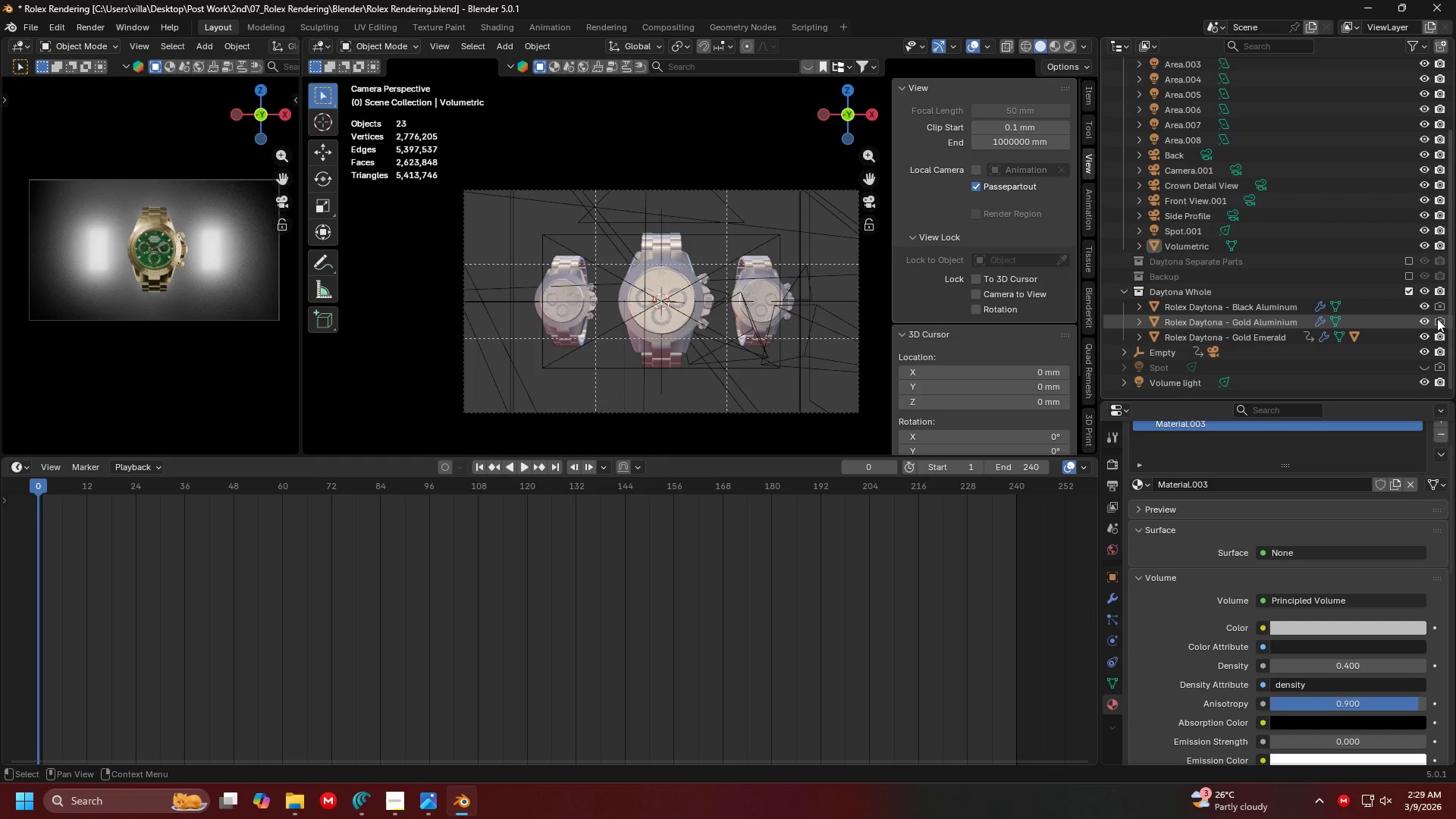 
triple_click([1437, 318])
 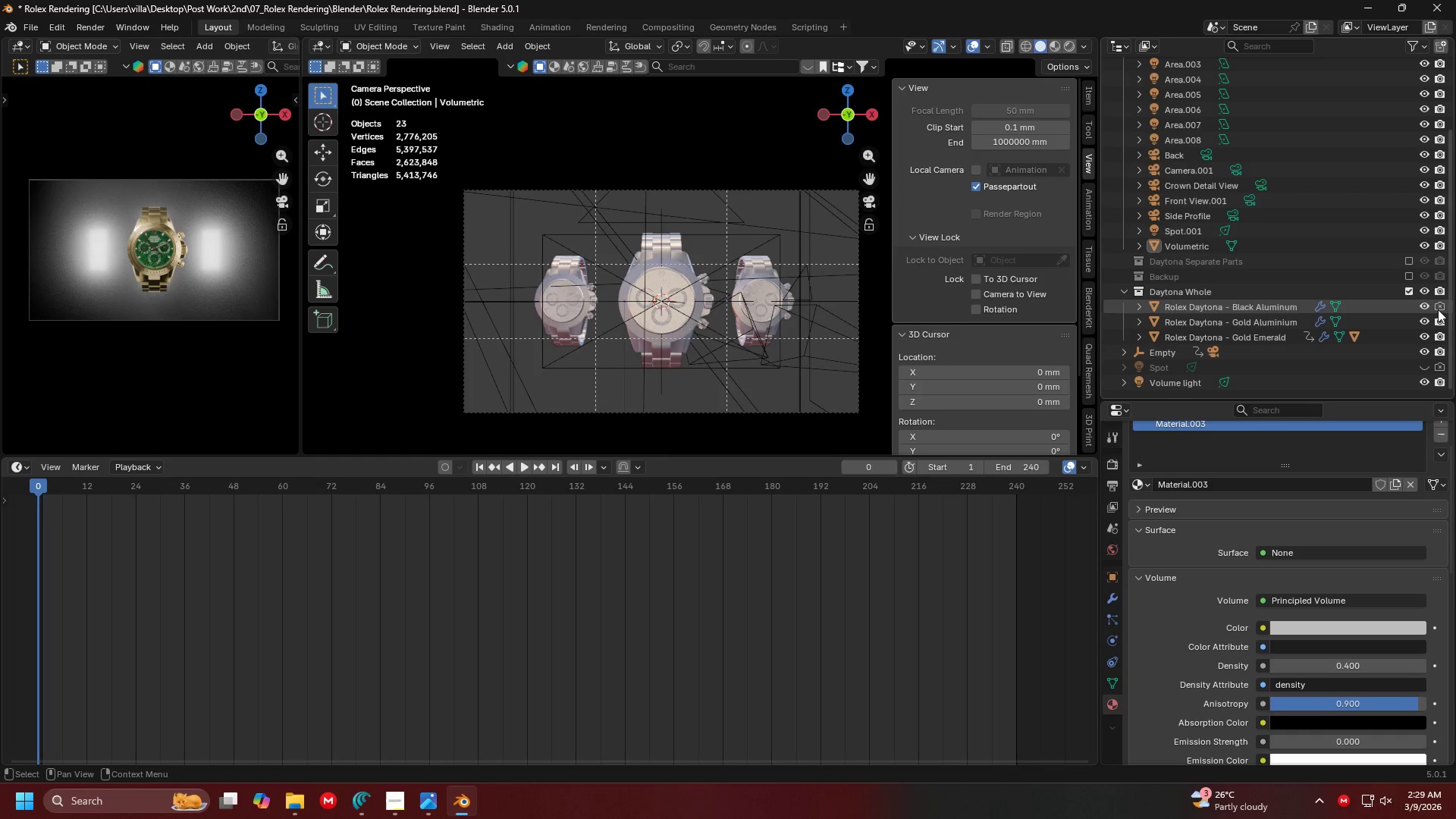 
triple_click([1438, 309])
 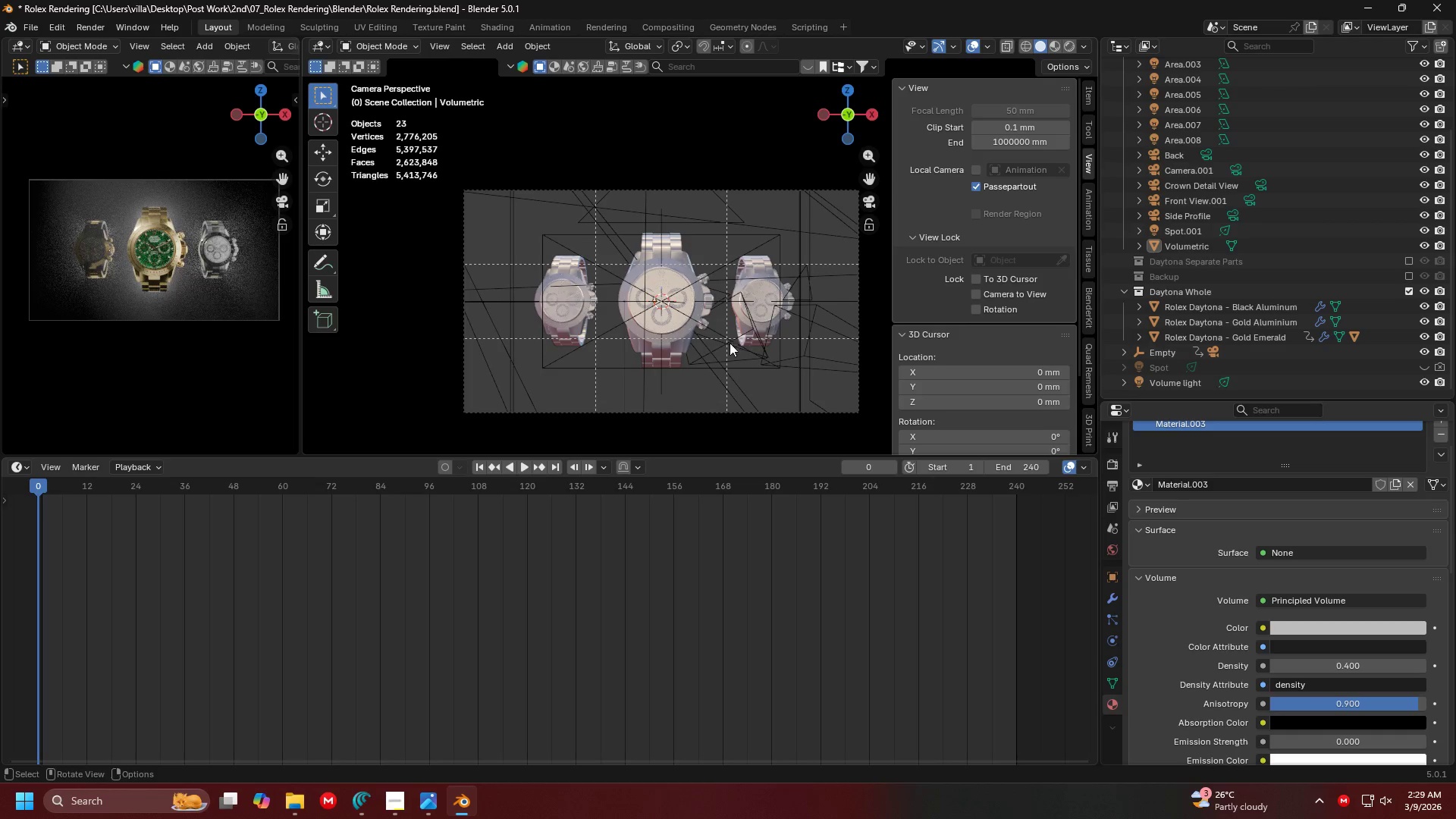 
scroll: coordinate [1416, 278], scroll_direction: up, amount: 4.0
 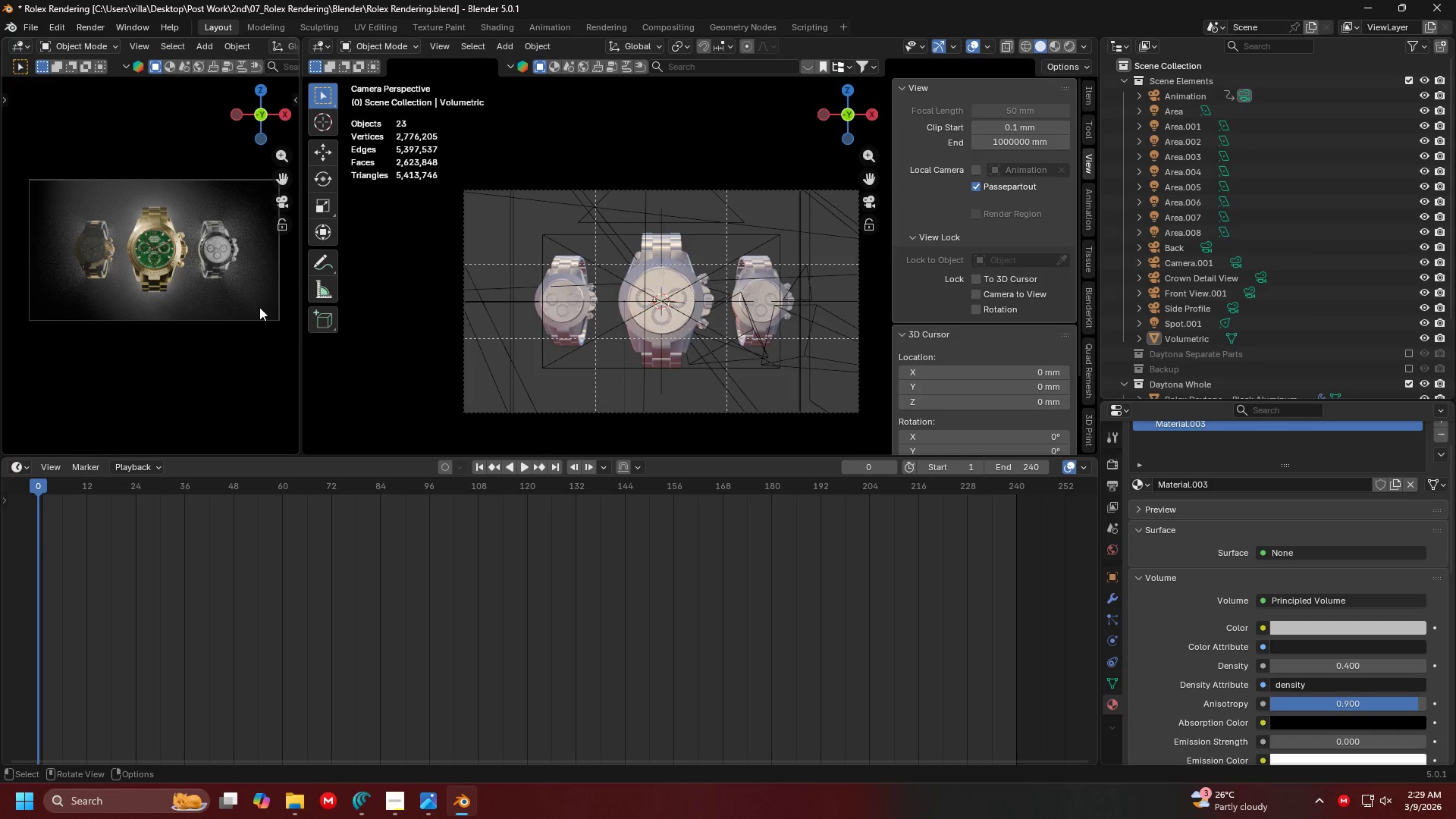 
key(Control+S)
 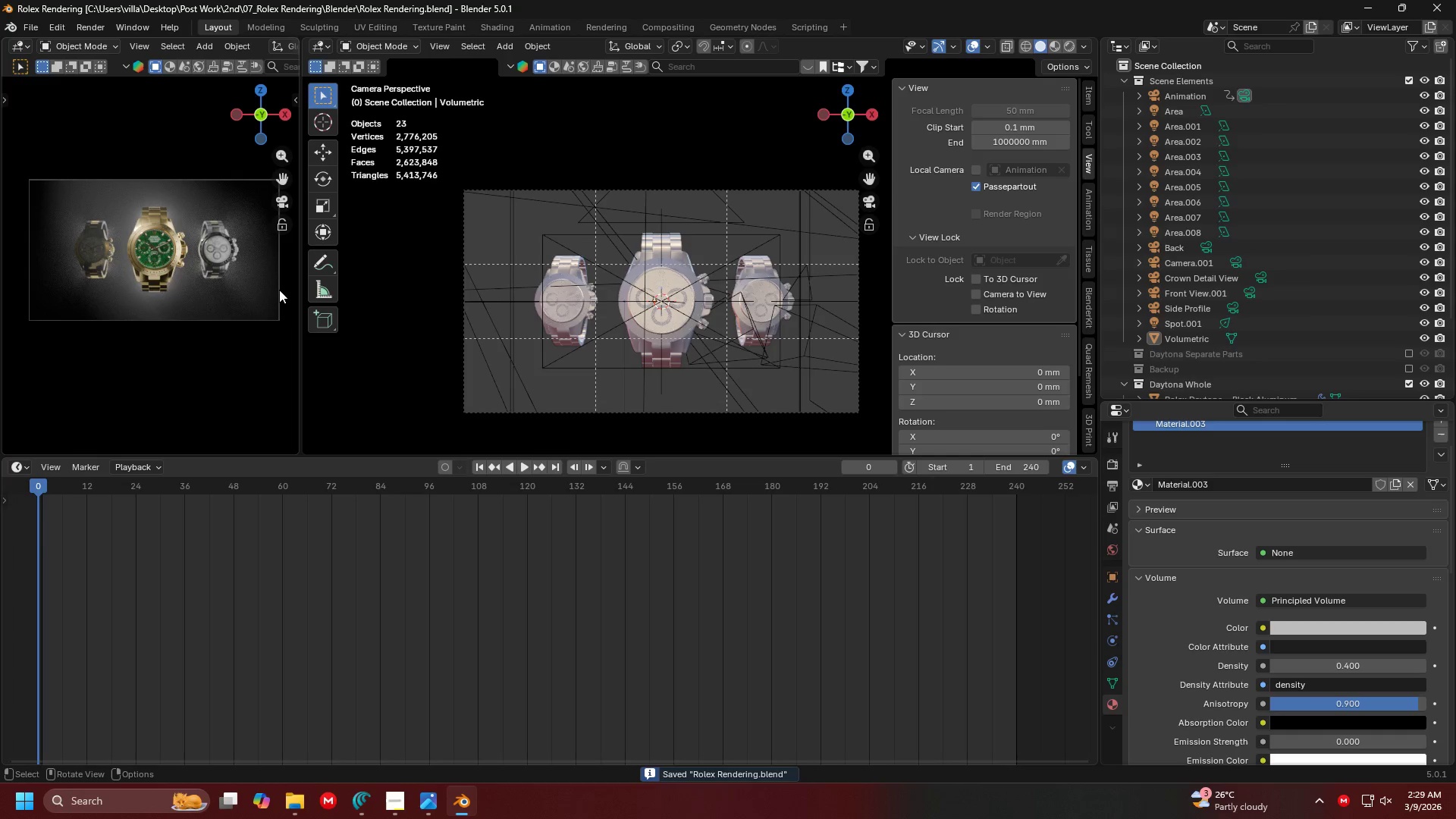 
left_click([188, 196])
 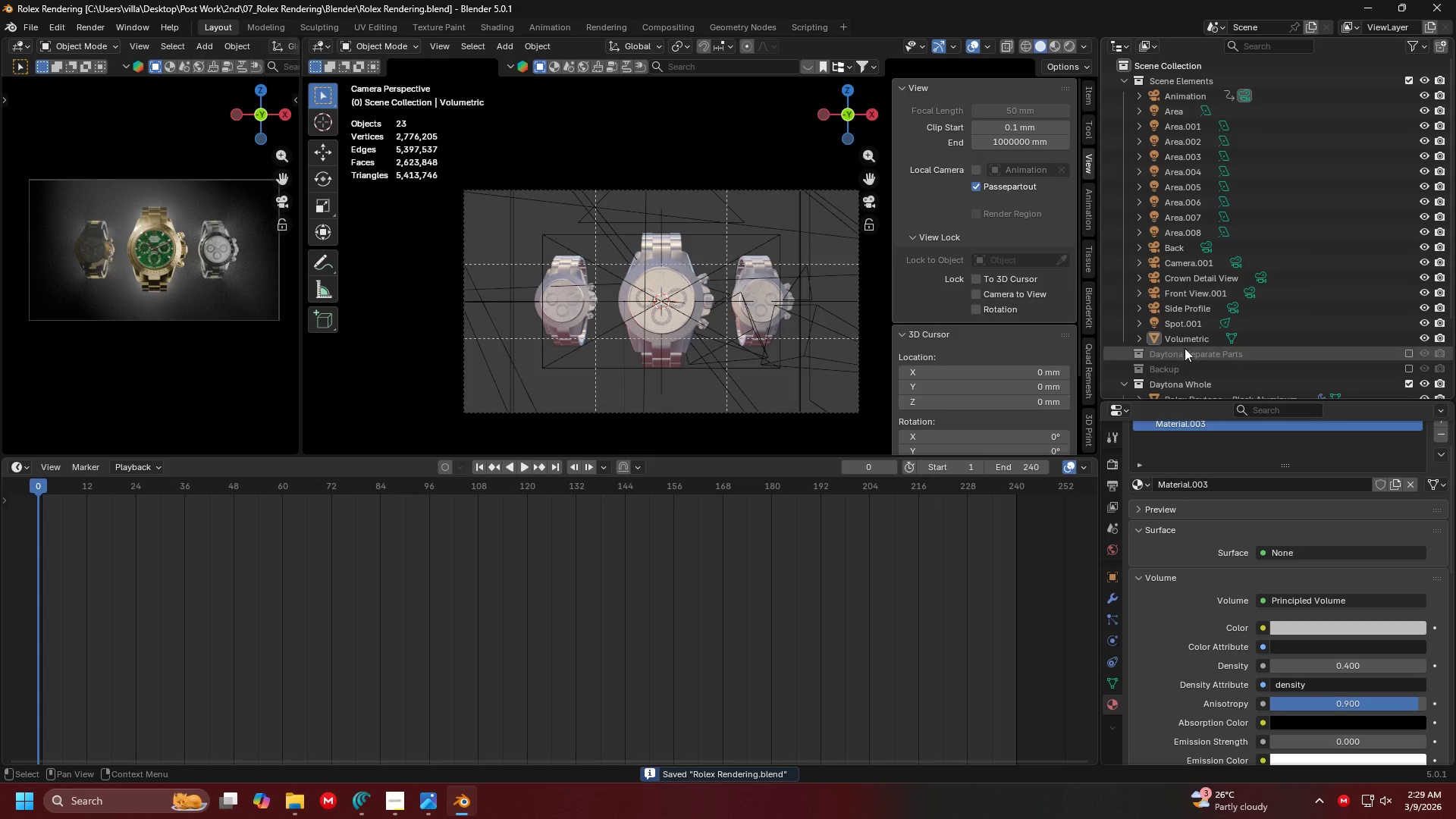 
left_click([1189, 340])
 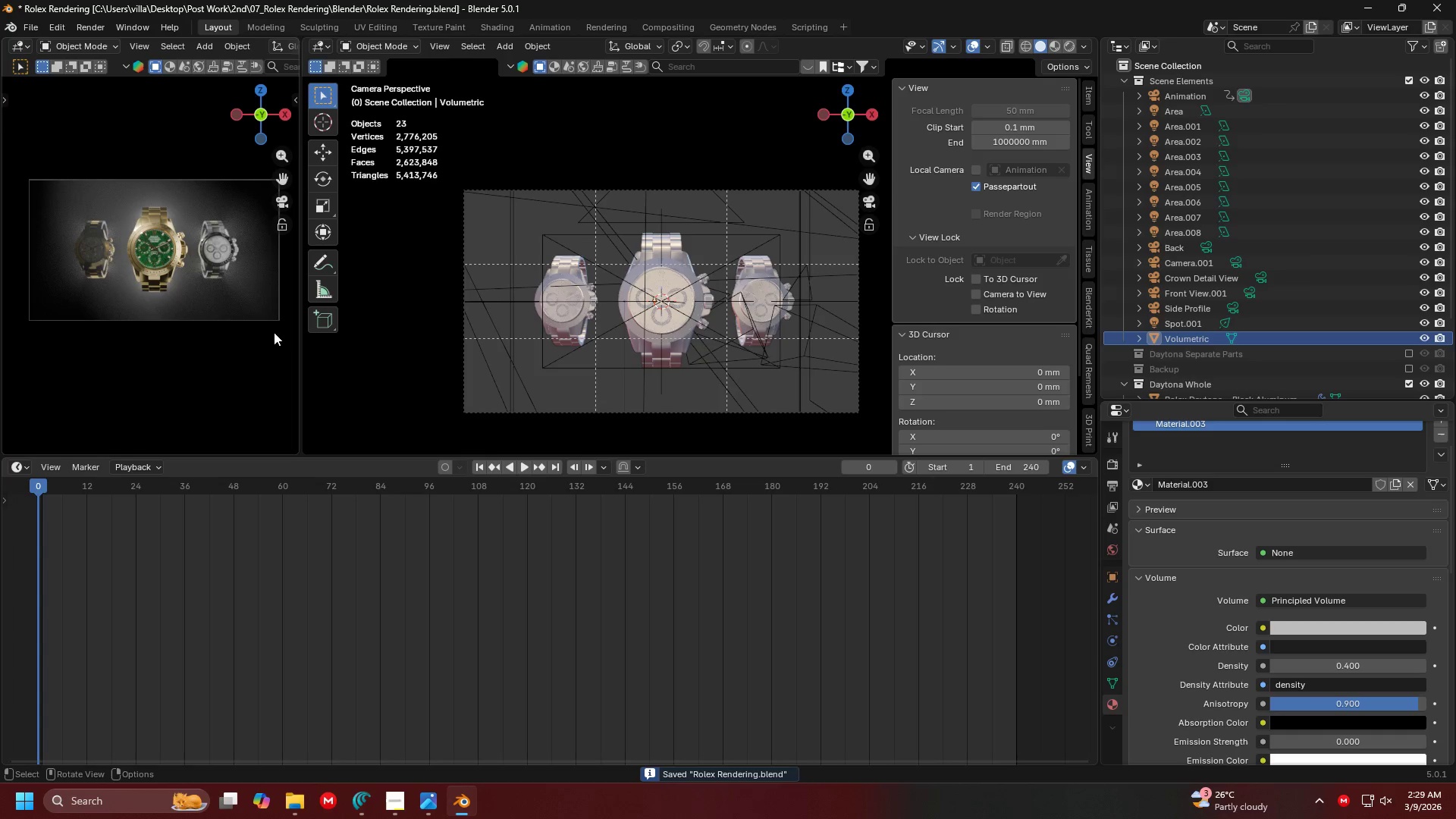 
scroll: coordinate [661, 339], scroll_direction: down, amount: 15.0
 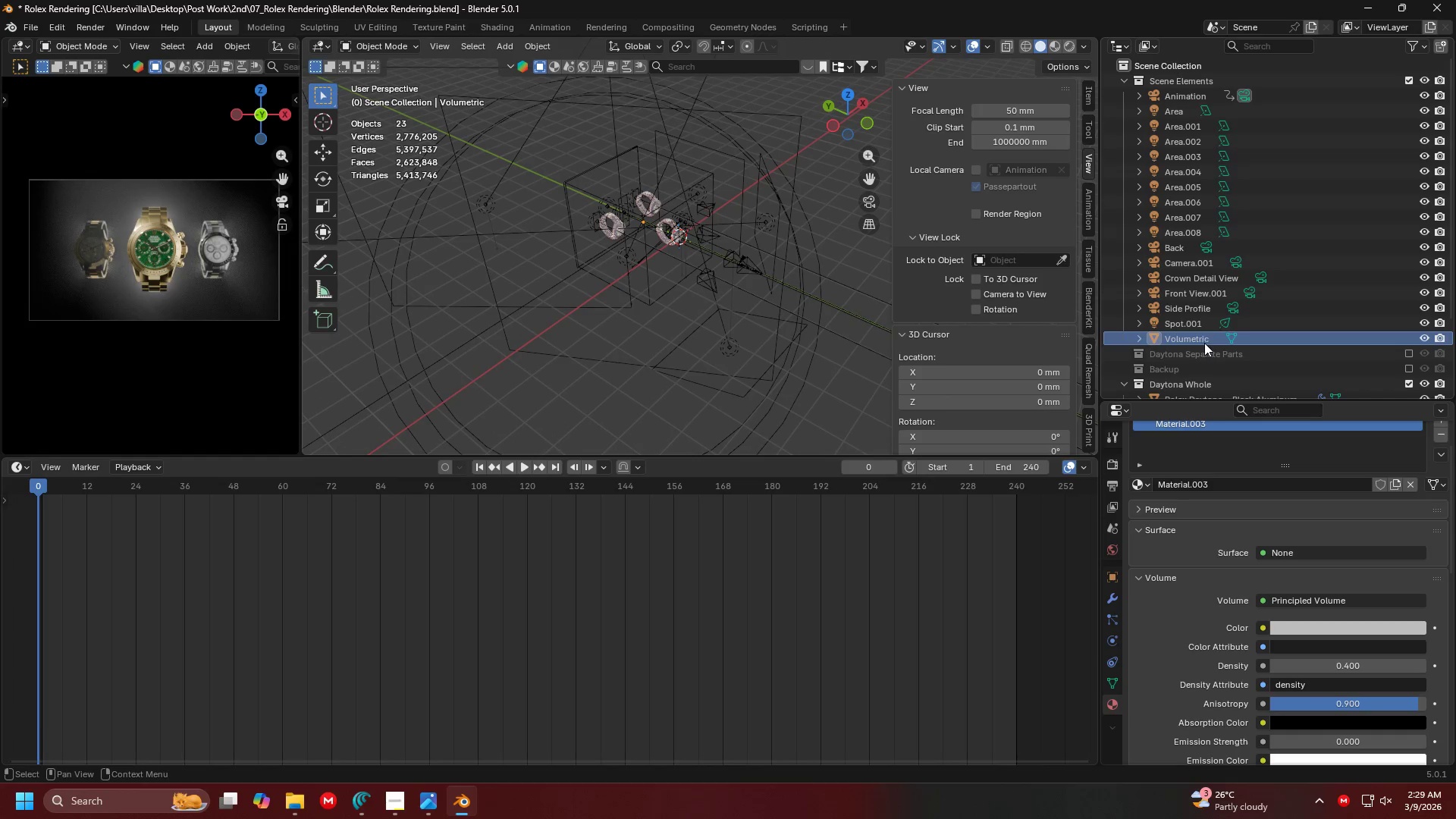 
key(S)
 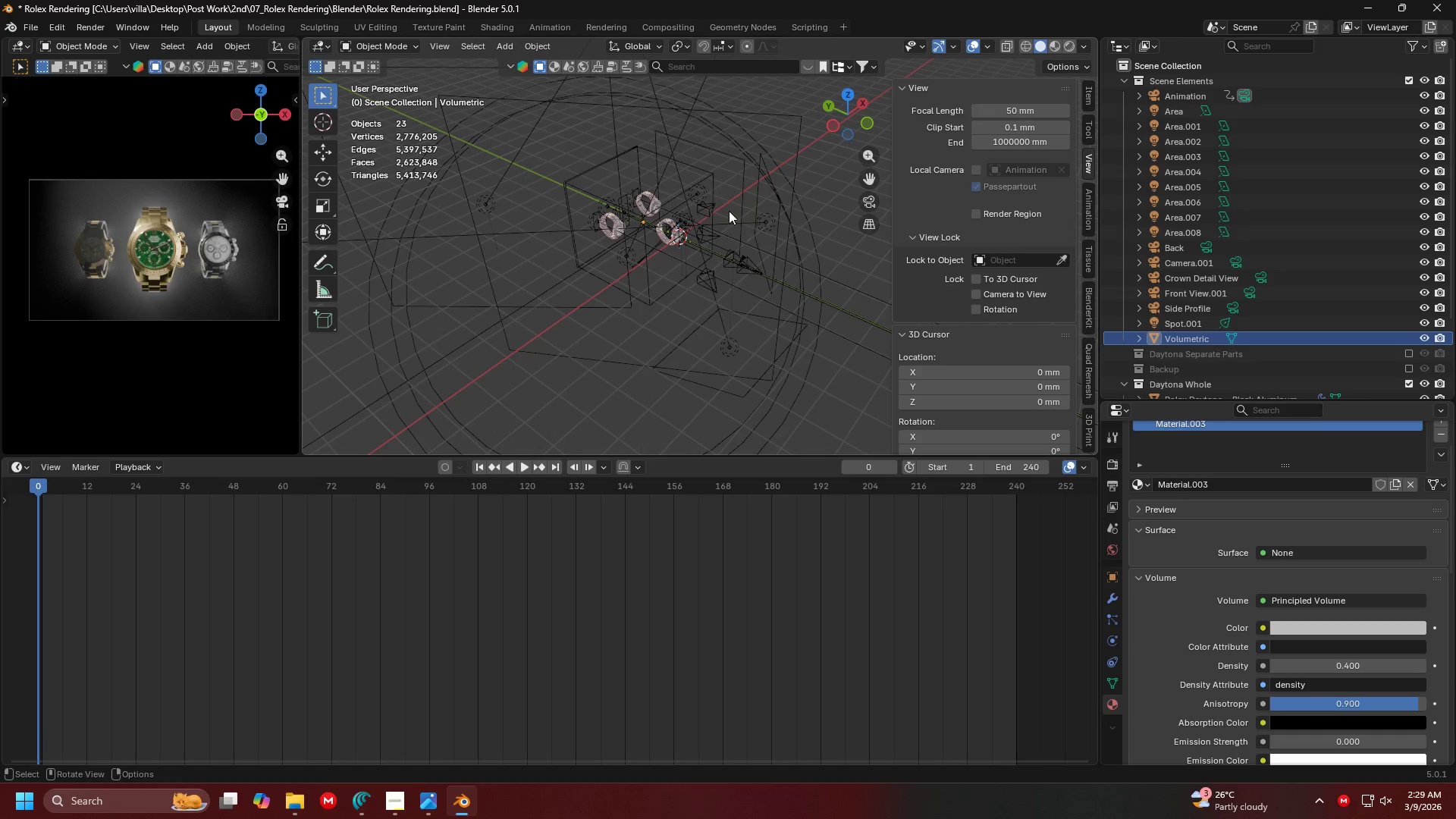 
double_click([713, 178])
 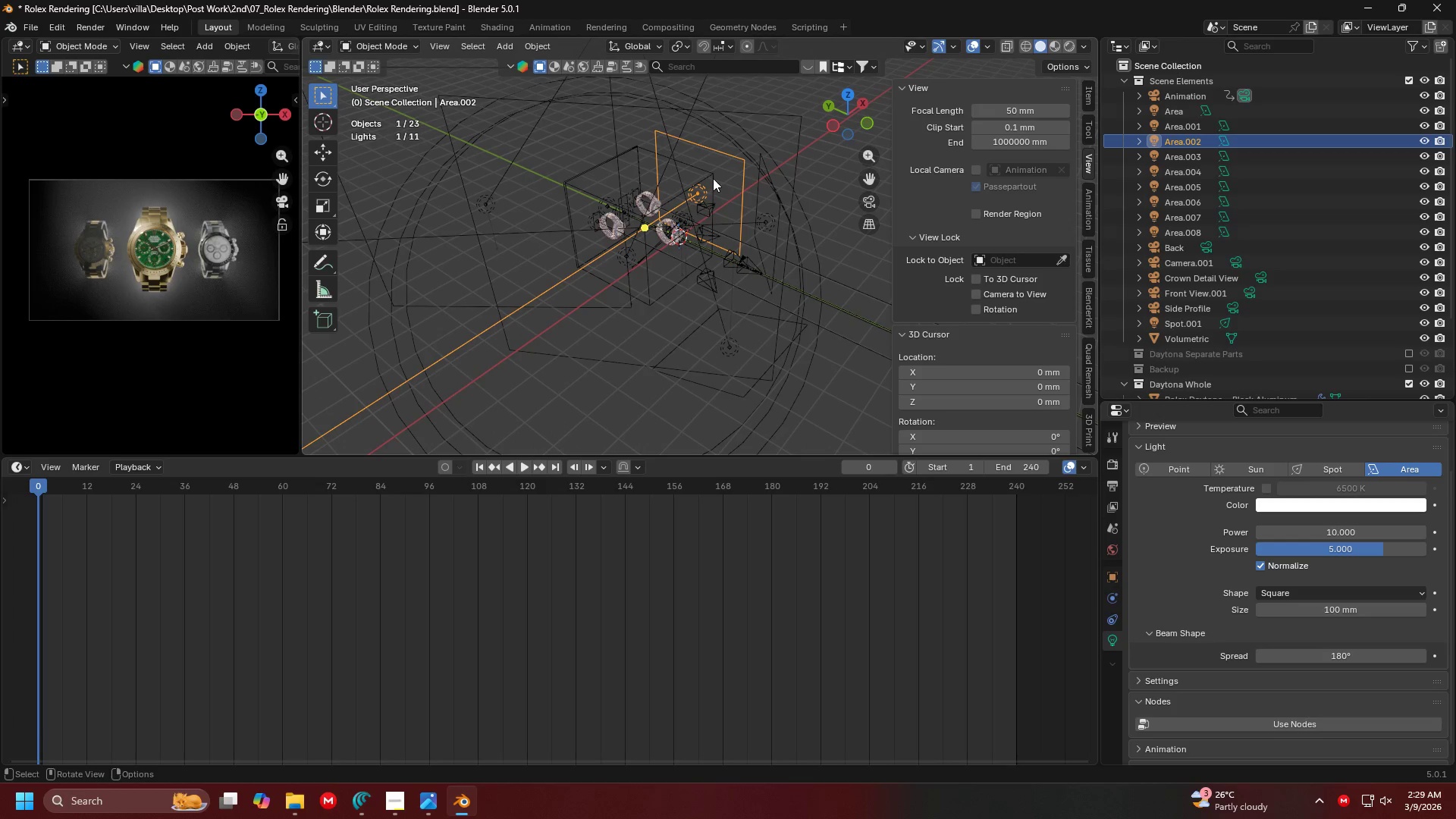 
triple_click([712, 177])
 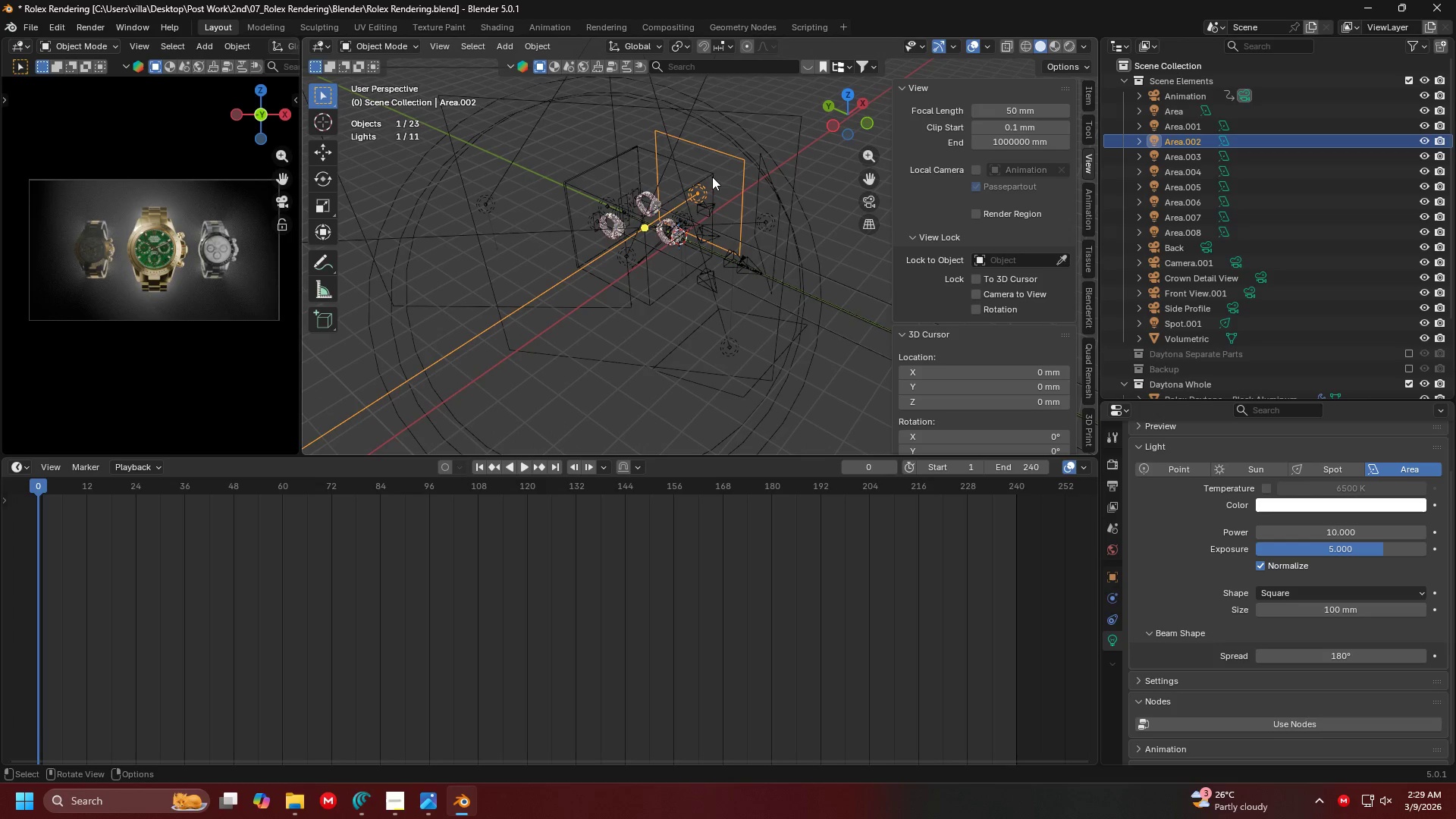 
triple_click([712, 177])
 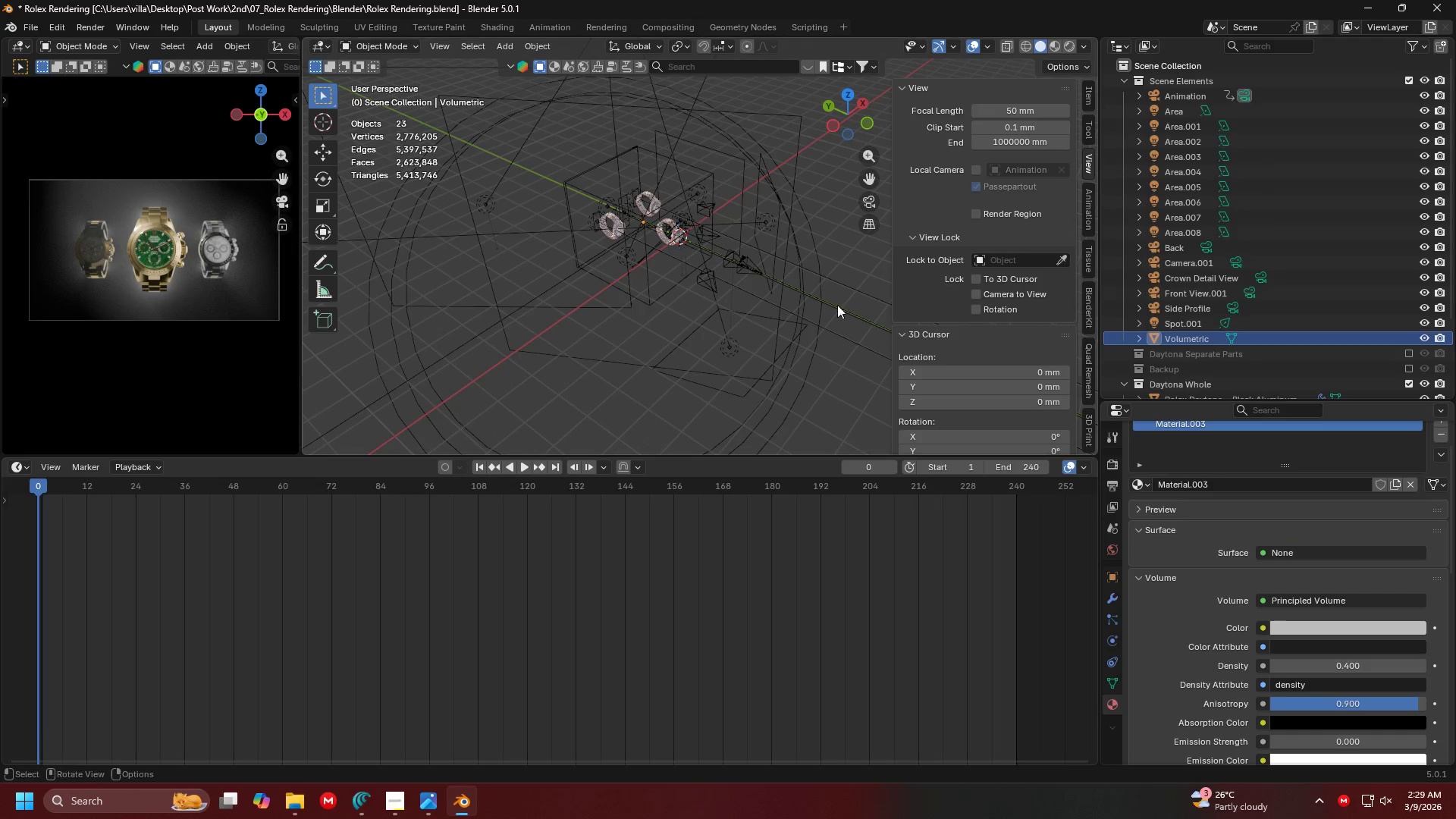 
key(S)
 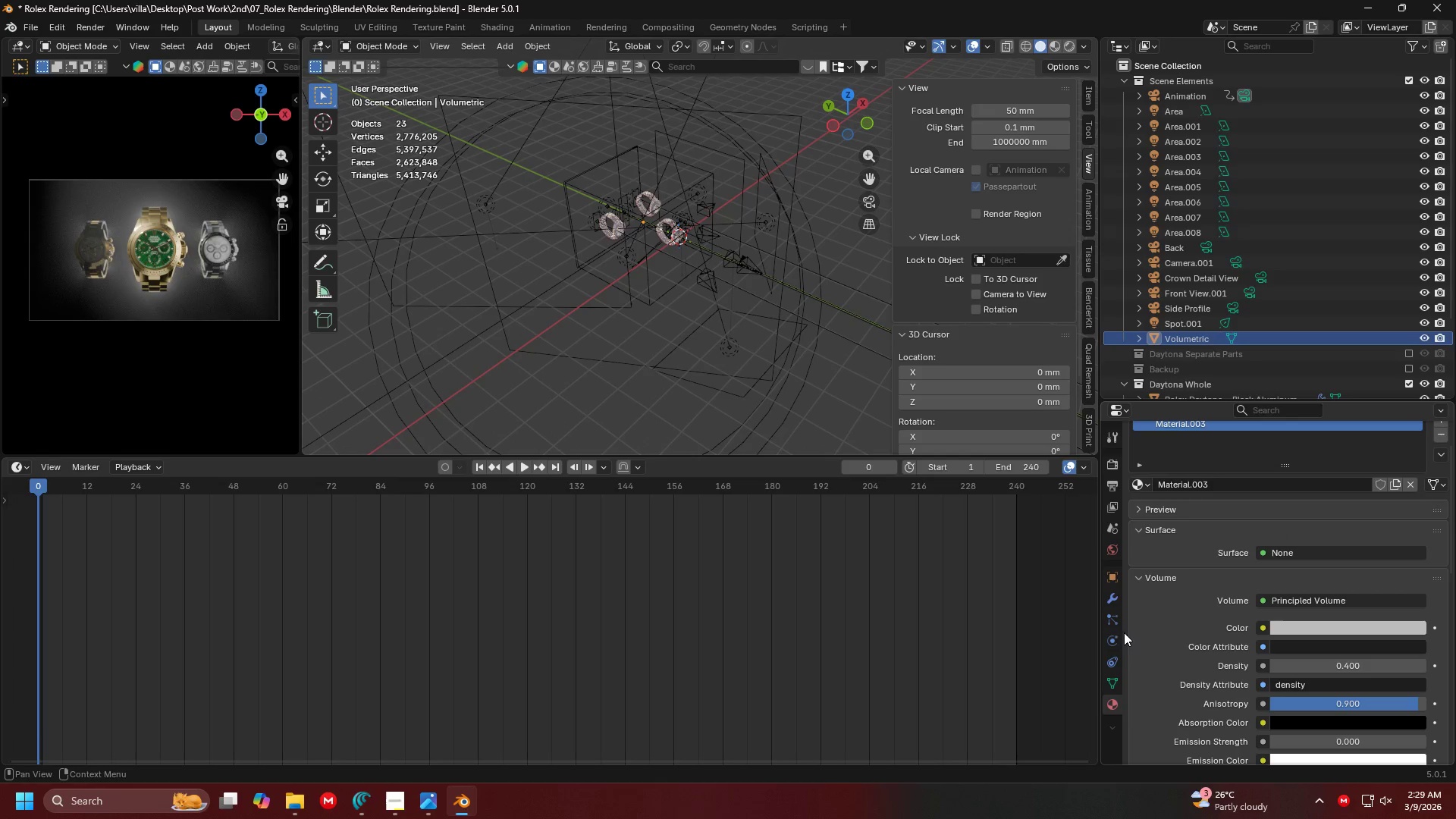 
left_click([1115, 599])
 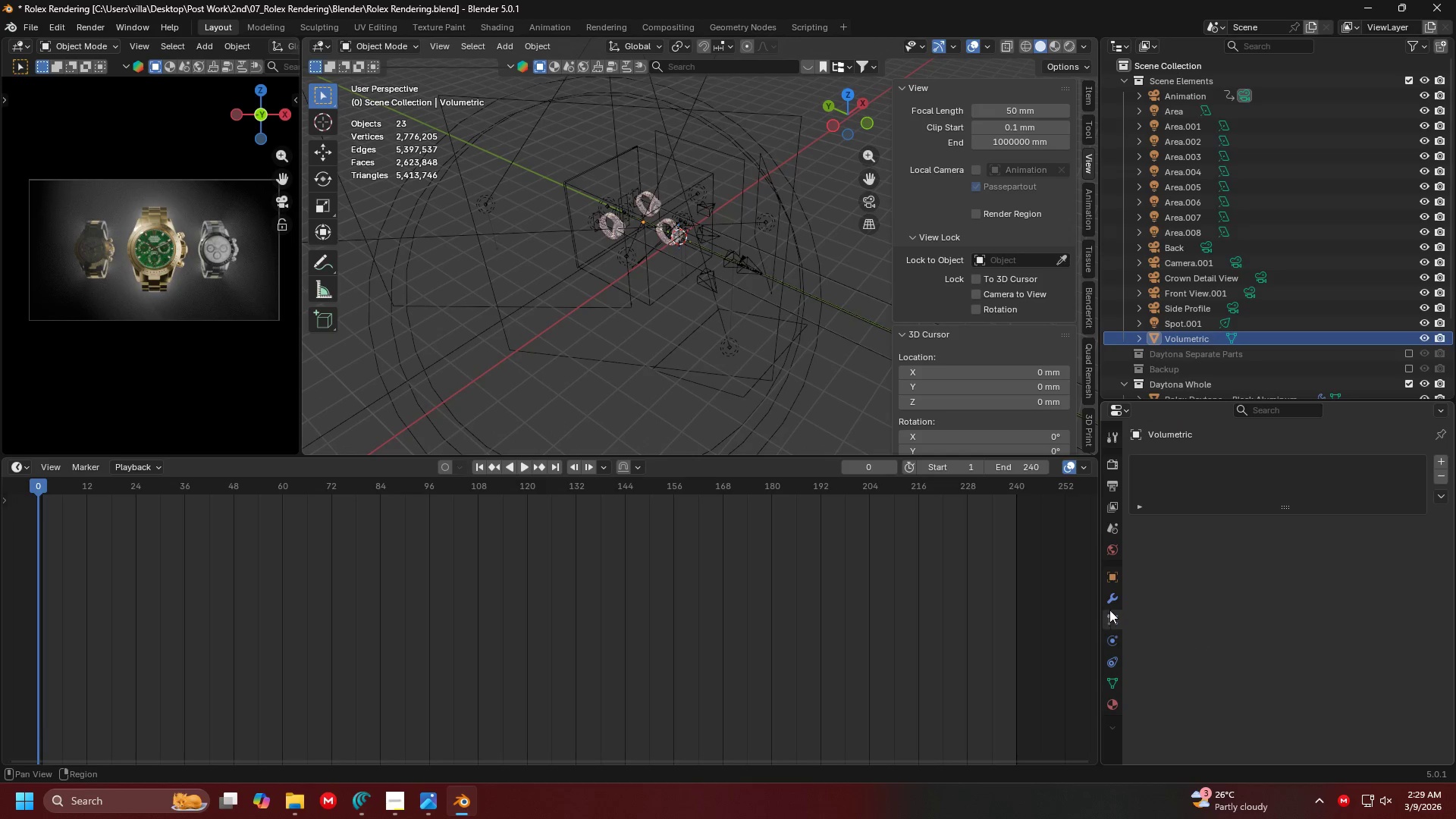 
double_click([1110, 575])
 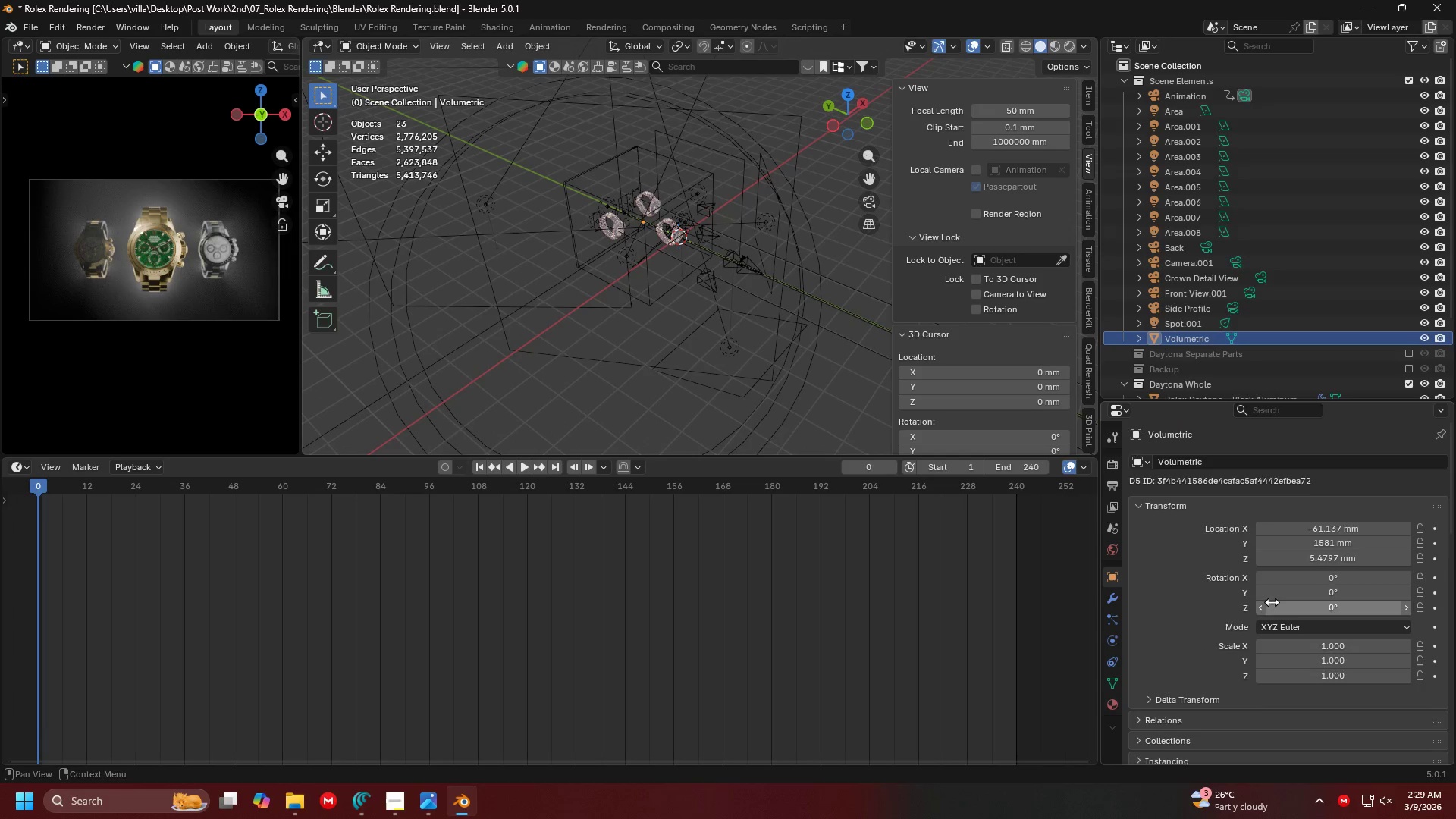 
scroll: coordinate [1280, 613], scroll_direction: down, amount: 8.0
 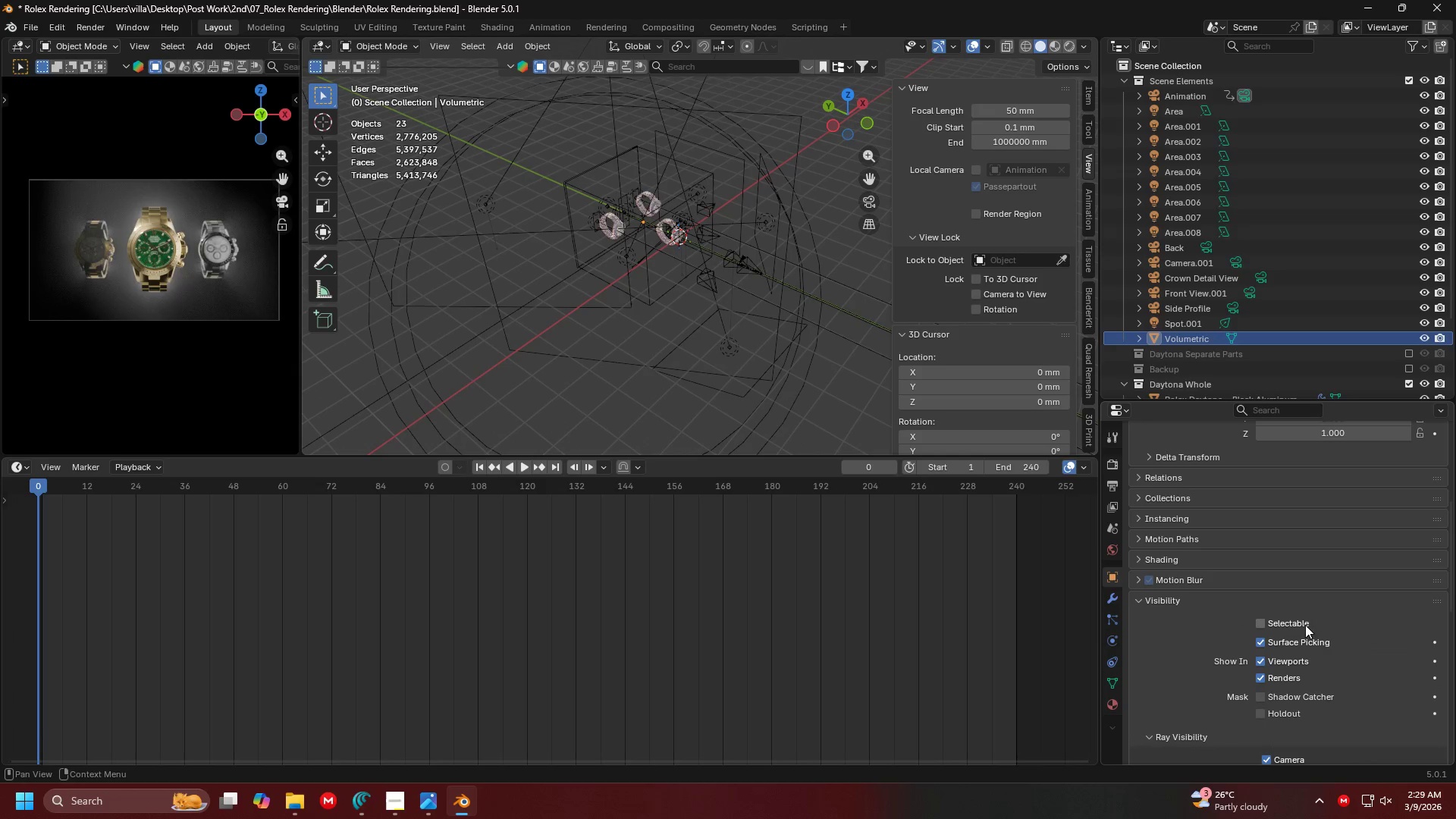 
left_click([1304, 623])
 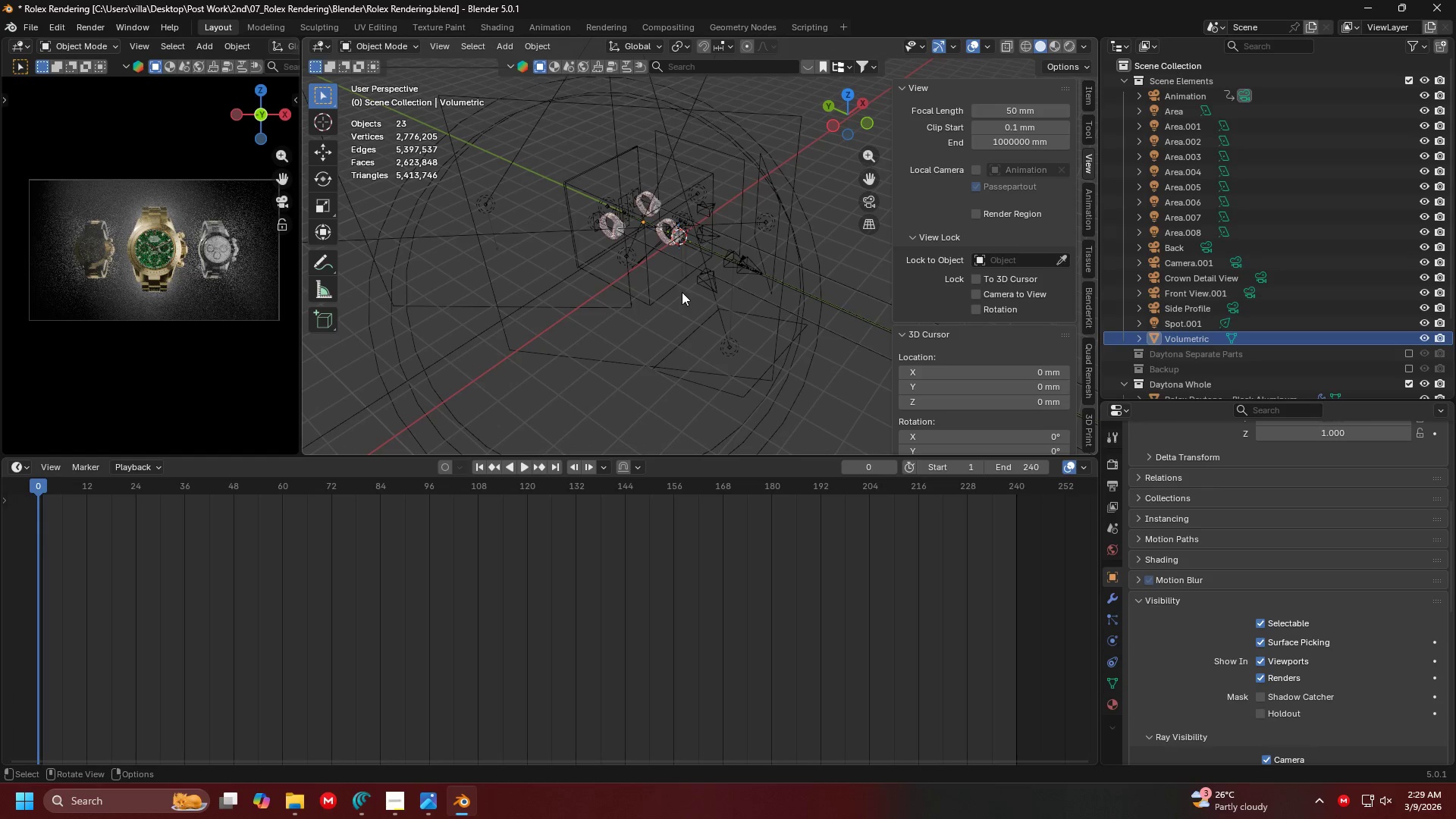 
left_click([667, 296])
 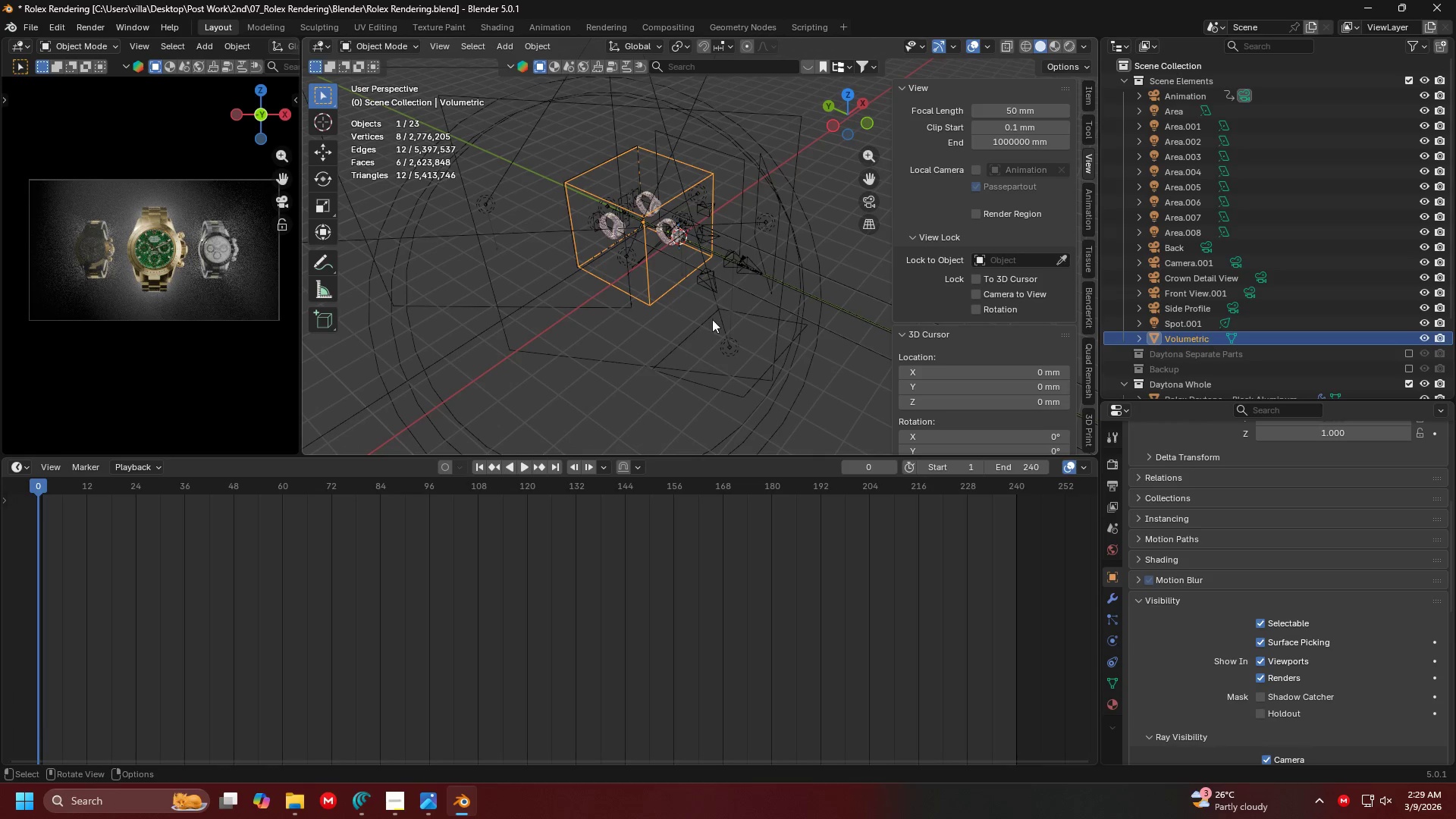 
key(S)
 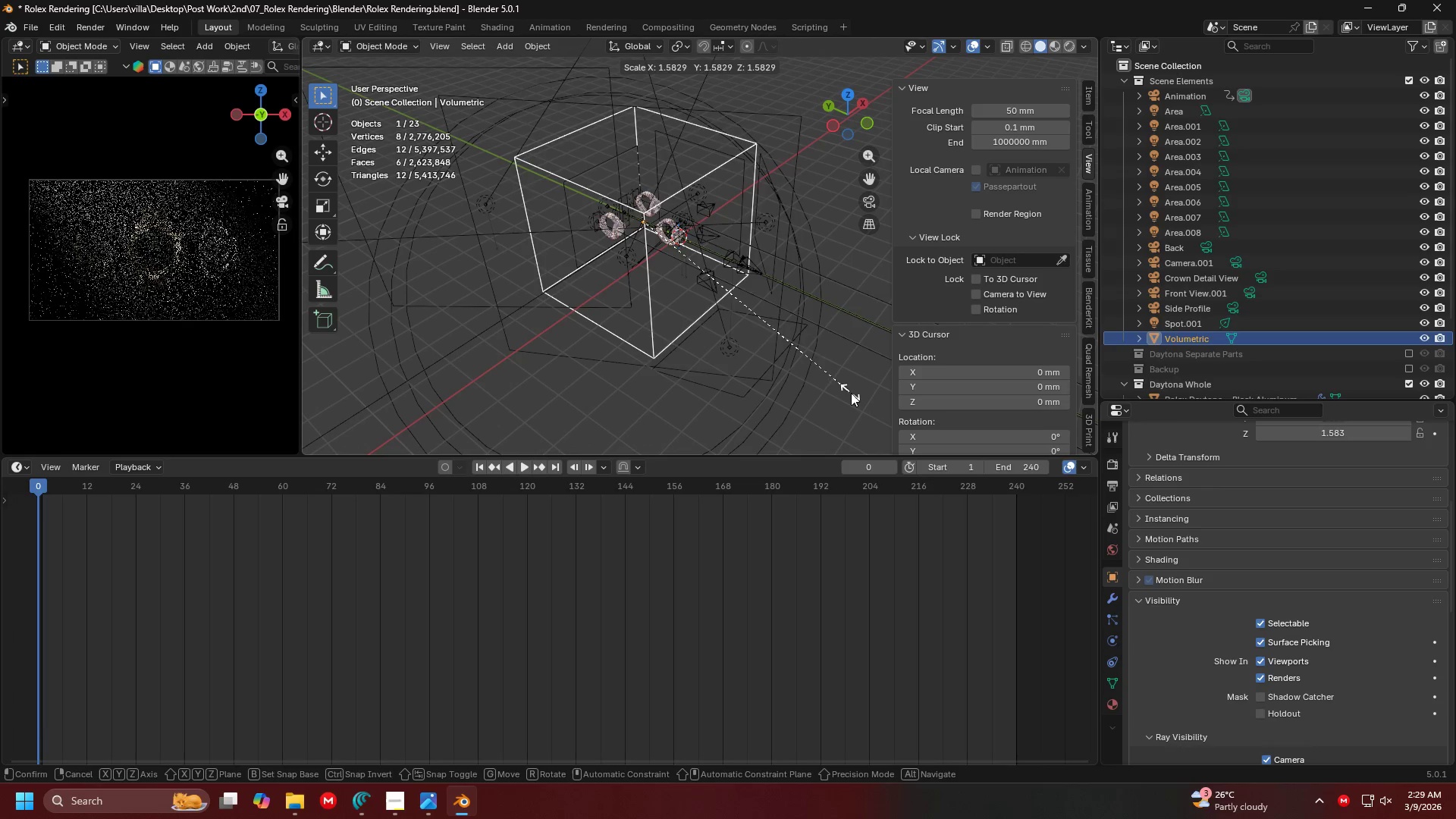 
left_click([855, 395])
 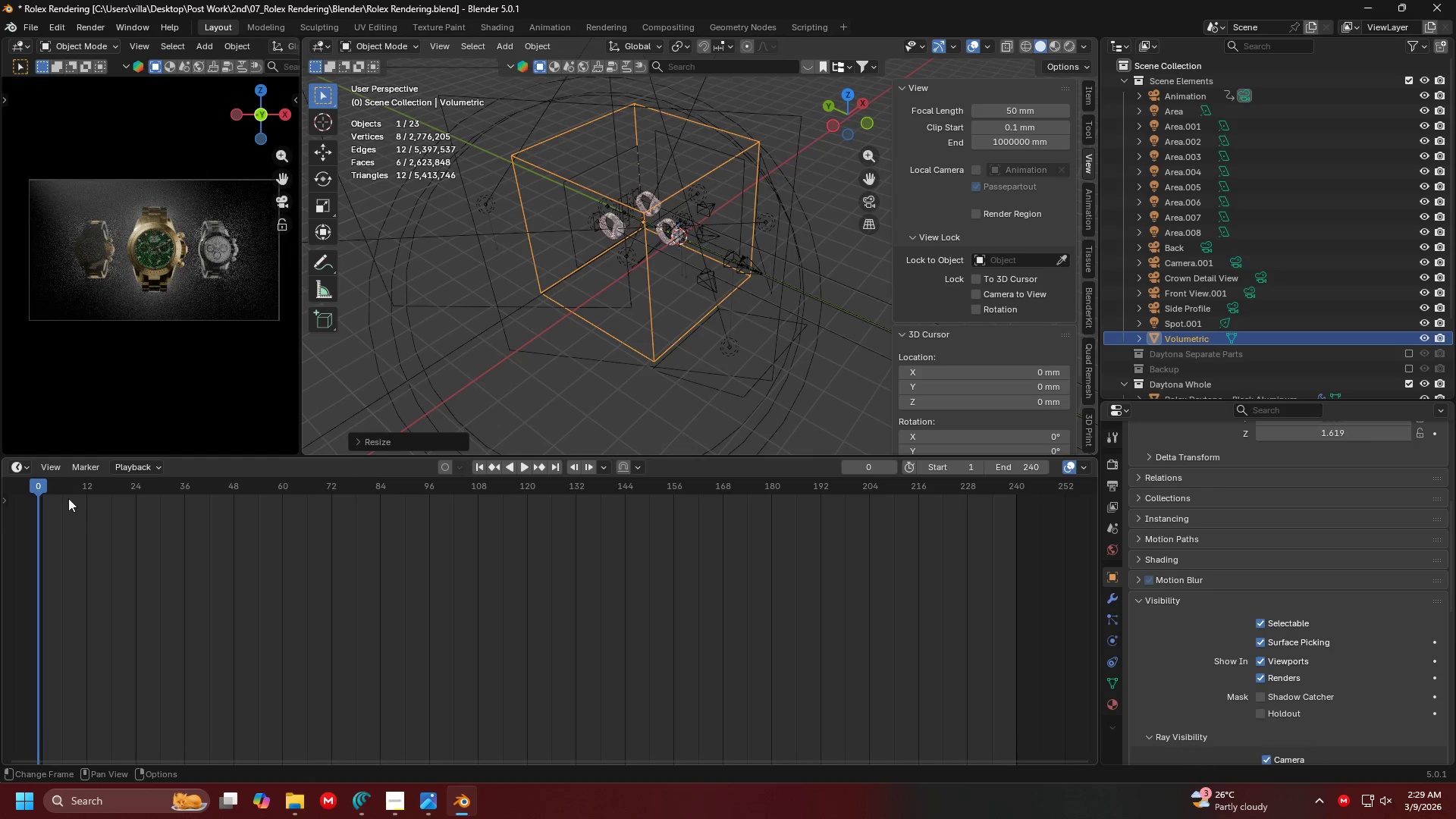 
left_click_drag(start_coordinate=[40, 488], to_coordinate=[401, 472])
 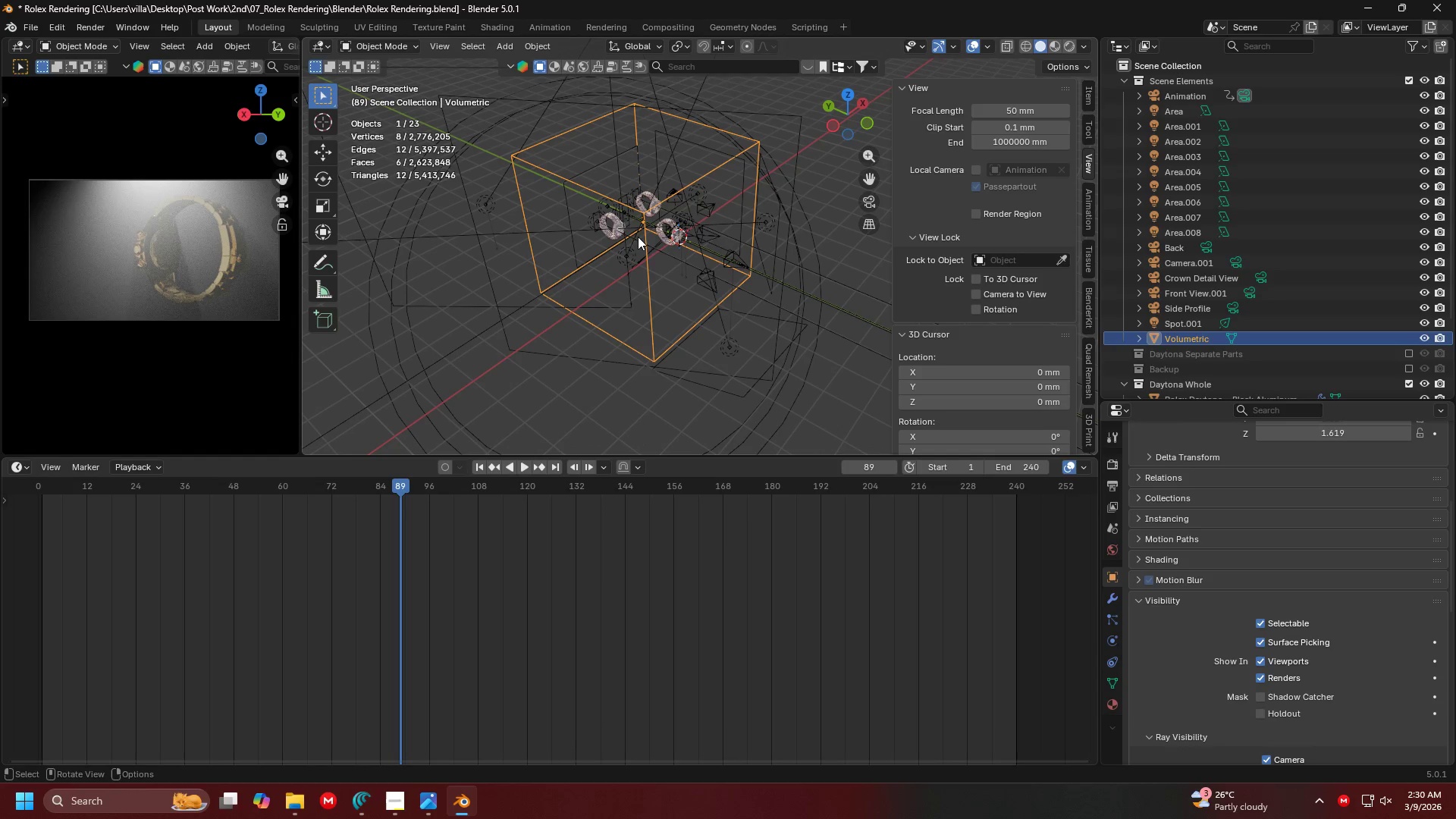 
scroll: coordinate [715, 273], scroll_direction: down, amount: 2.0
 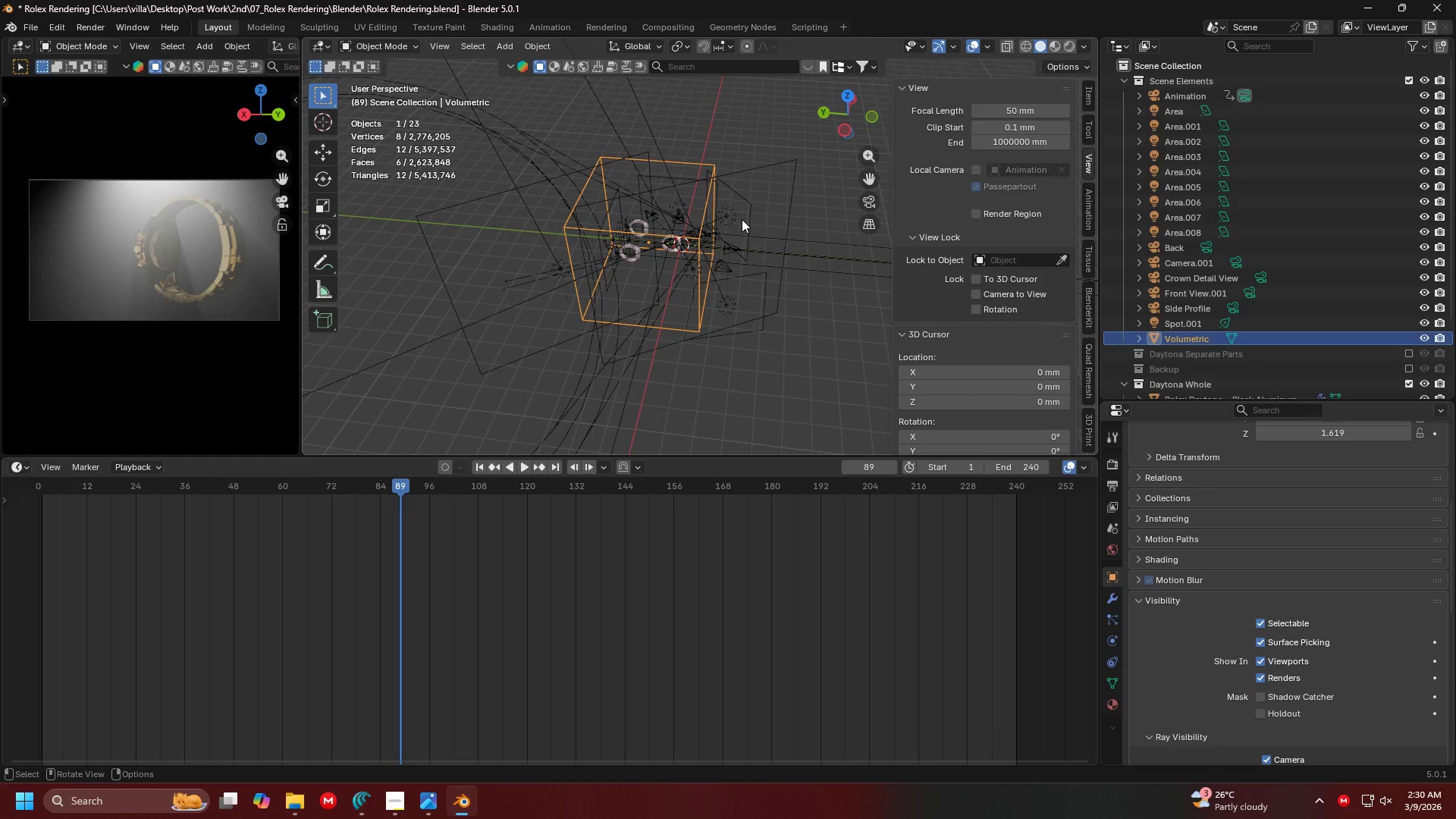 
scroll: coordinate [837, 225], scroll_direction: up, amount: 3.0
 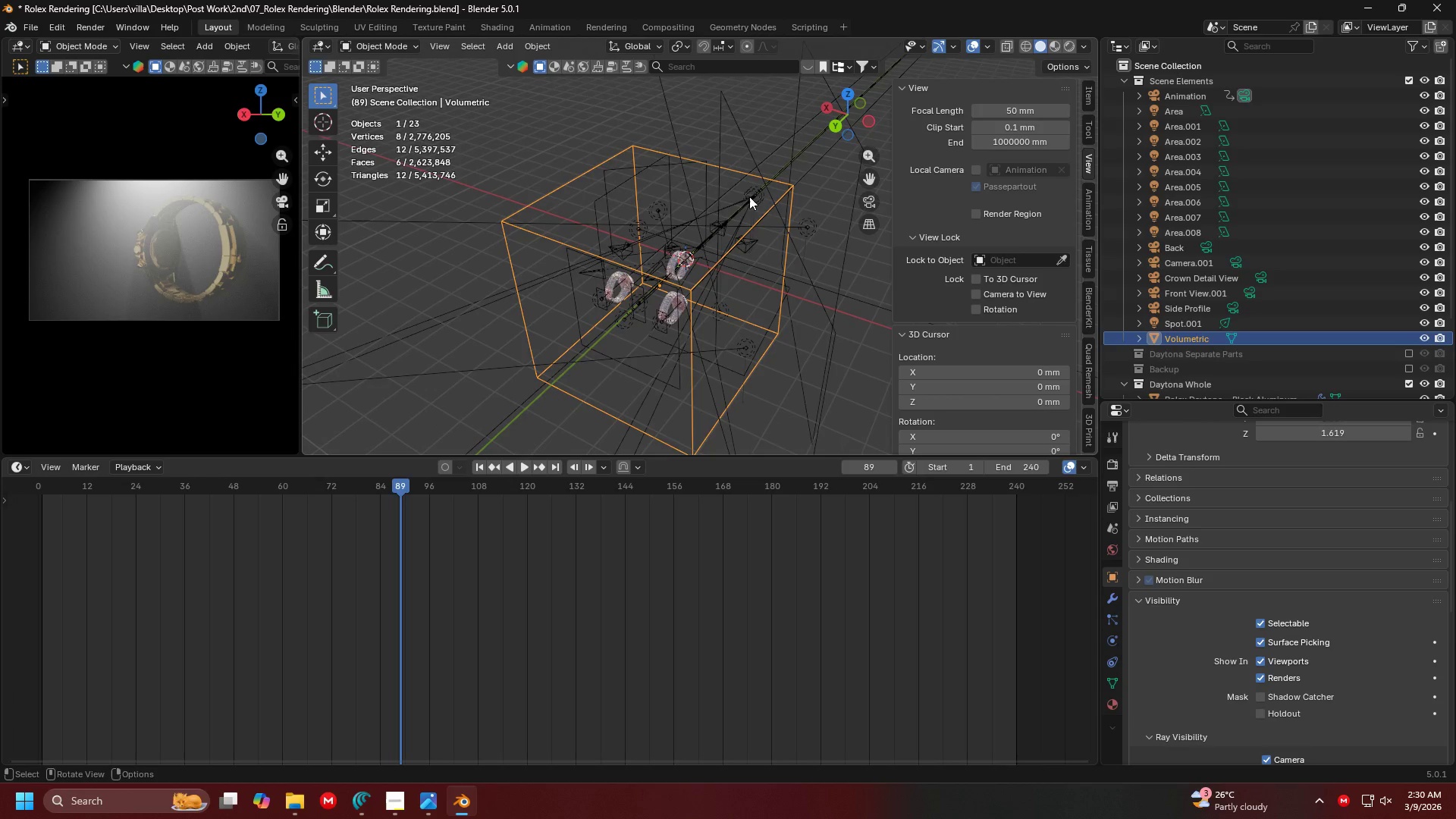 
left_click([748, 193])
 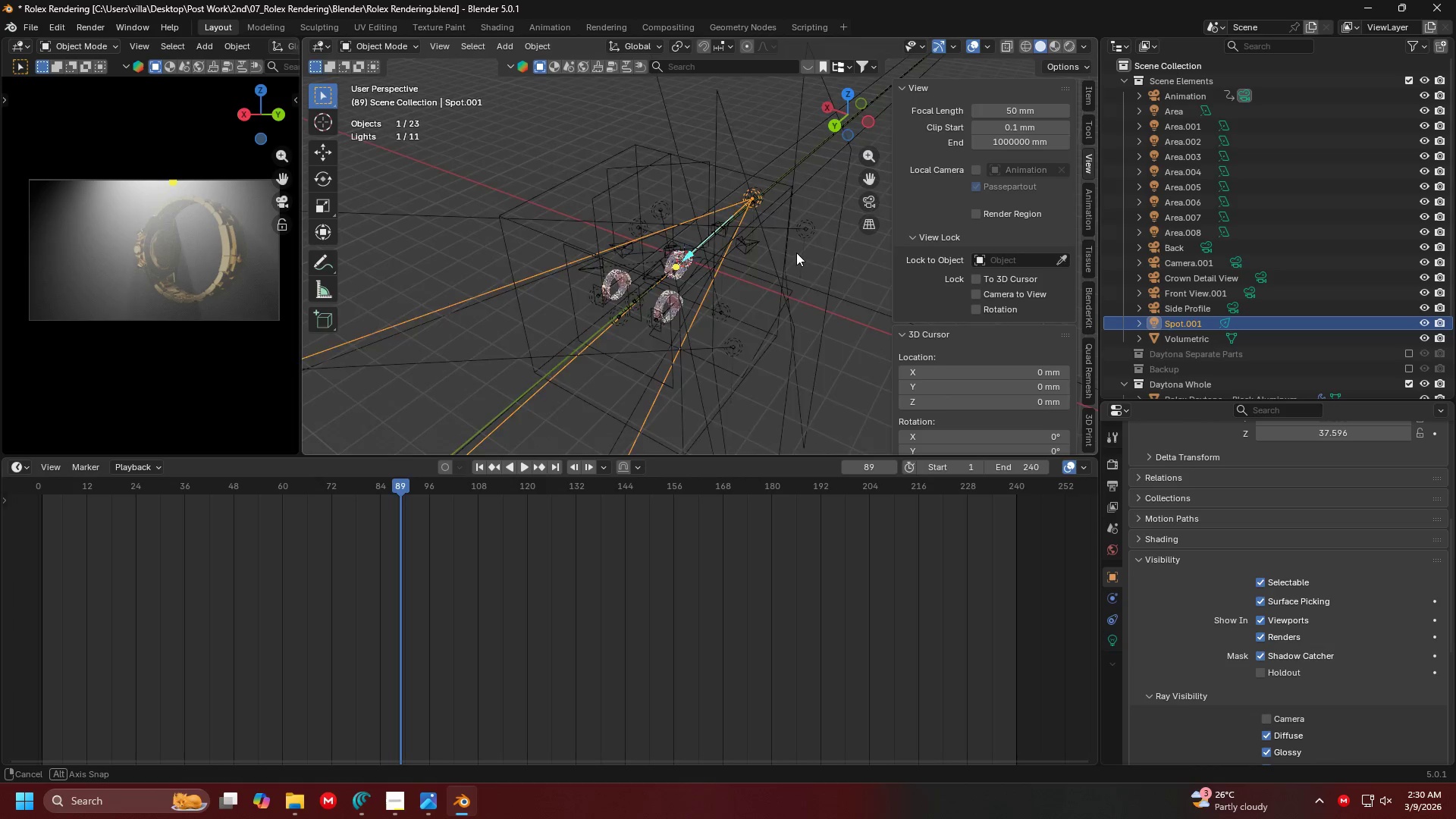 
key(Shift+ShiftLeft)
 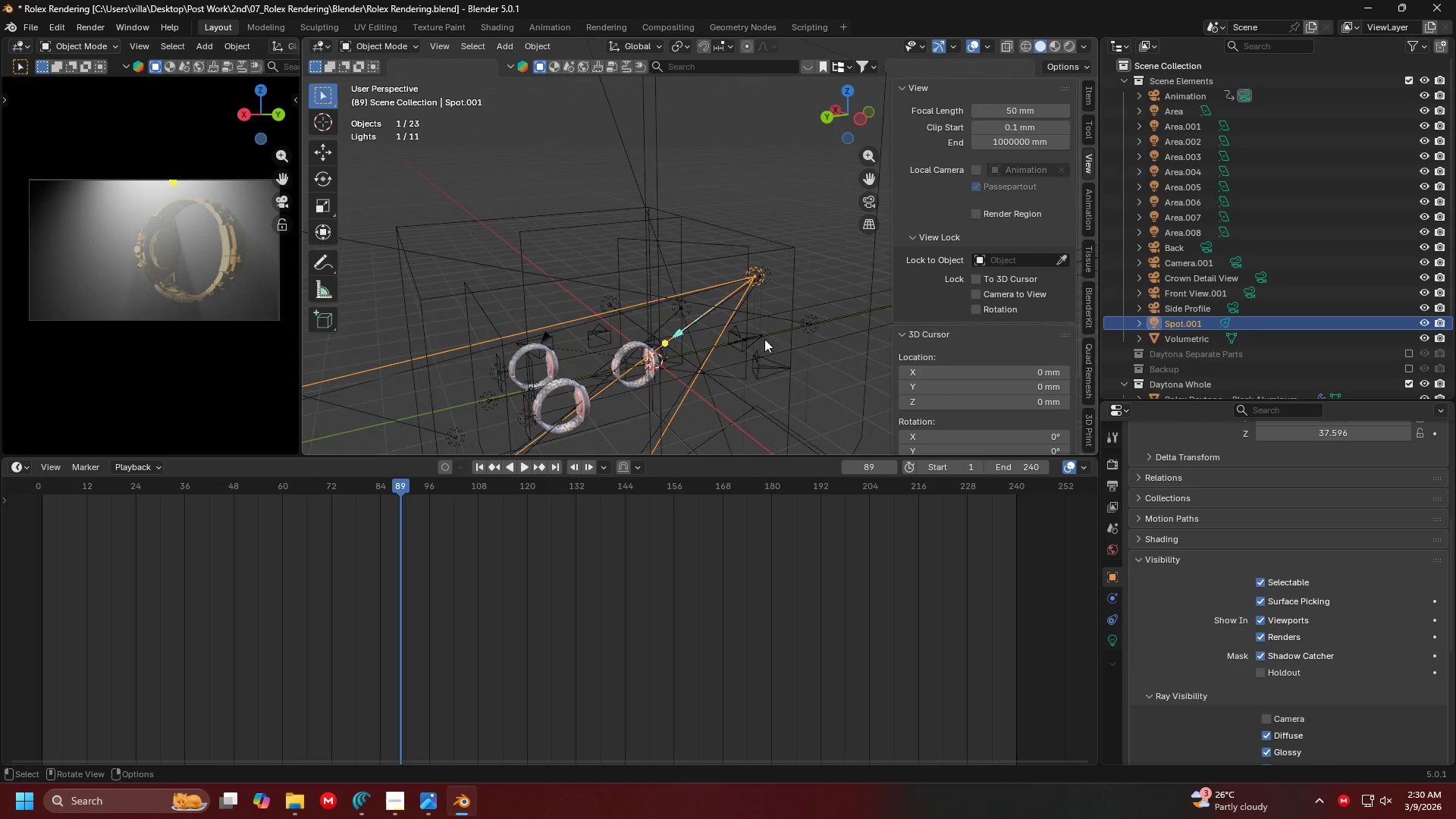 
scroll: coordinate [709, 236], scroll_direction: up, amount: 3.0
 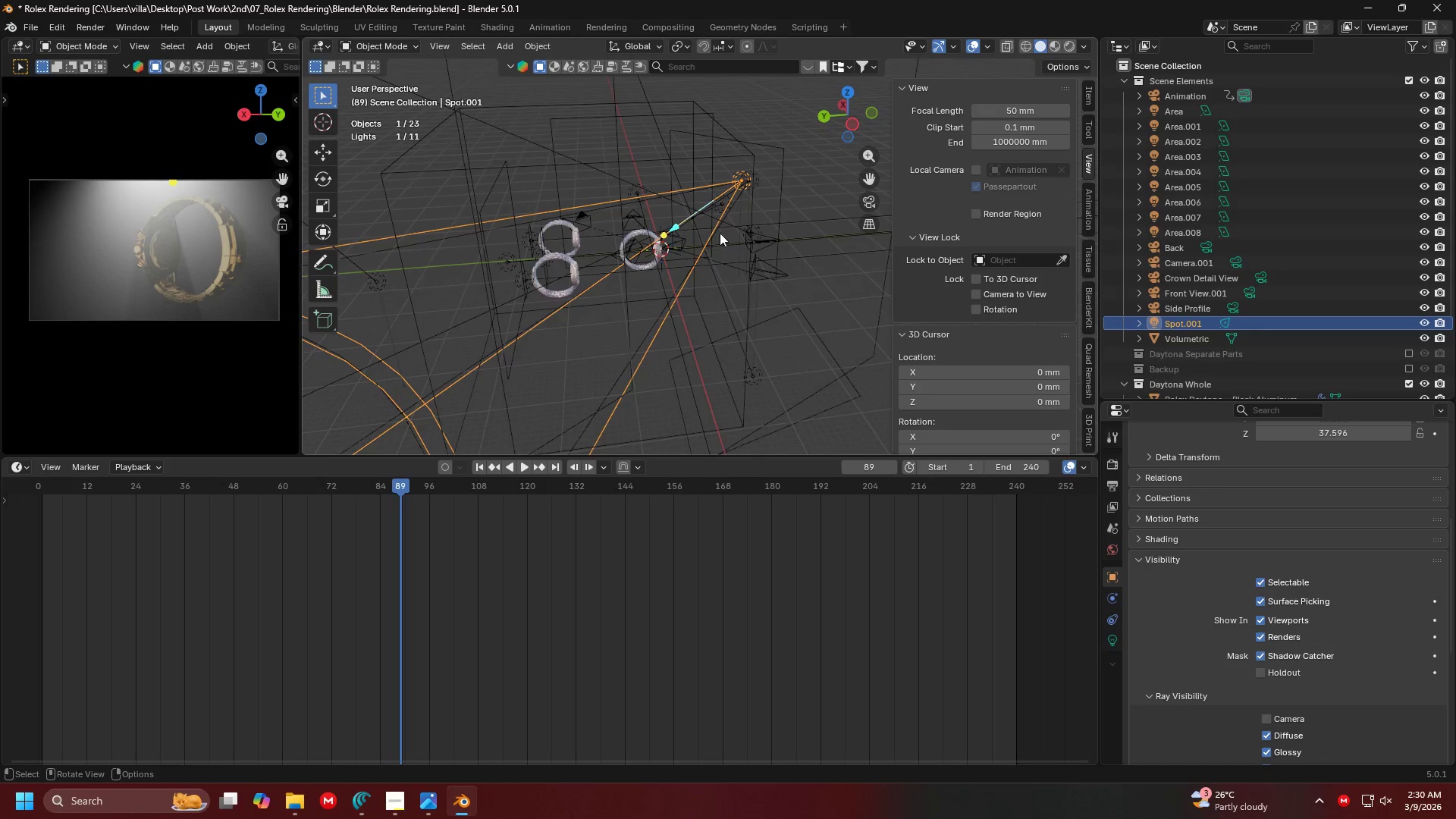 
key(G)
 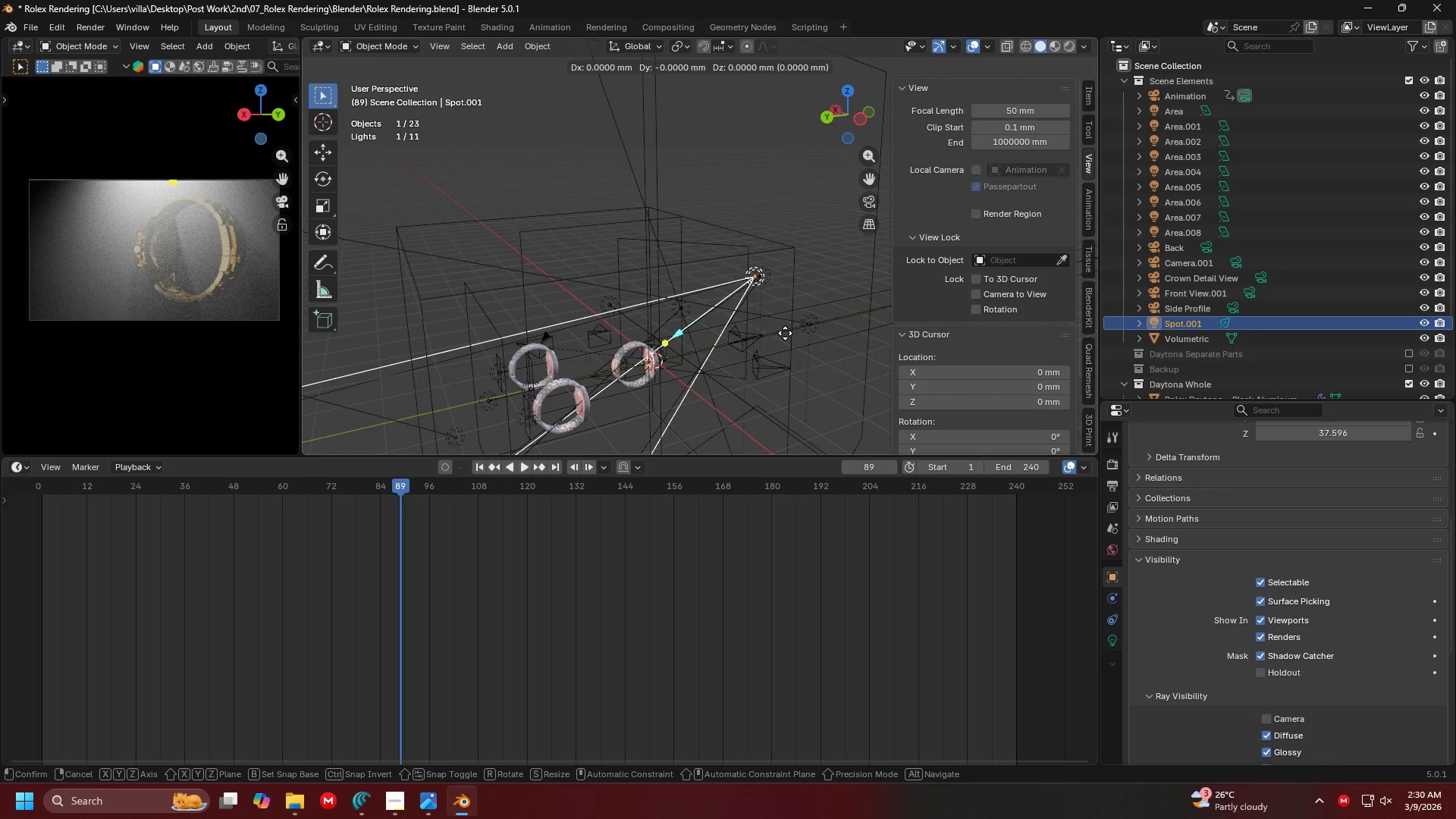 
key(Escape)
 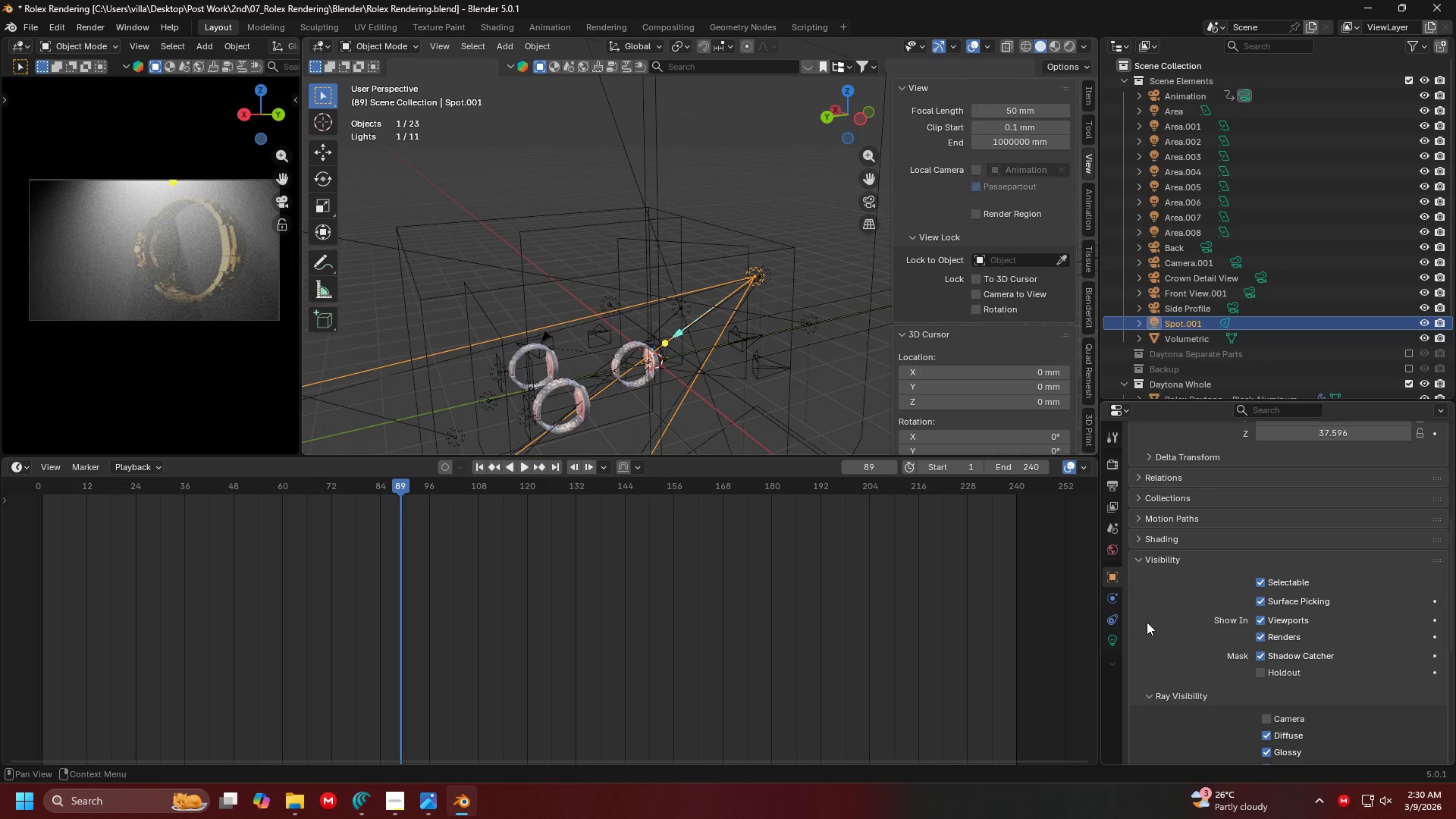 
scroll: coordinate [1285, 614], scroll_direction: down, amount: 2.0
 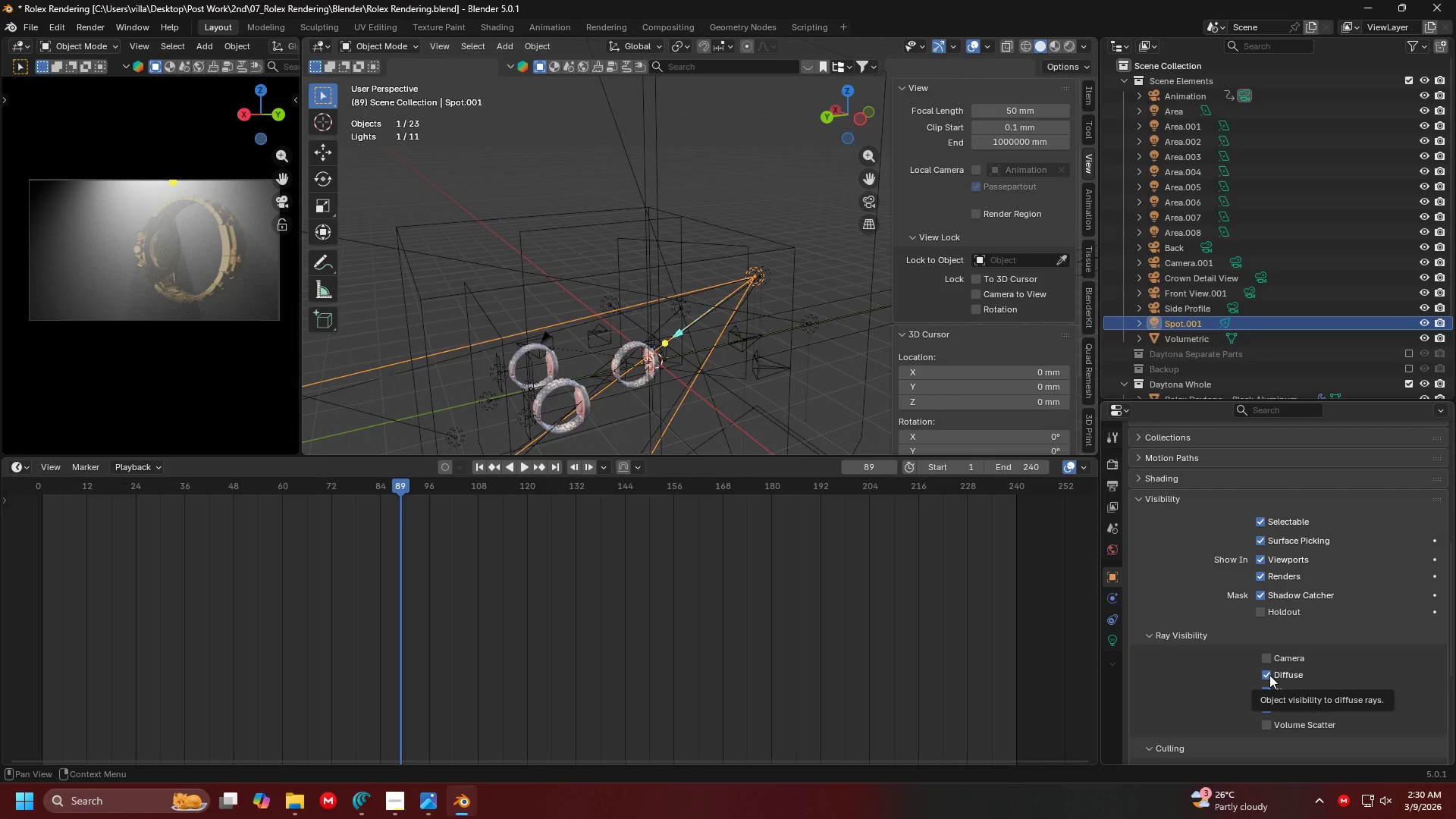 
left_click([1269, 675])
 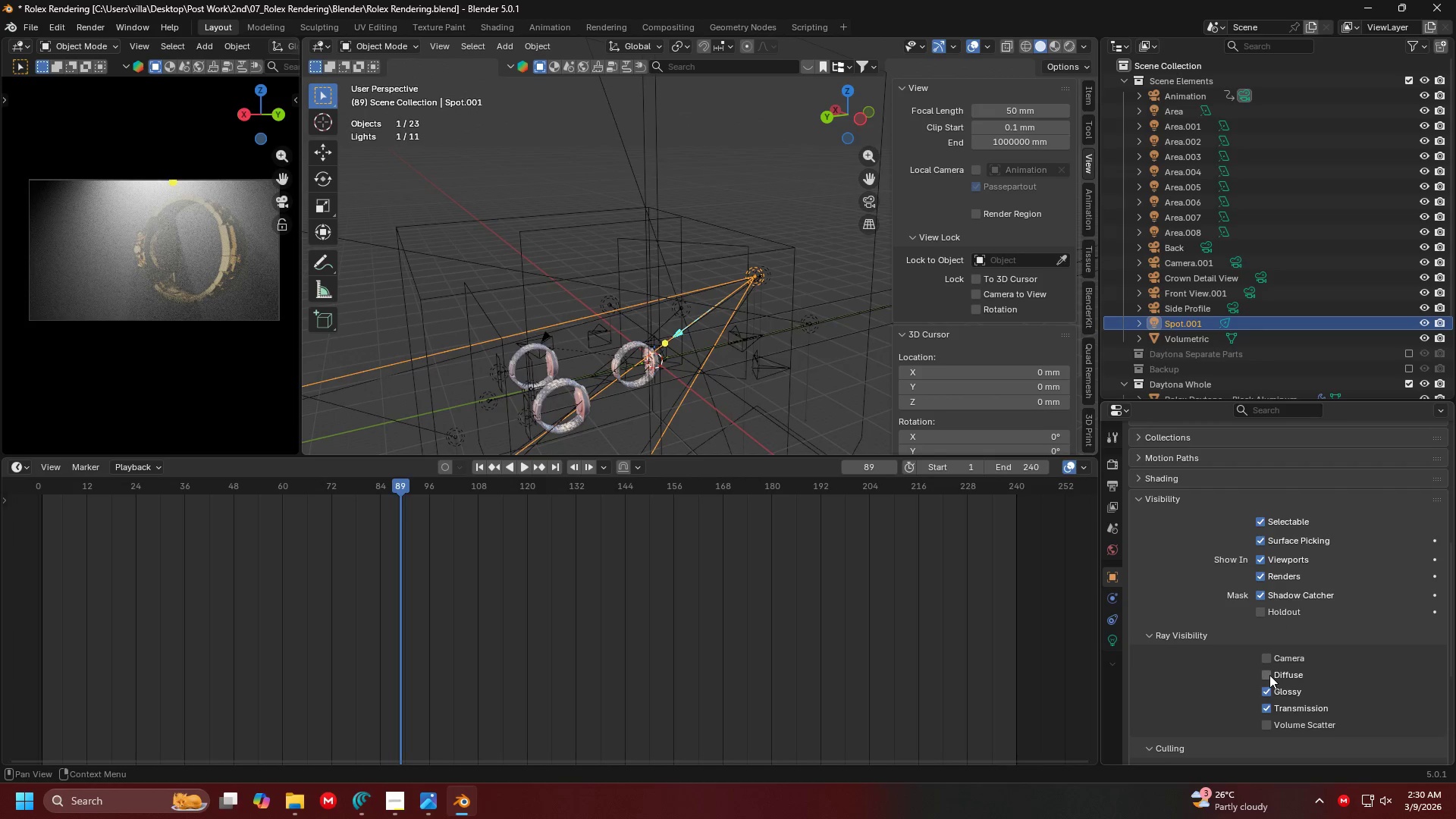 
left_click([1269, 675])
 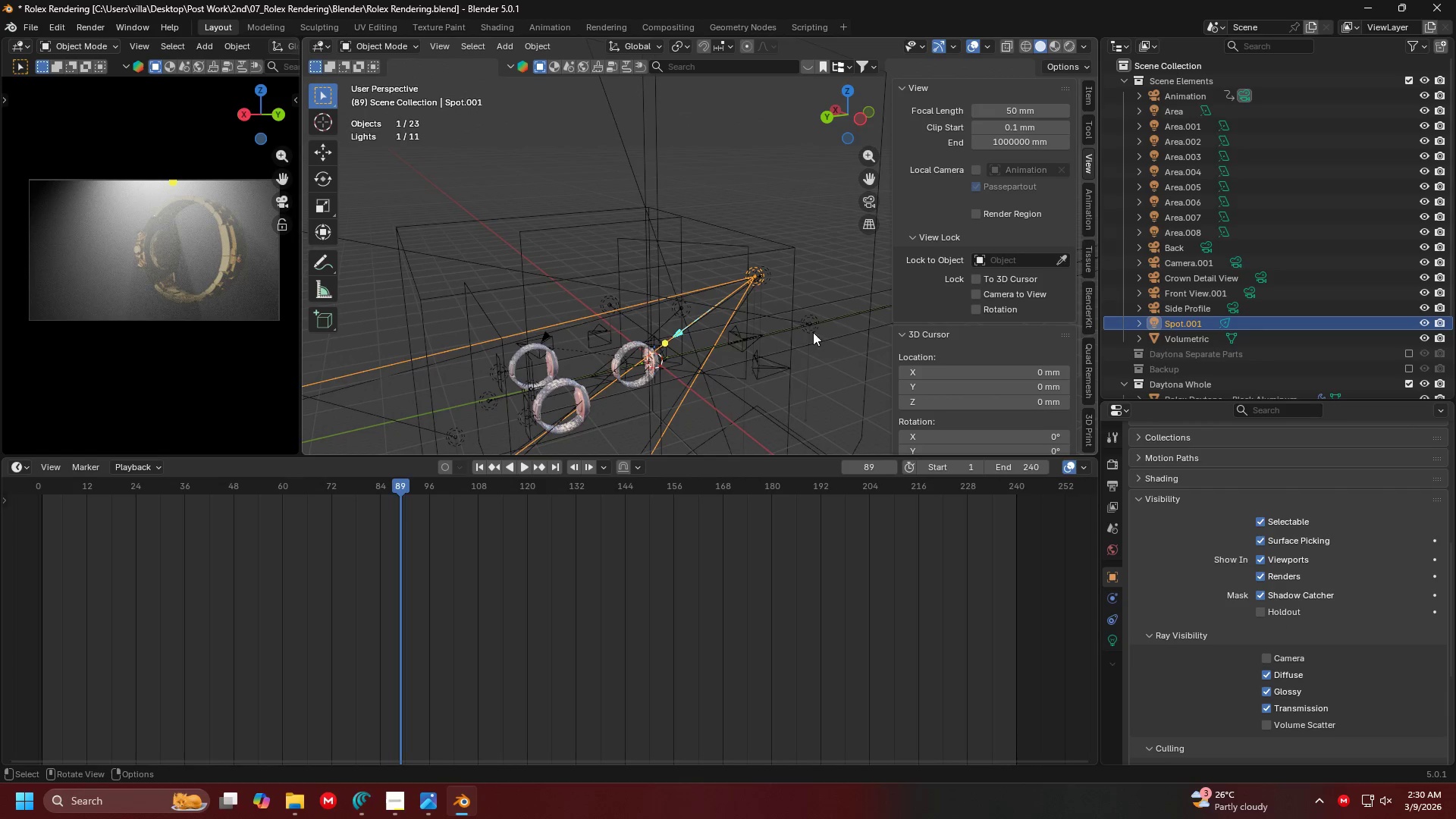 
left_click([774, 268])
 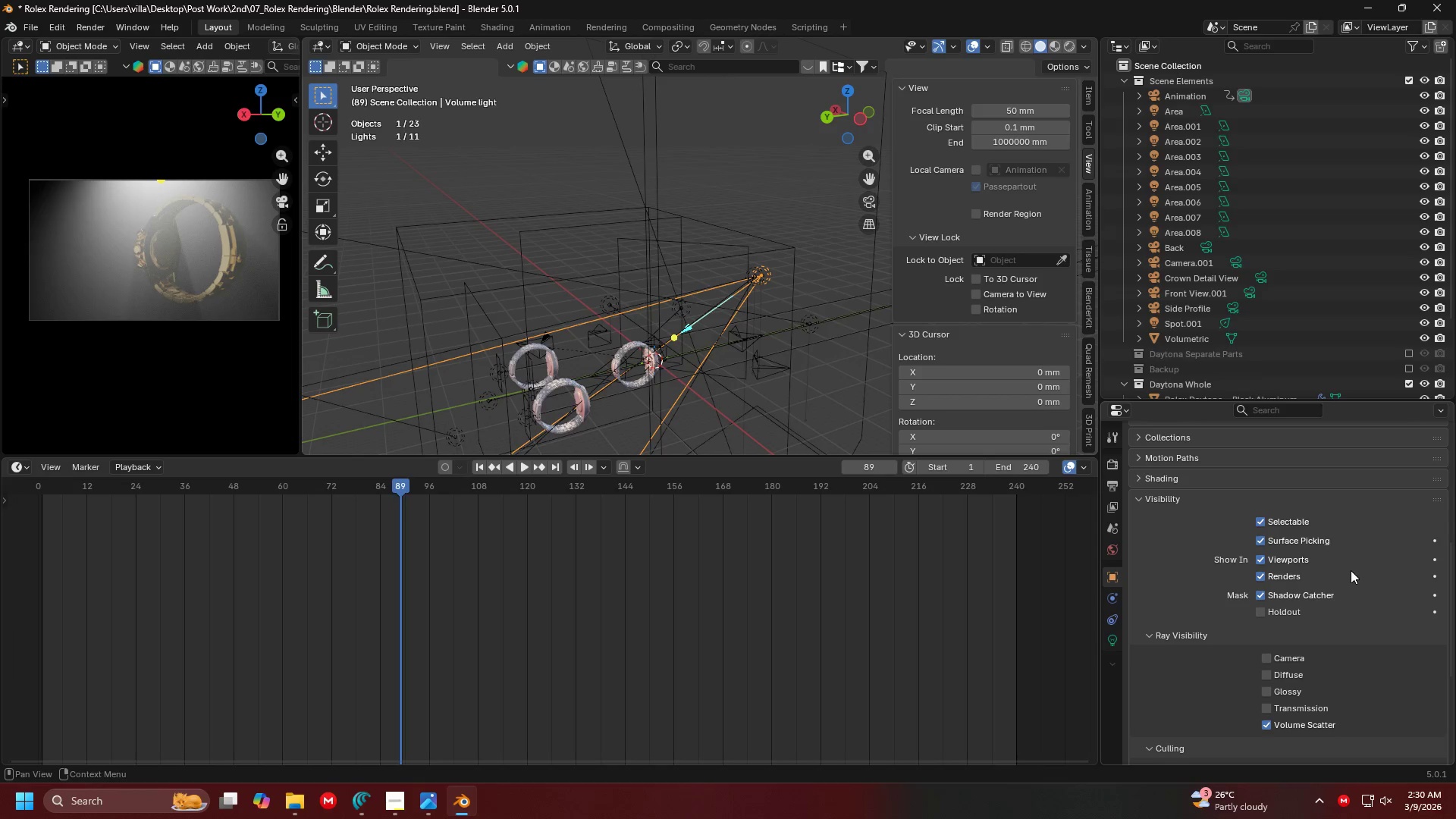 
scroll: coordinate [1383, 632], scroll_direction: down, amount: 3.0
 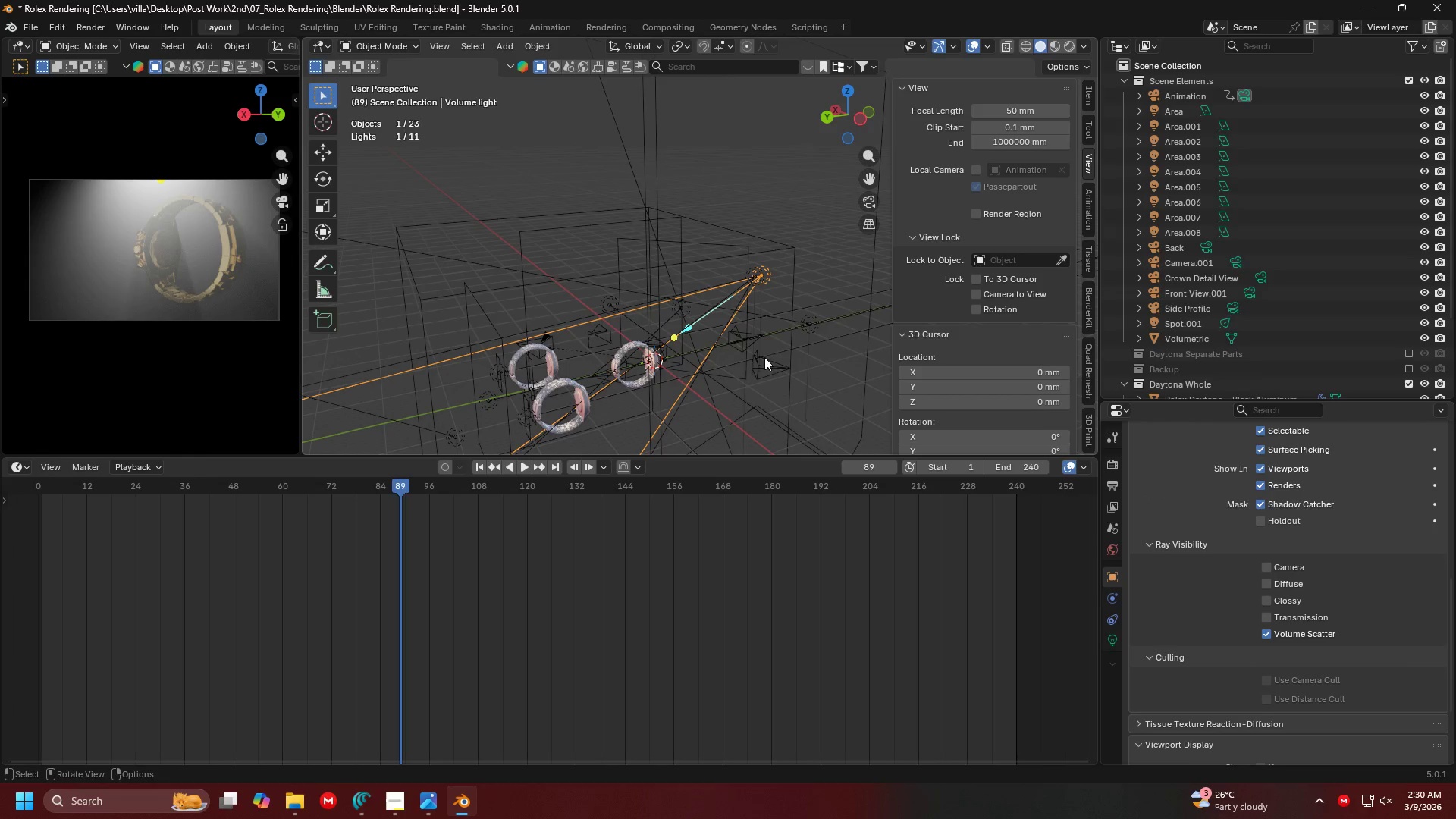 
key(G)
 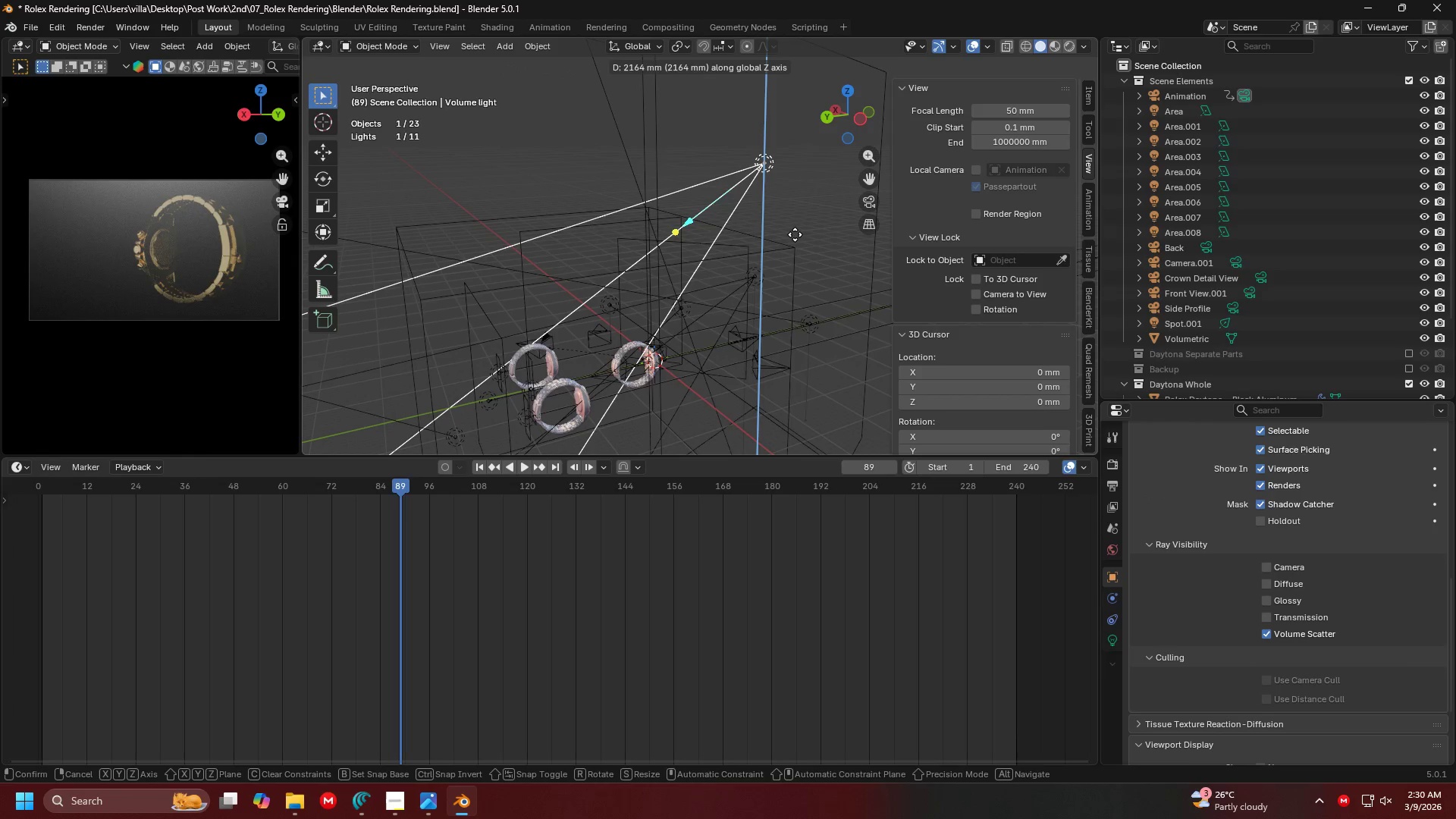 
left_click([795, 234])
 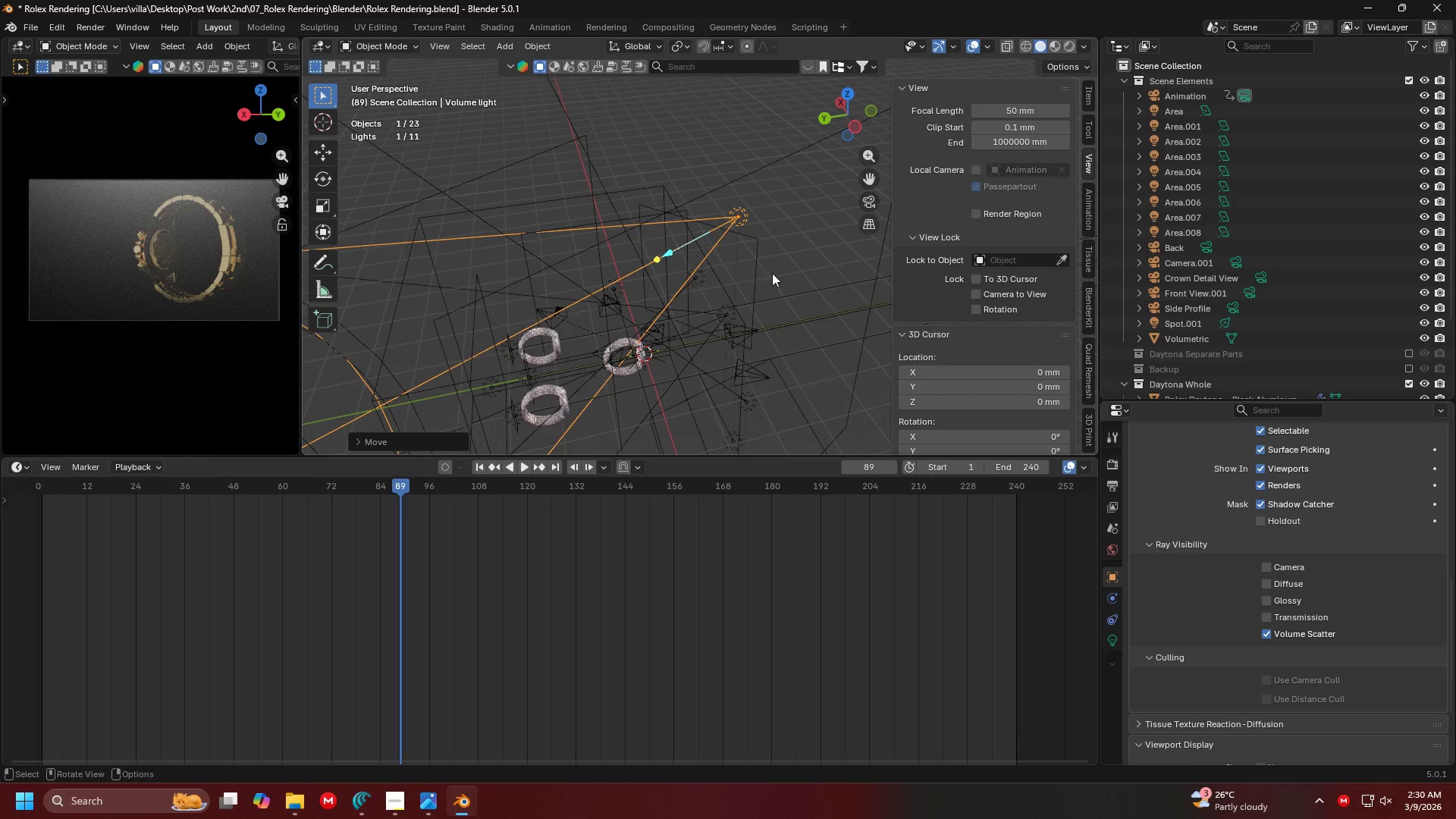 
type(rx)
 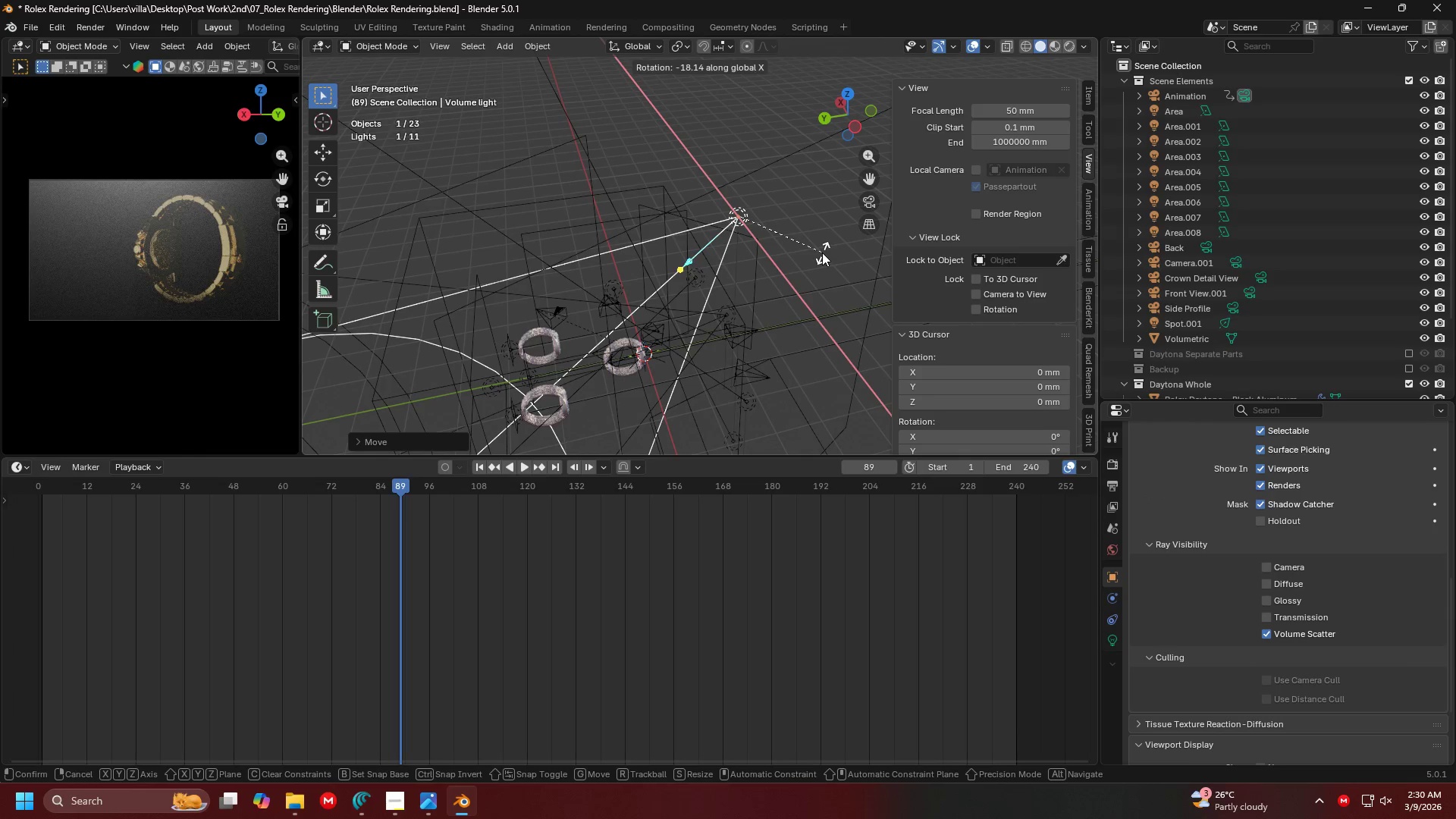 
left_click([822, 253])
 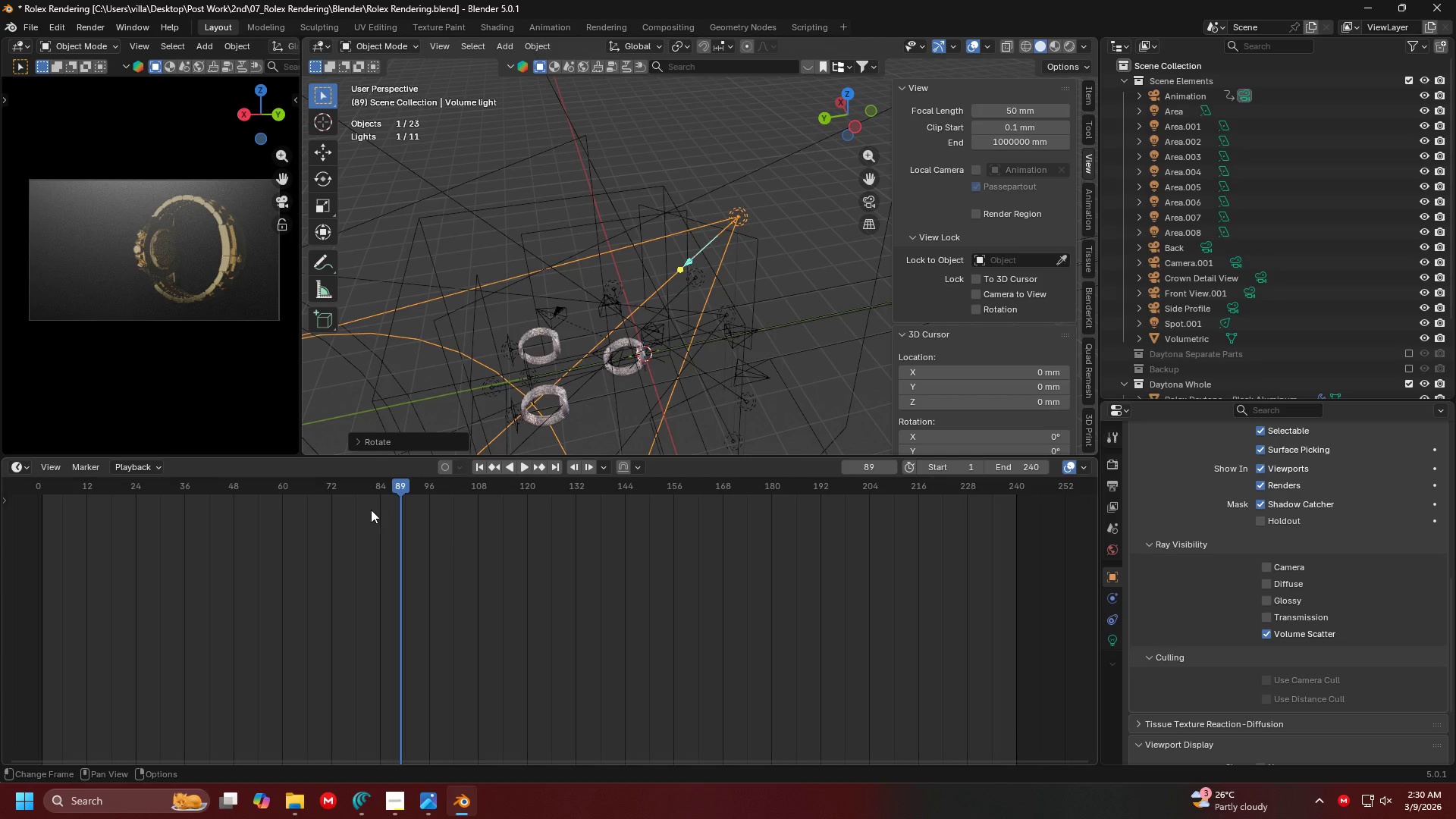 
left_click_drag(start_coordinate=[393, 482], to_coordinate=[1059, 500])
 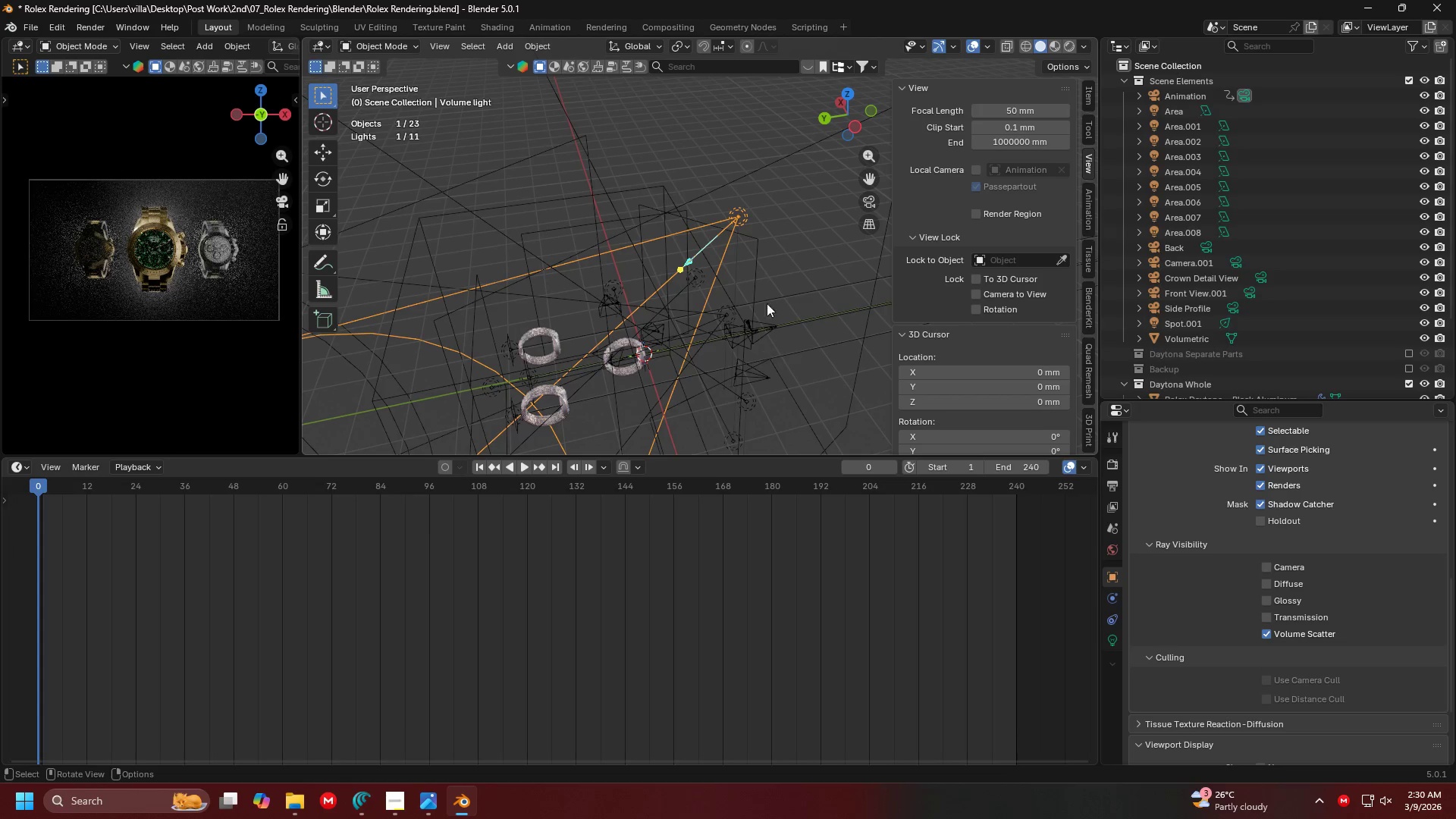 
key(Control+Z)
 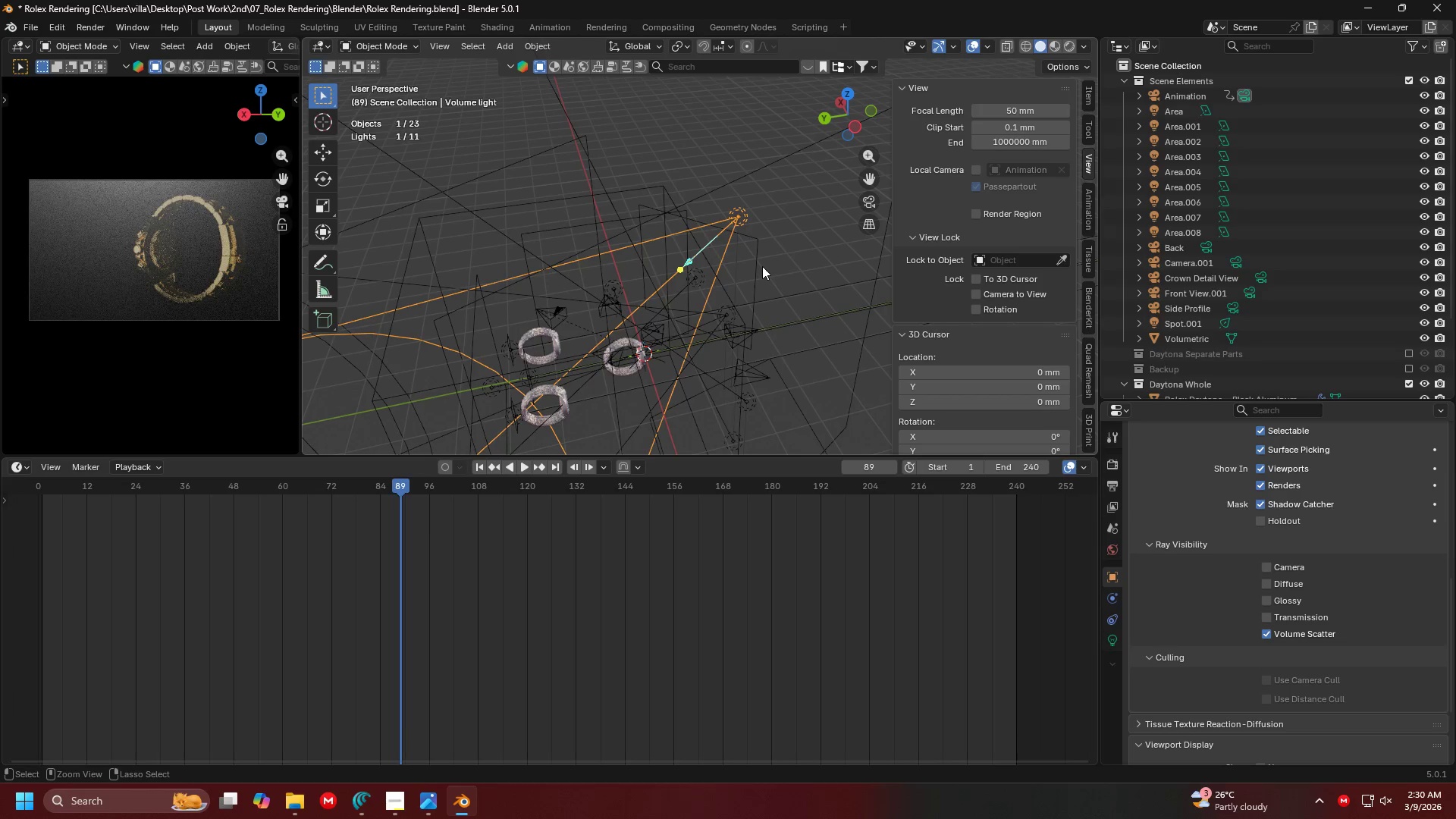 
key(Control+Z)
 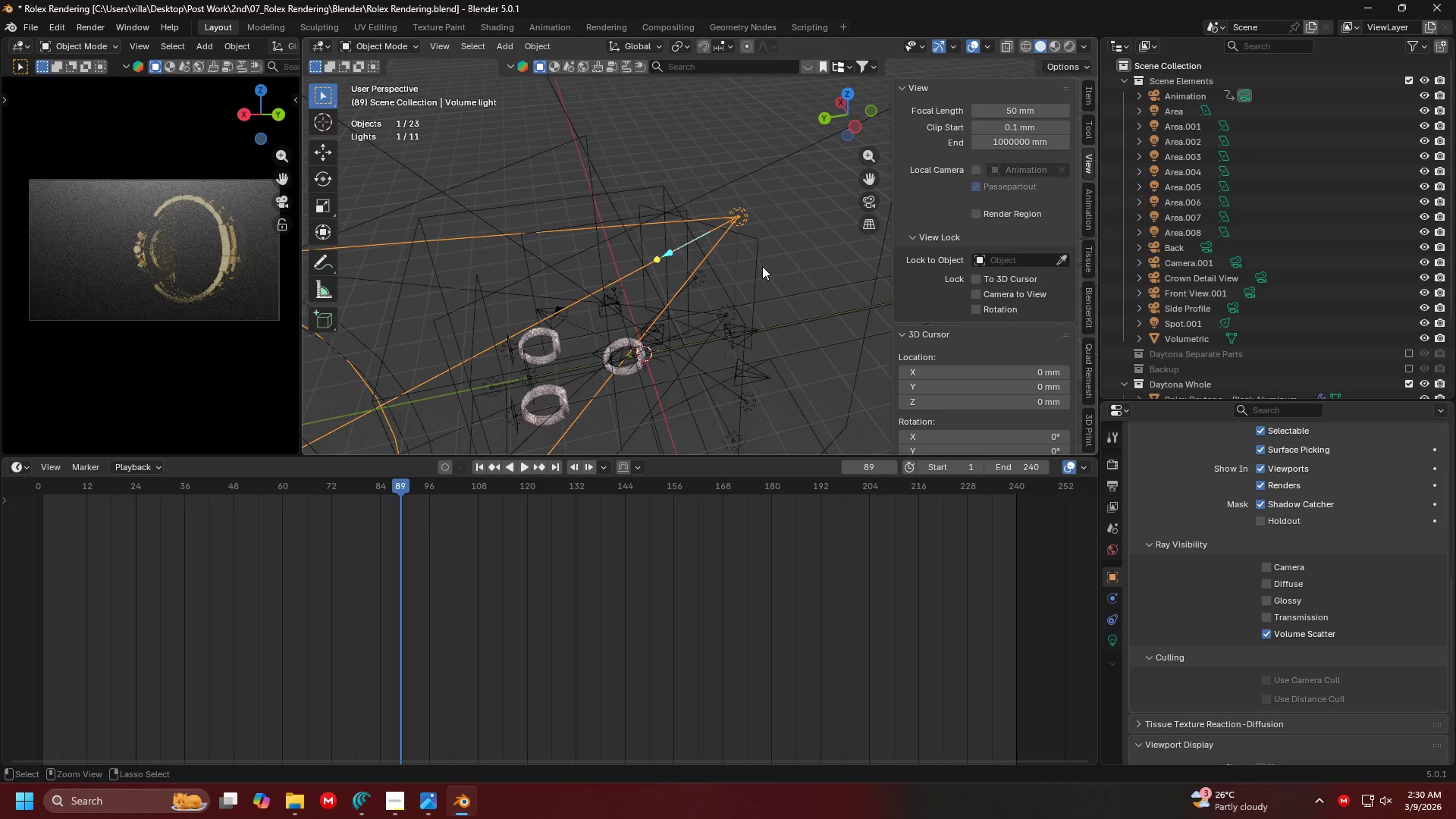 
key(Control+Z)
 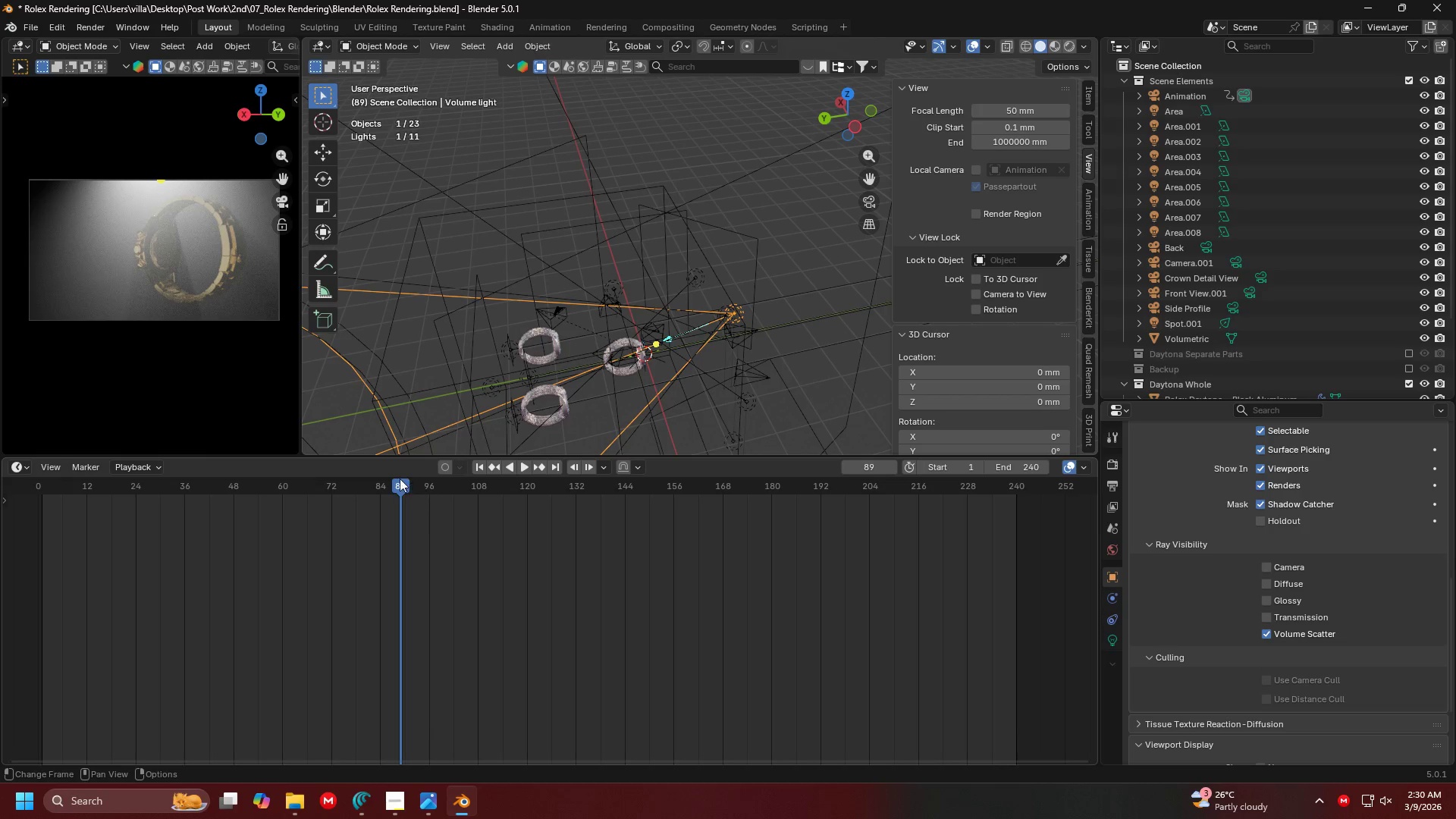 
left_click_drag(start_coordinate=[399, 479], to_coordinate=[23, 520])
 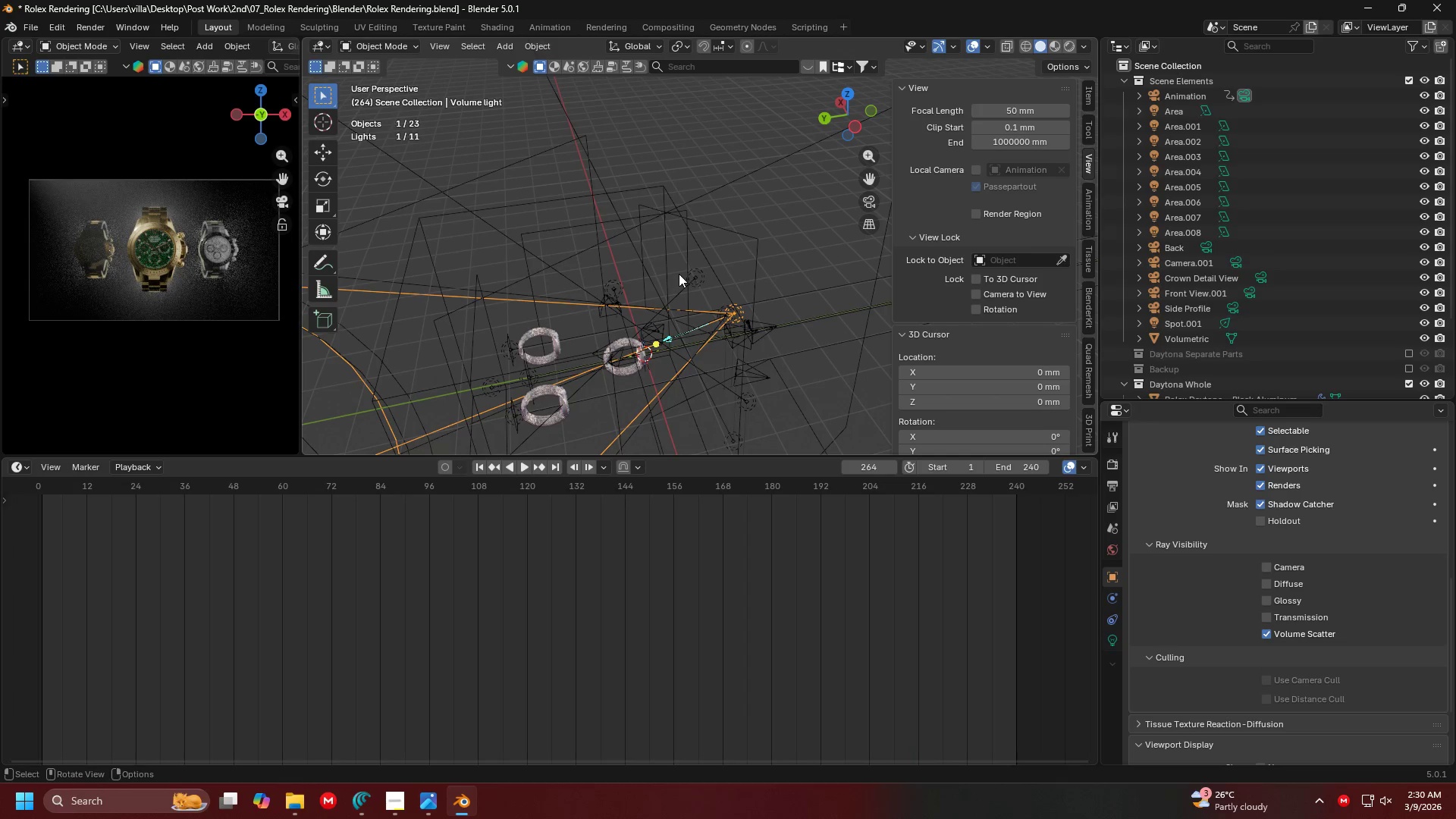 
key(Shift+ShiftLeft)
 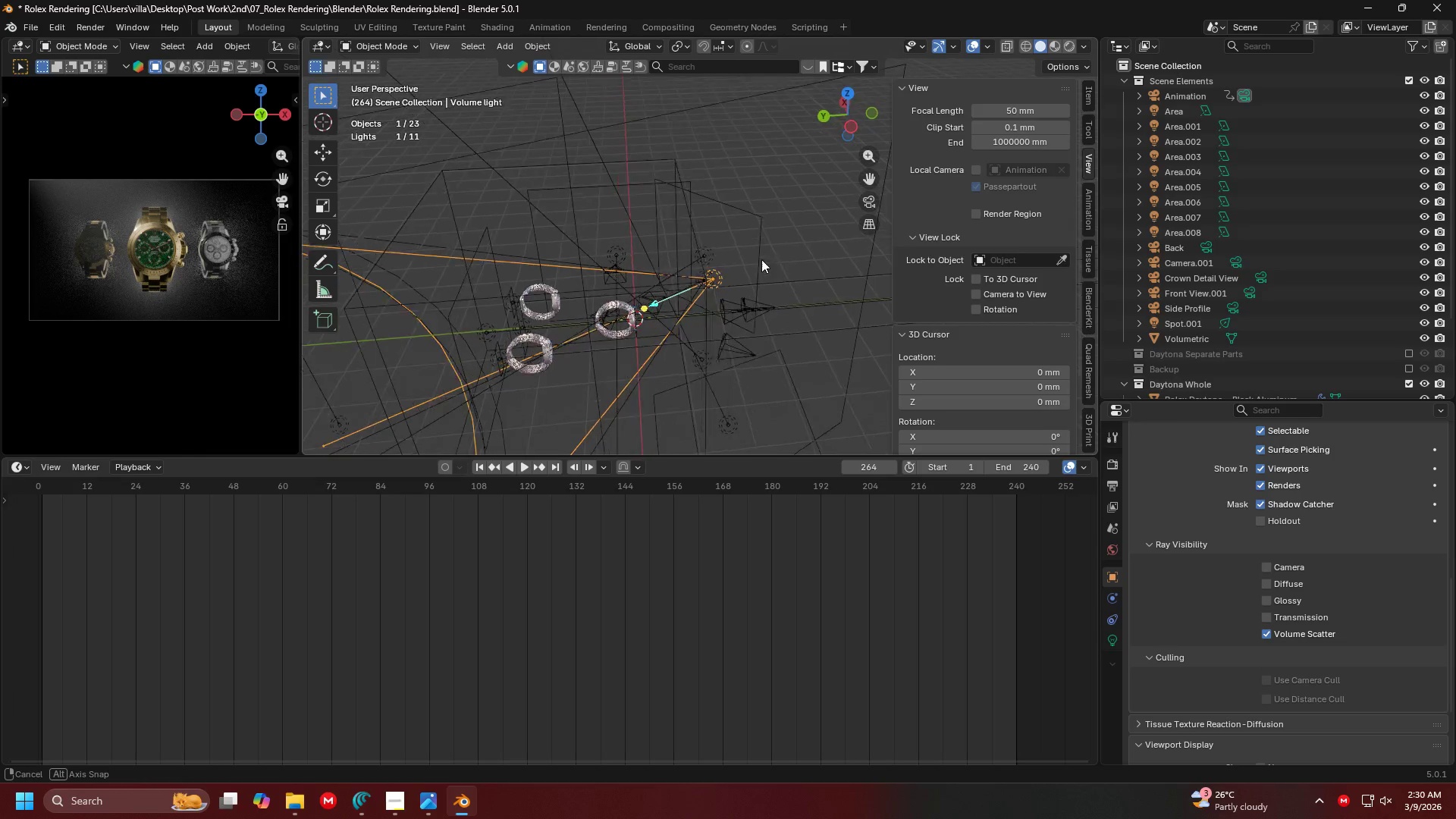 
scroll: coordinate [688, 246], scroll_direction: up, amount: 4.0
 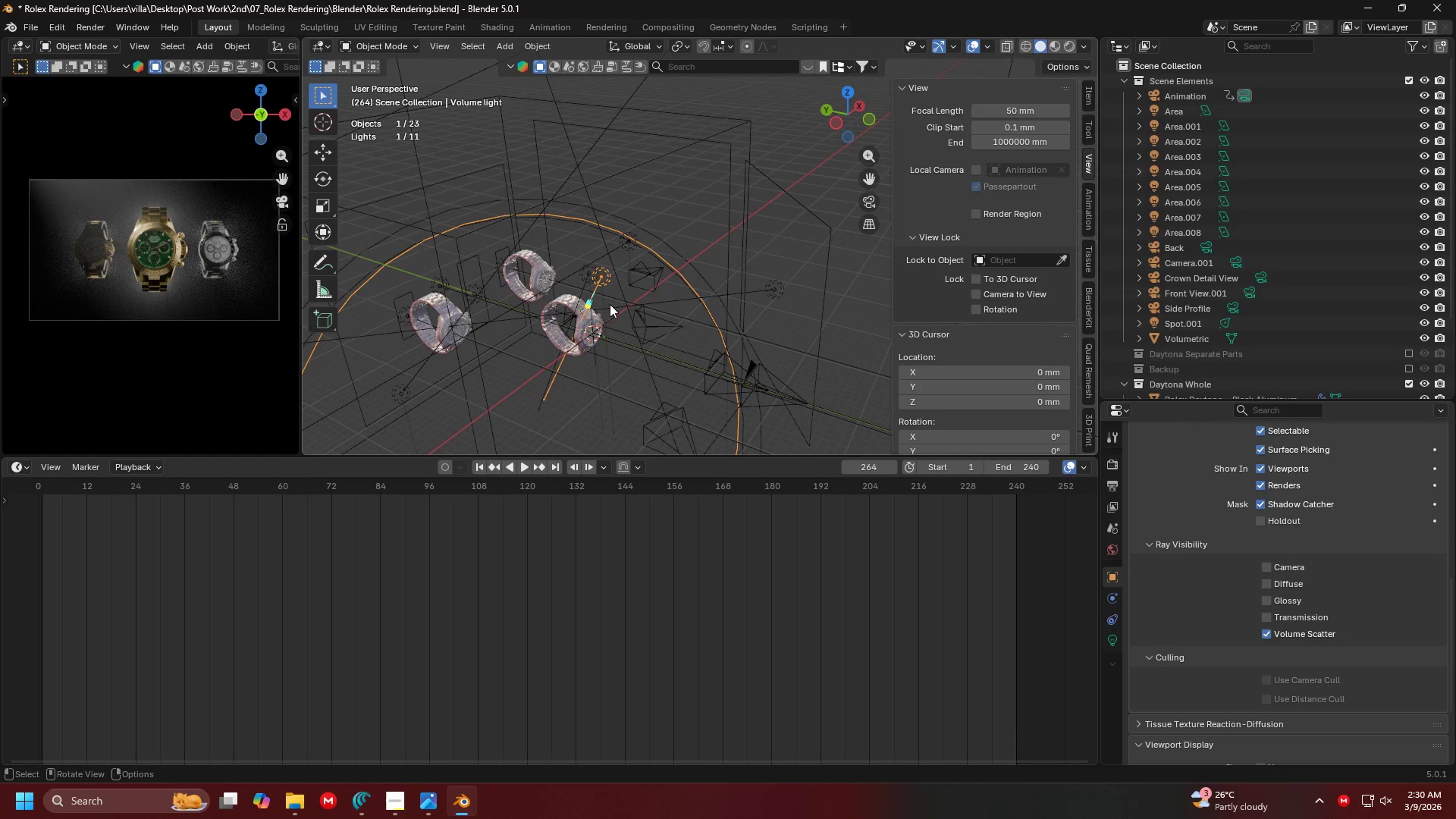 
key(Control+C)
 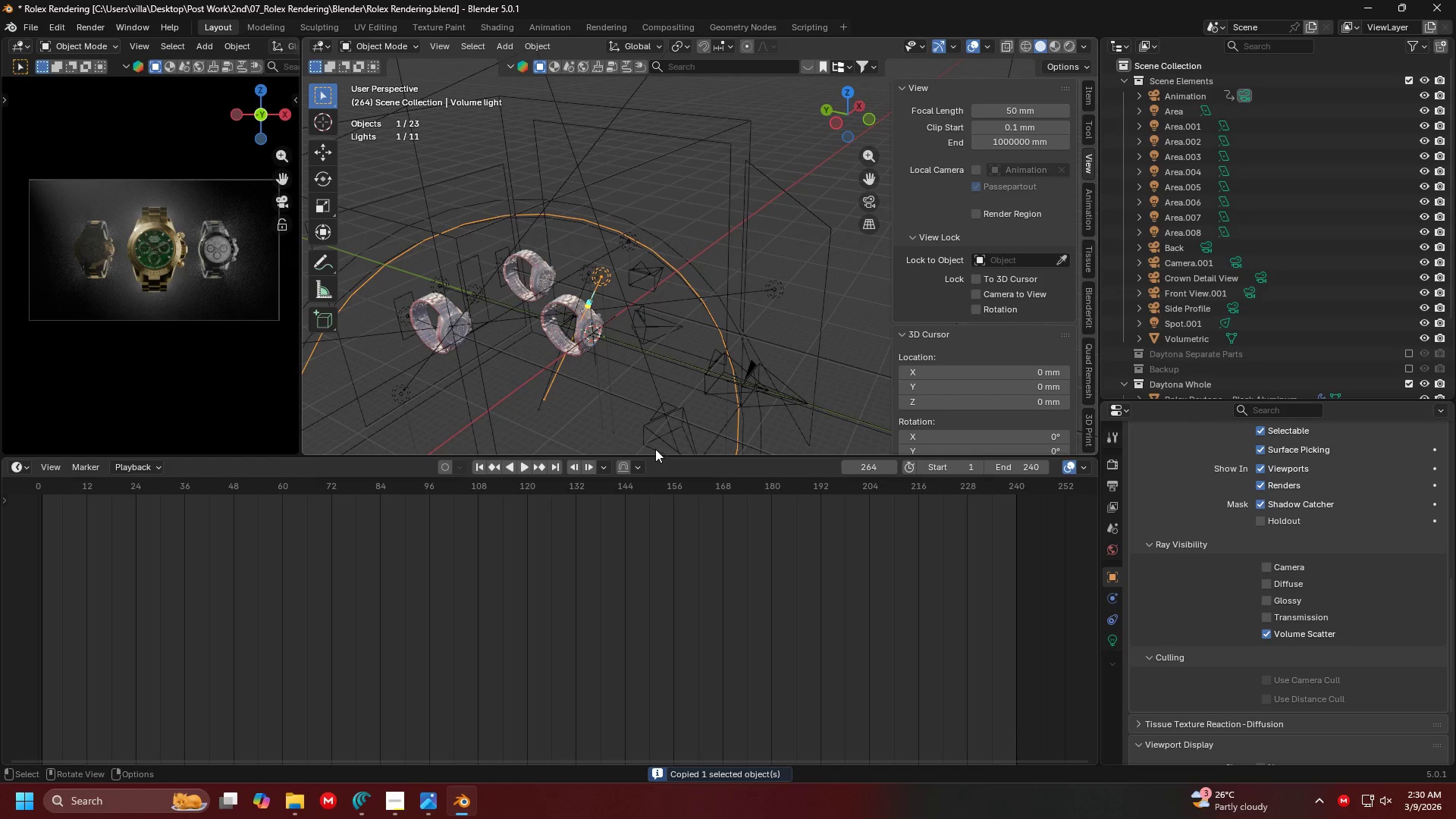 
left_click_drag(start_coordinate=[657, 453], to_coordinate=[676, 661])
 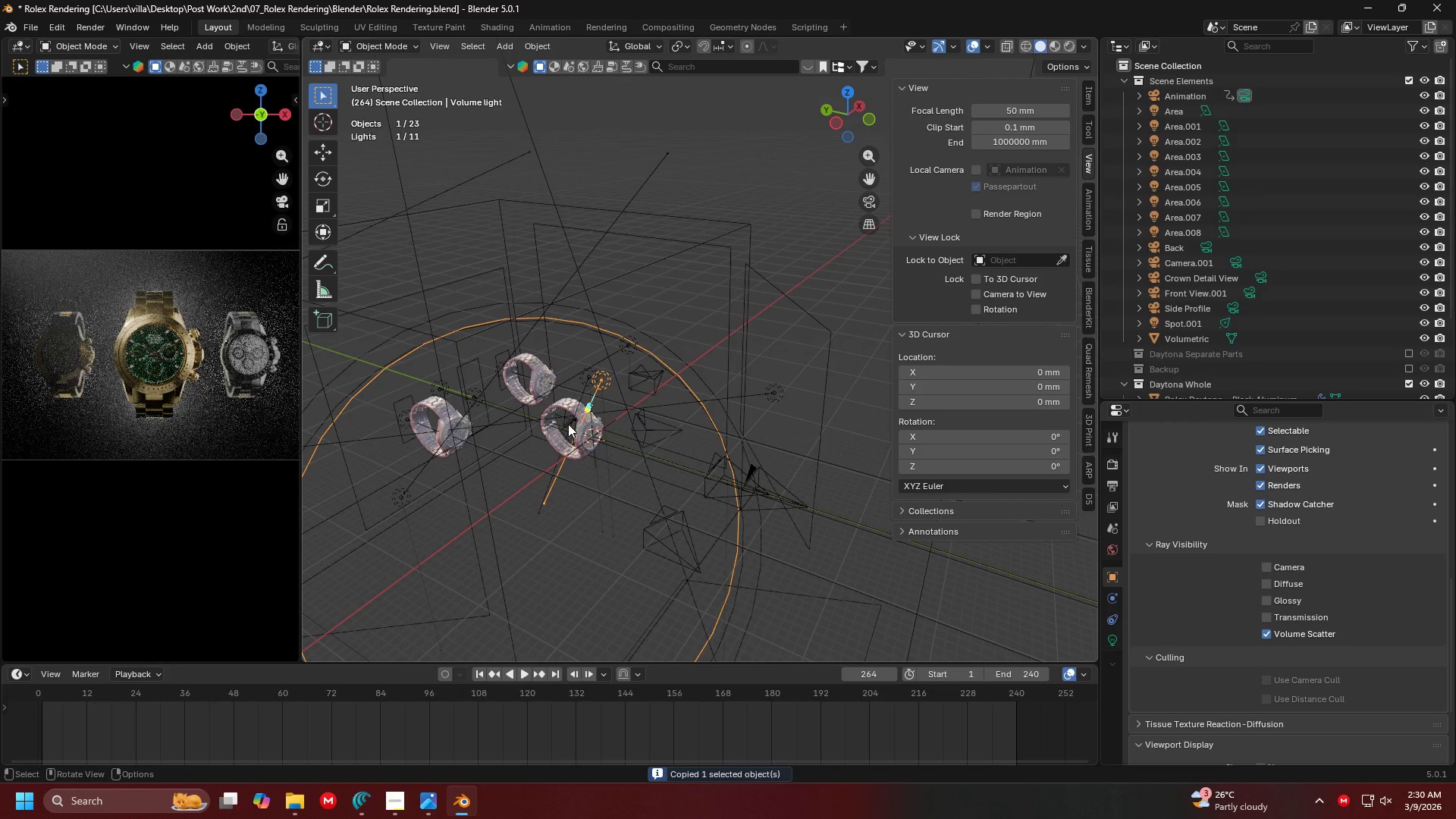 
hold_key(key=ShiftLeft, duration=0.38)
 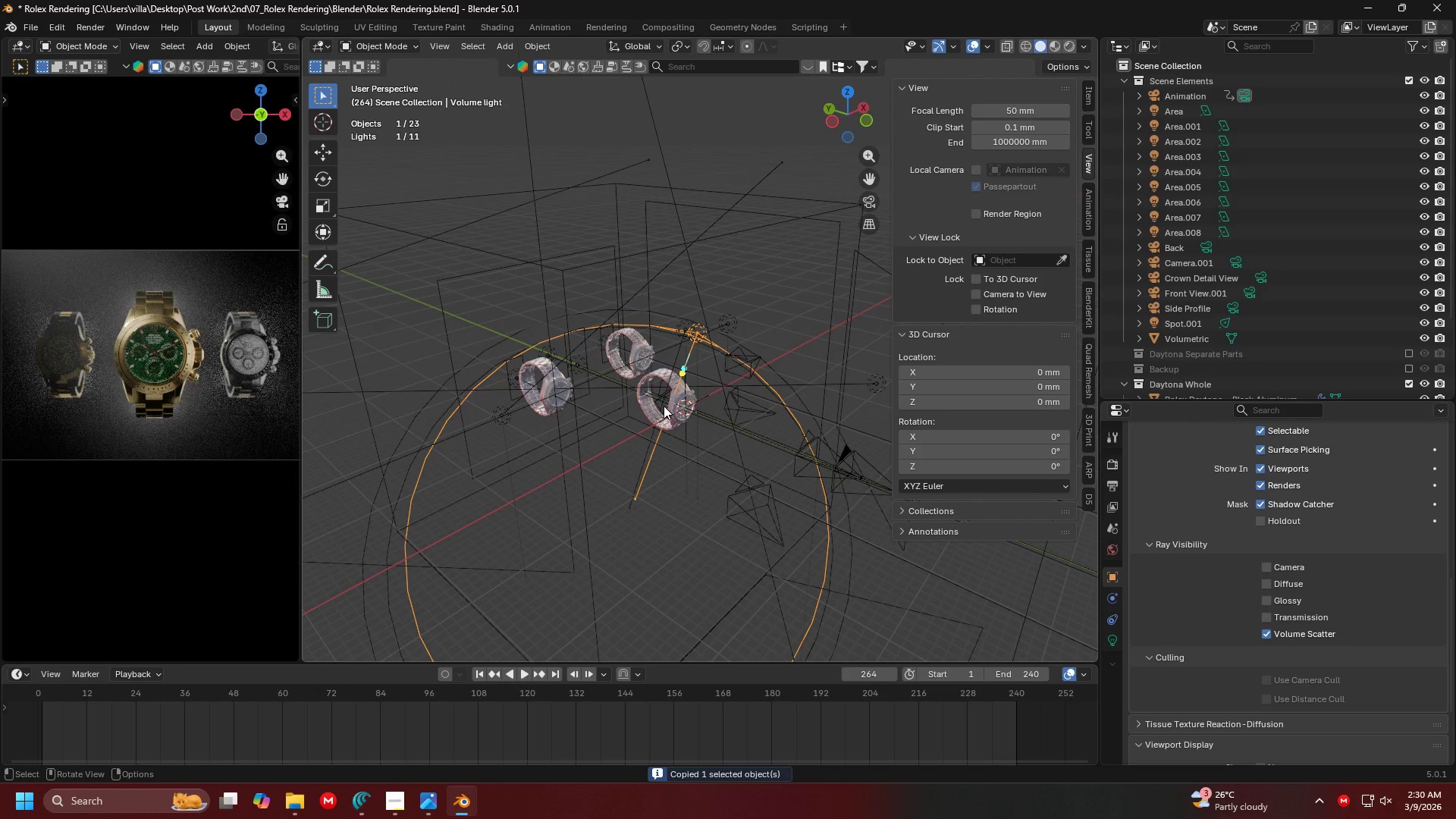 
key(0)
 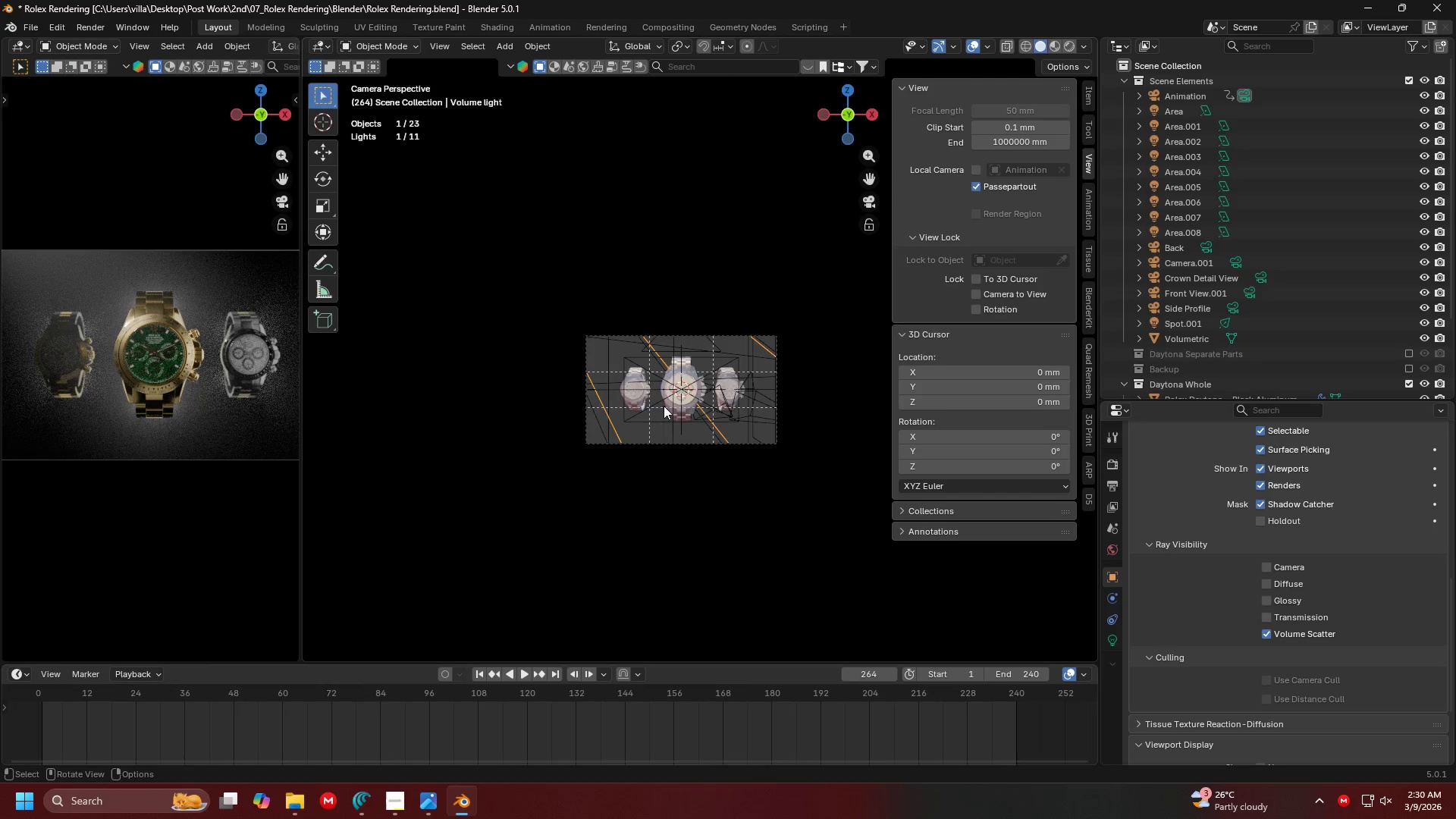 
key(Shift+ShiftLeft)
 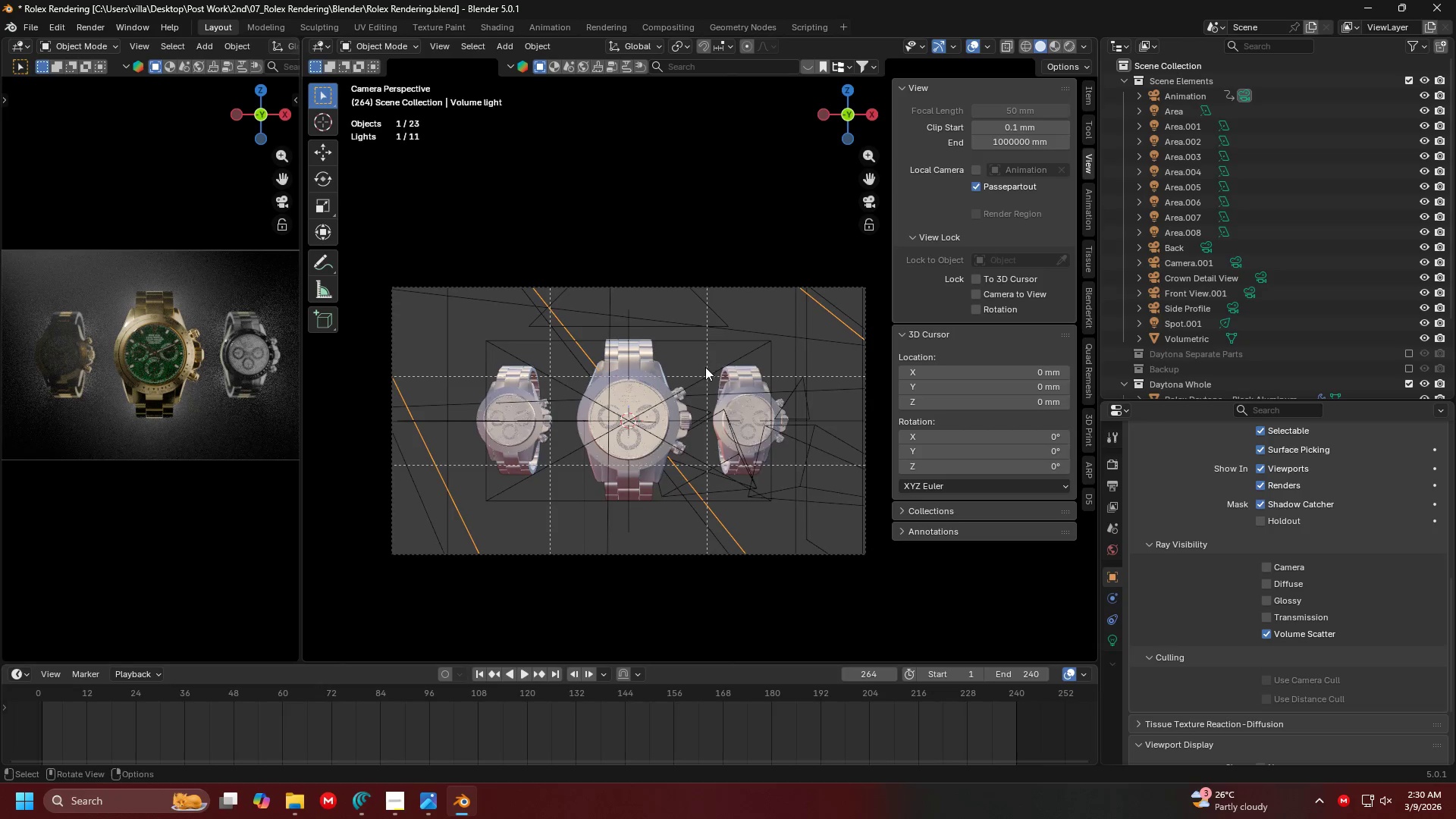 
scroll: coordinate [664, 403], scroll_direction: up, amount: 5.0
 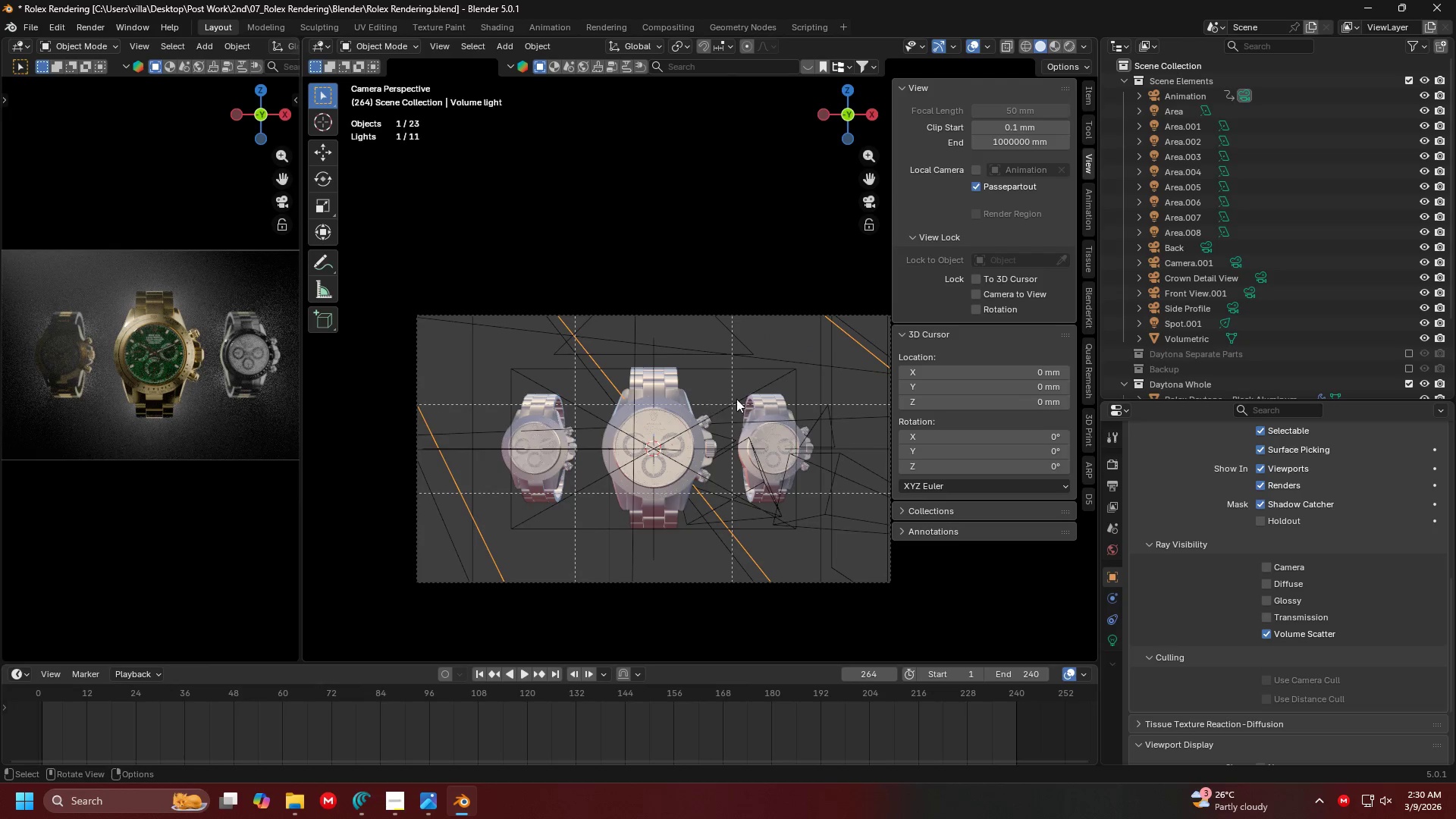 
key(Z)
 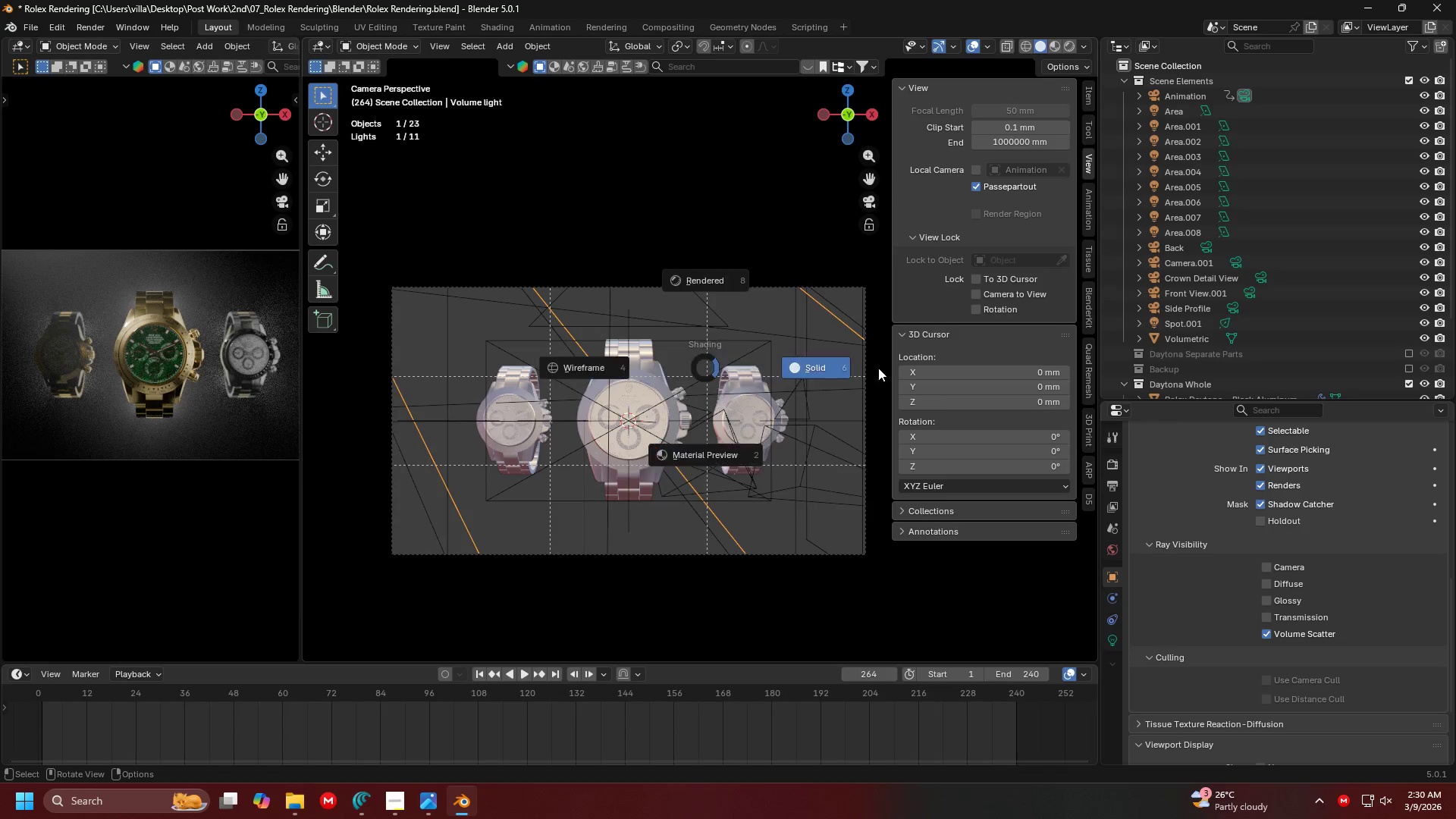 
left_click([880, 368])
 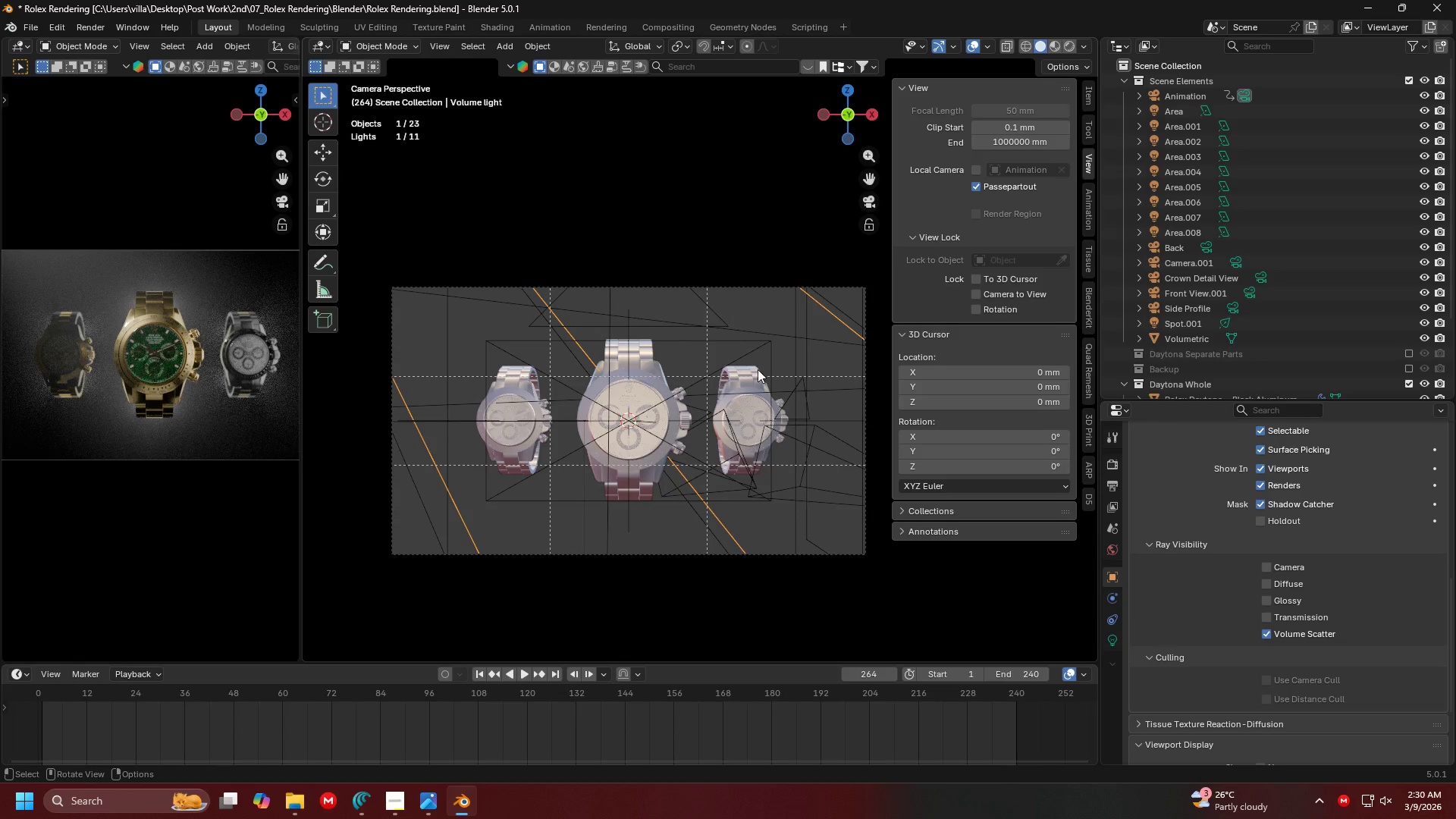 
key(Control+ControlLeft)
 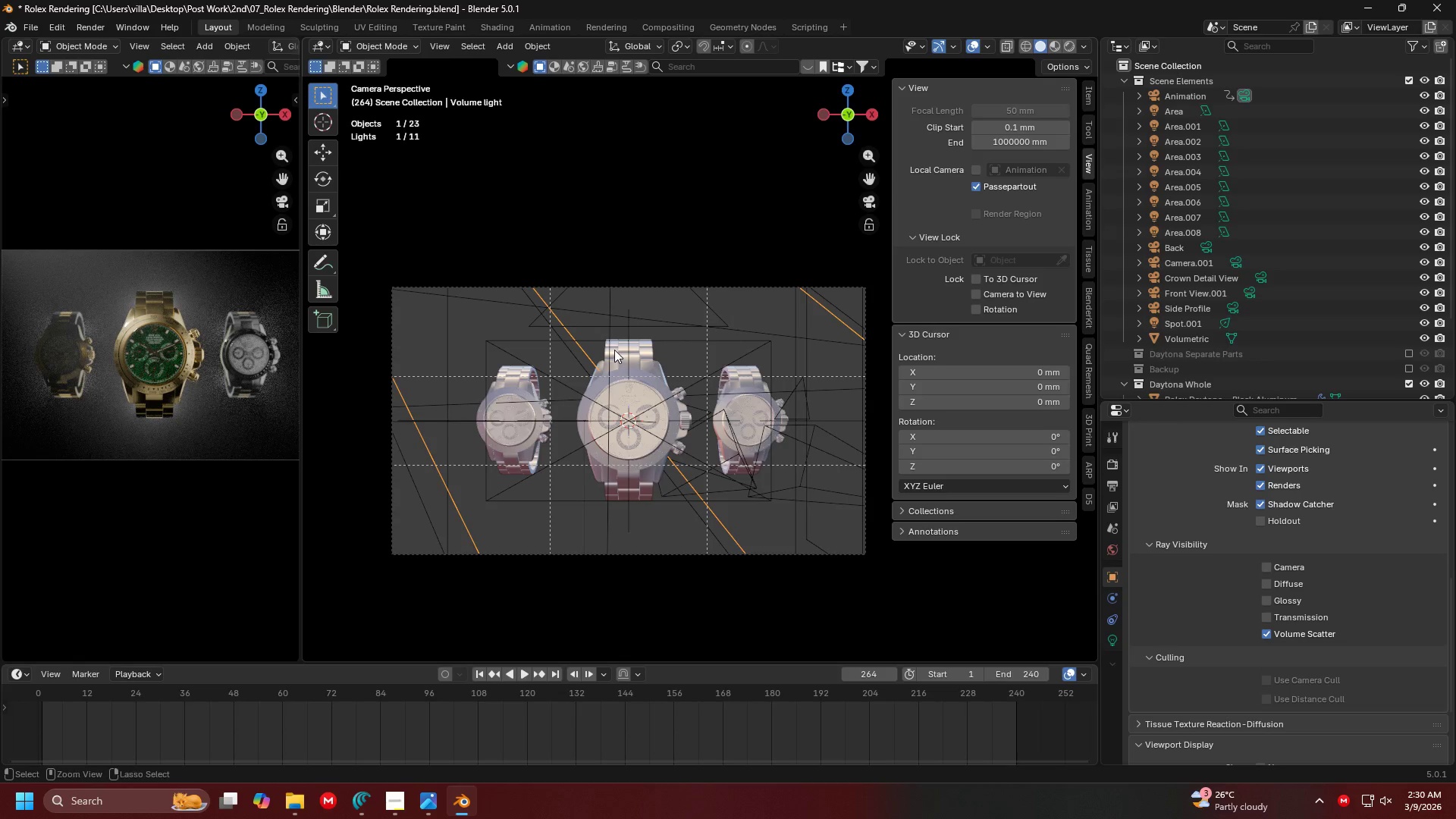 
key(Control+S)
 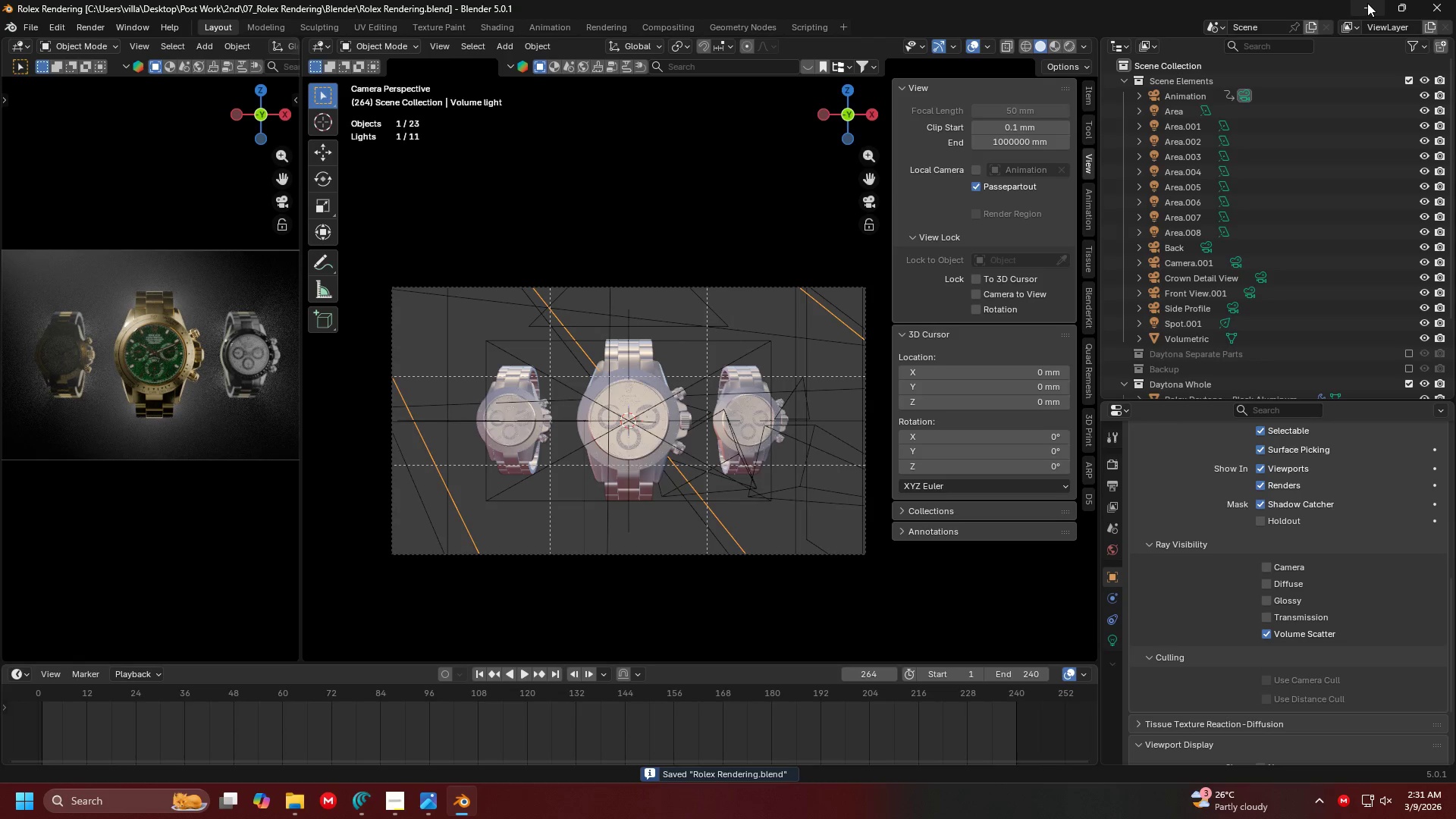 
left_click([38, 30])
 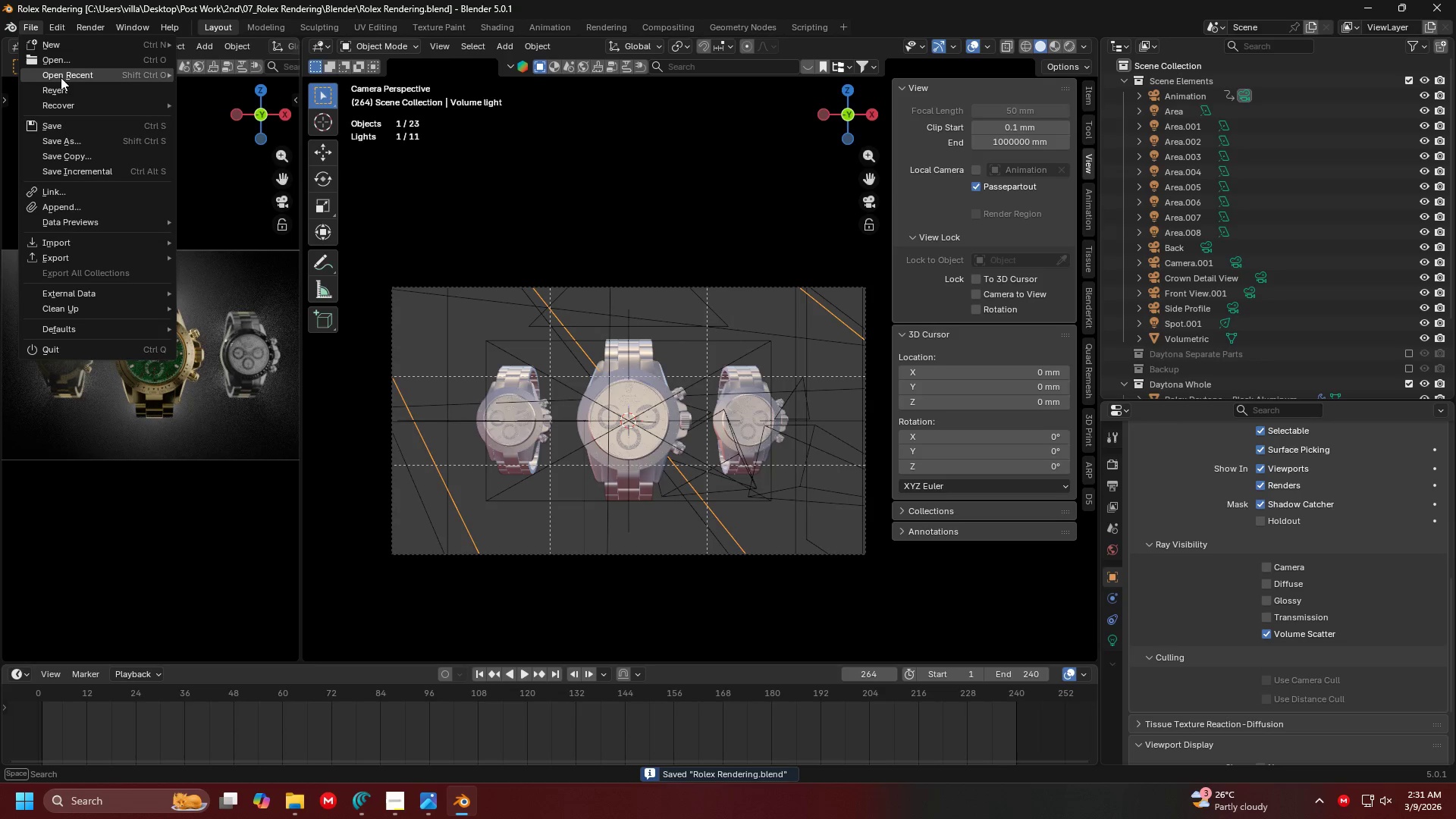 
left_click([61, 77])
 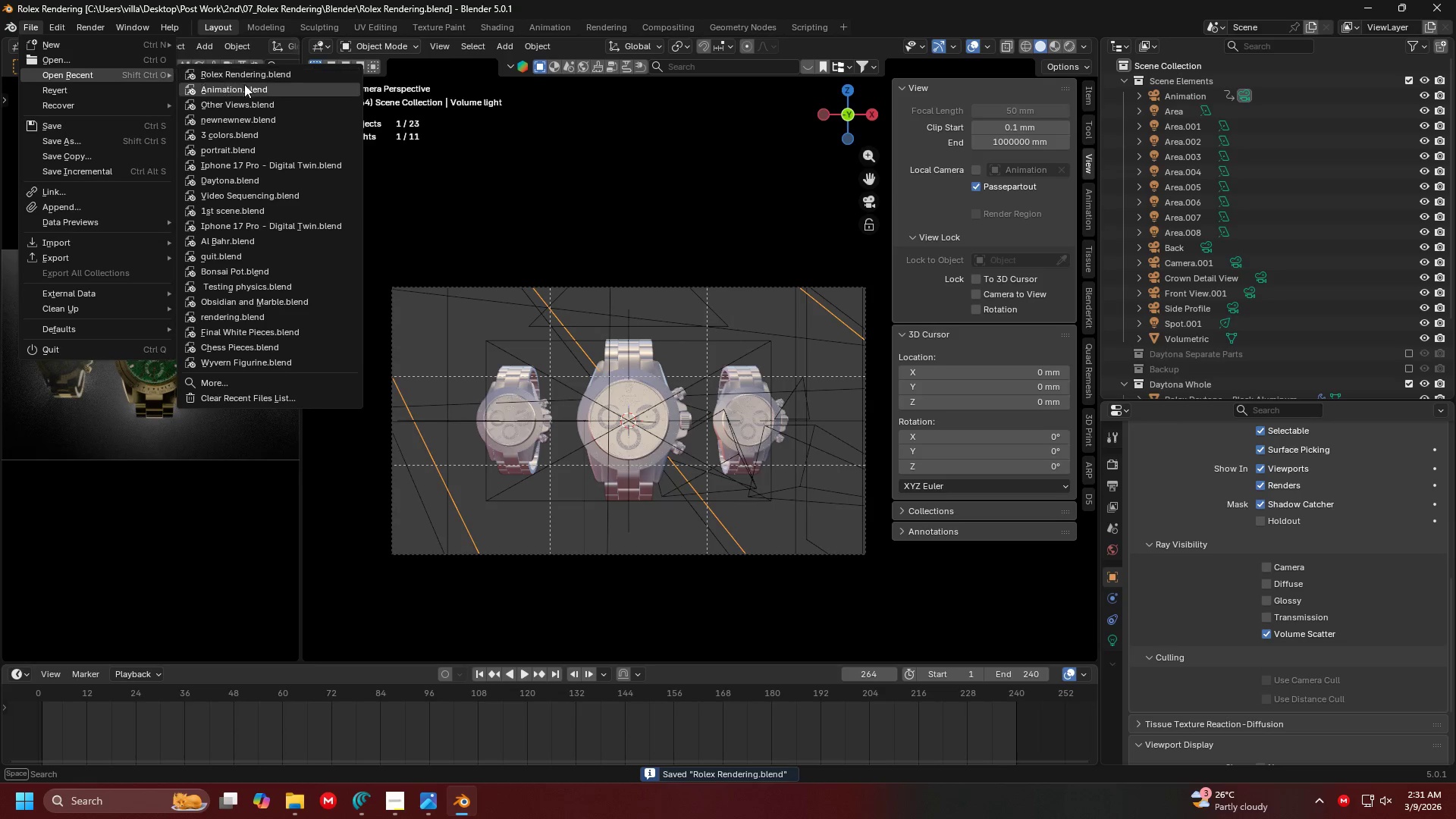 
left_click([246, 86])
 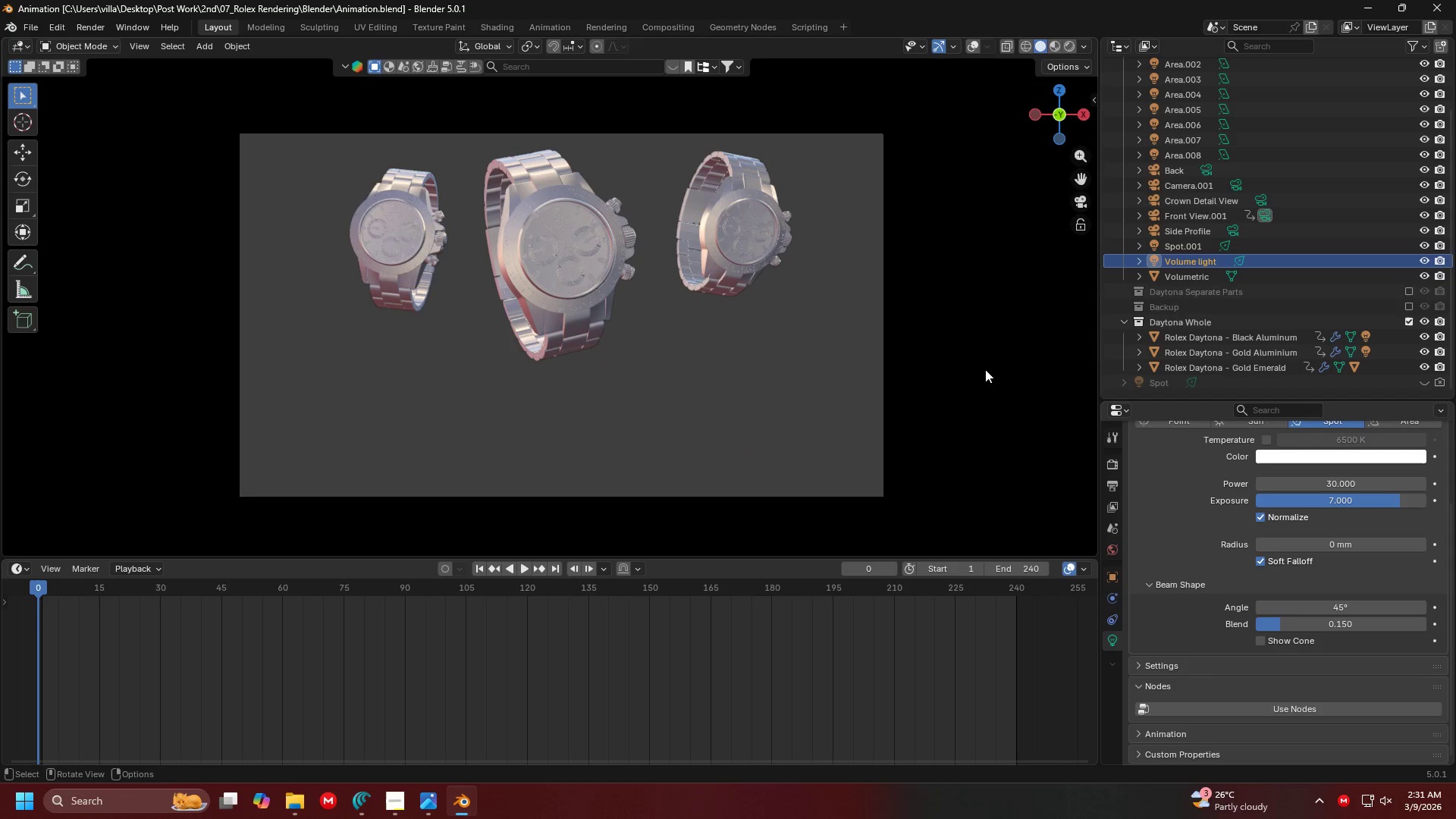 
left_click([1191, 264])
 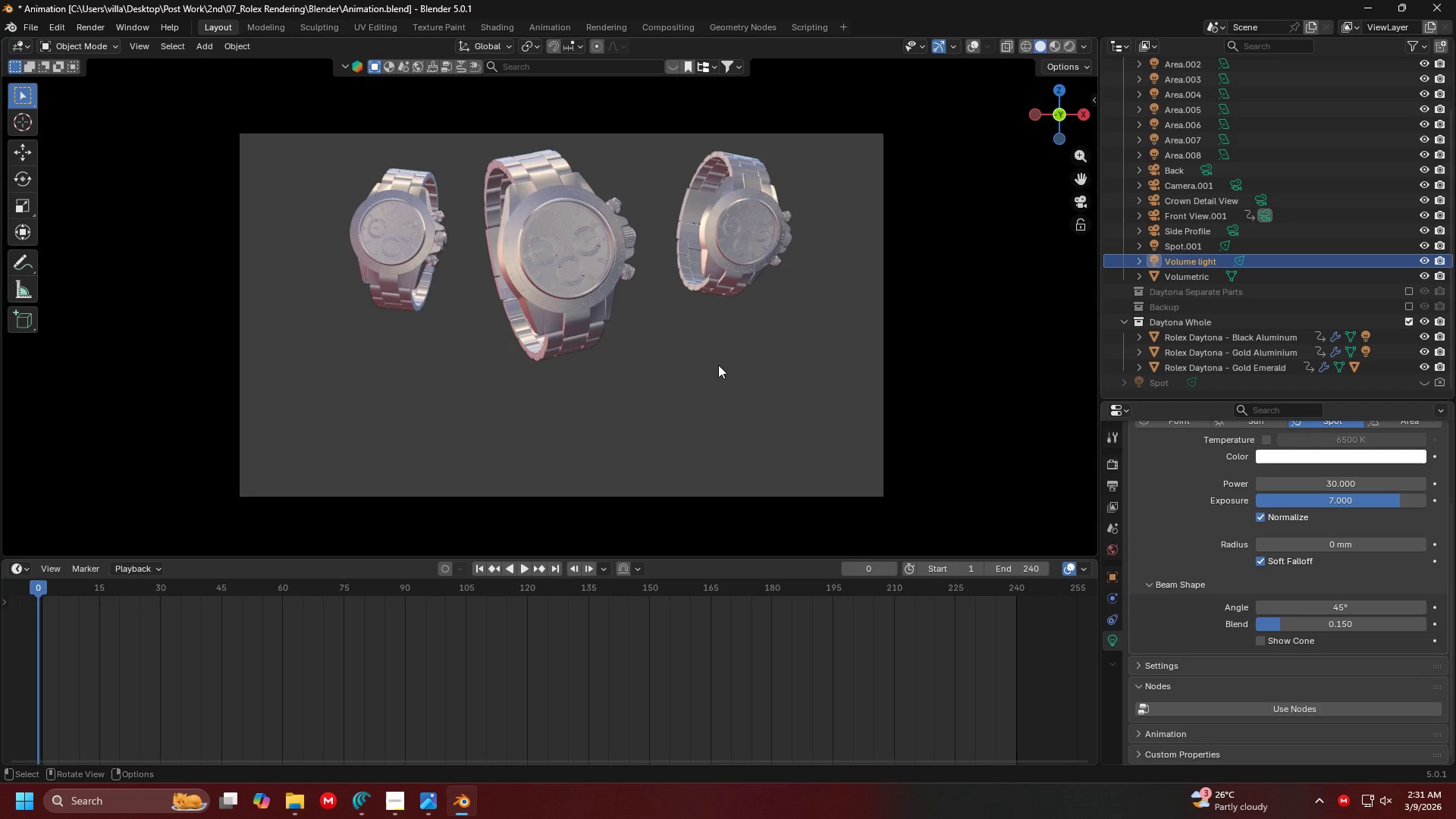 
key(Z)
 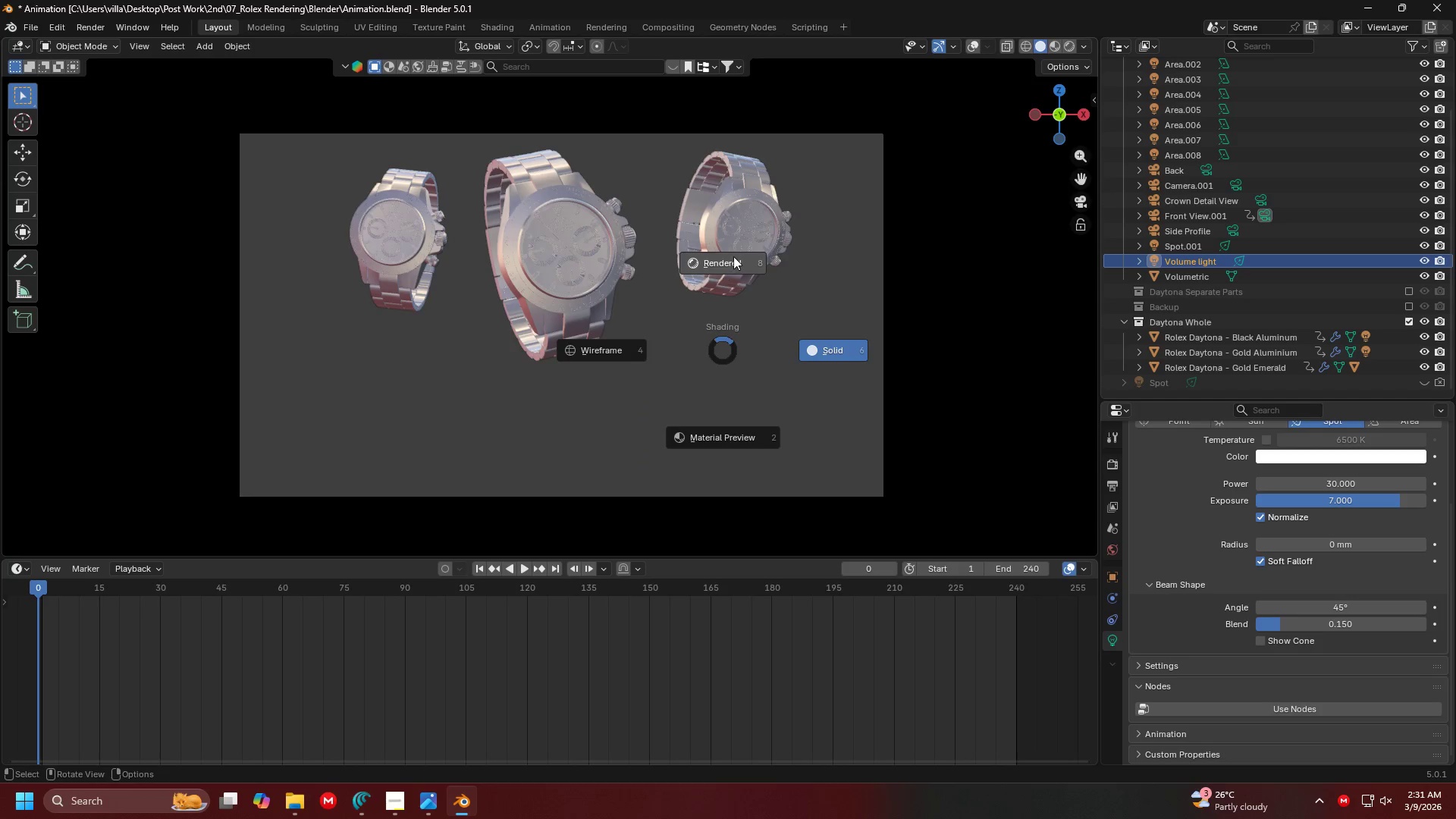 
left_click([733, 256])
 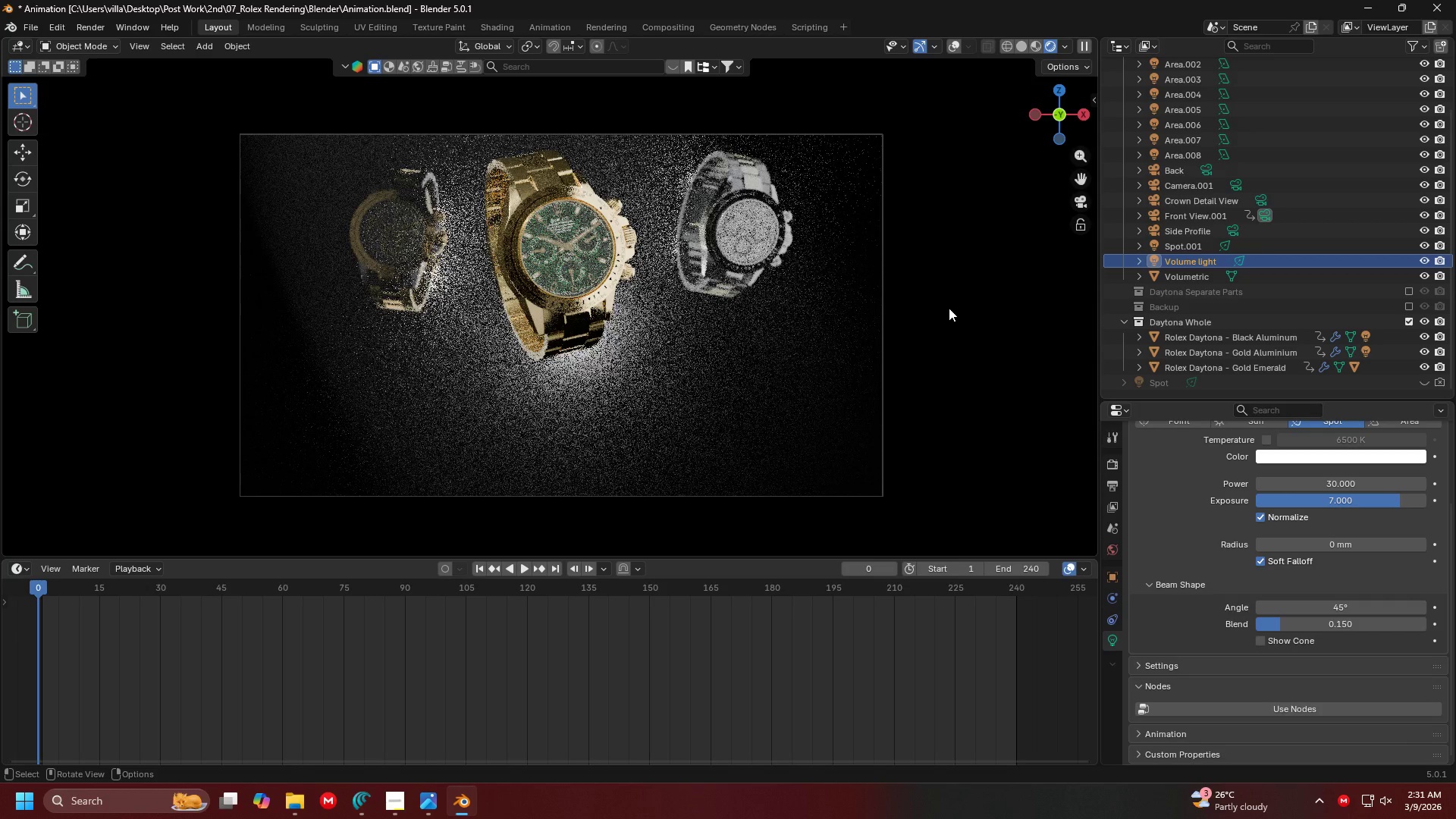 
key(Delete)
 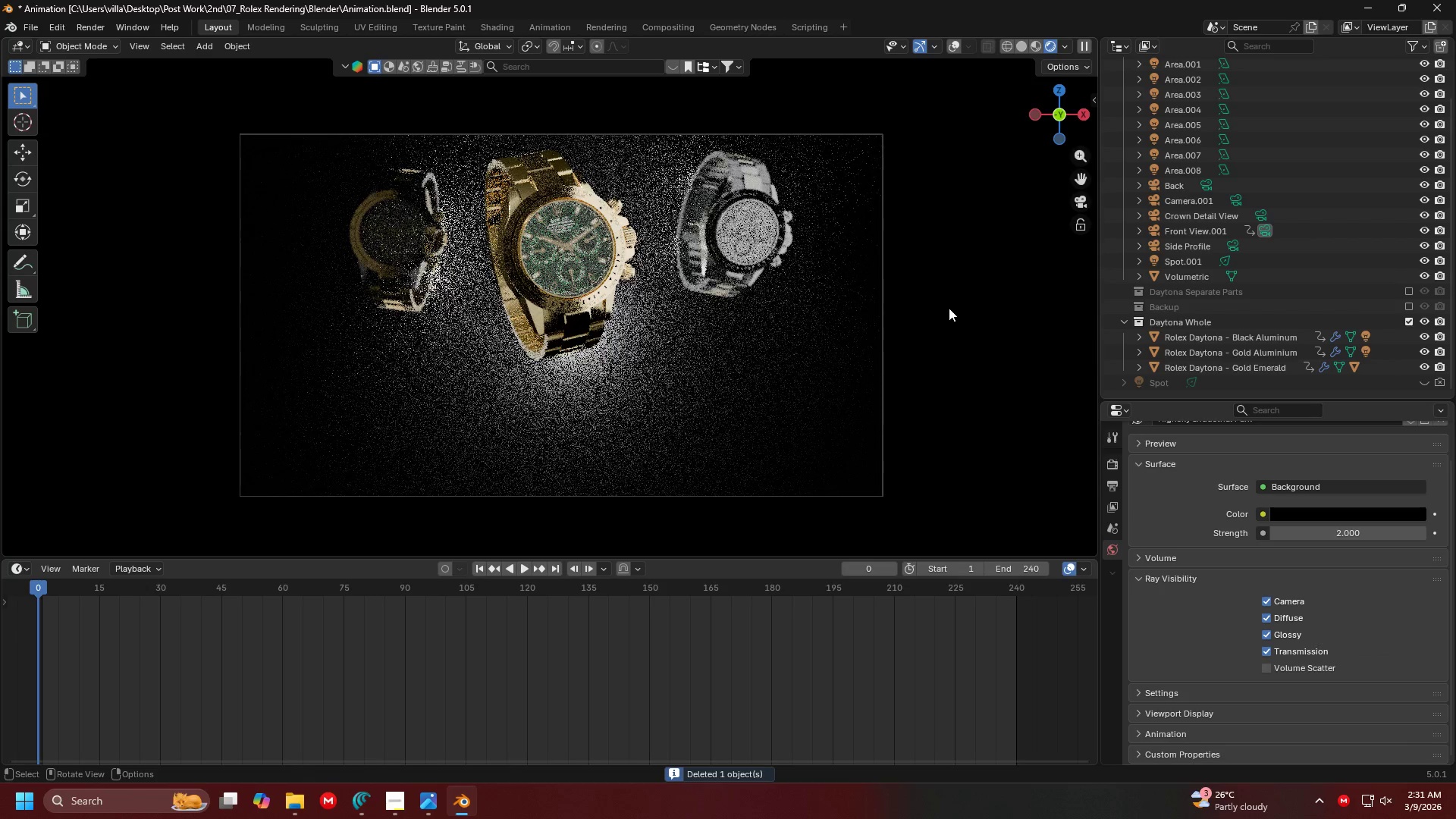 
key(Control+V)
 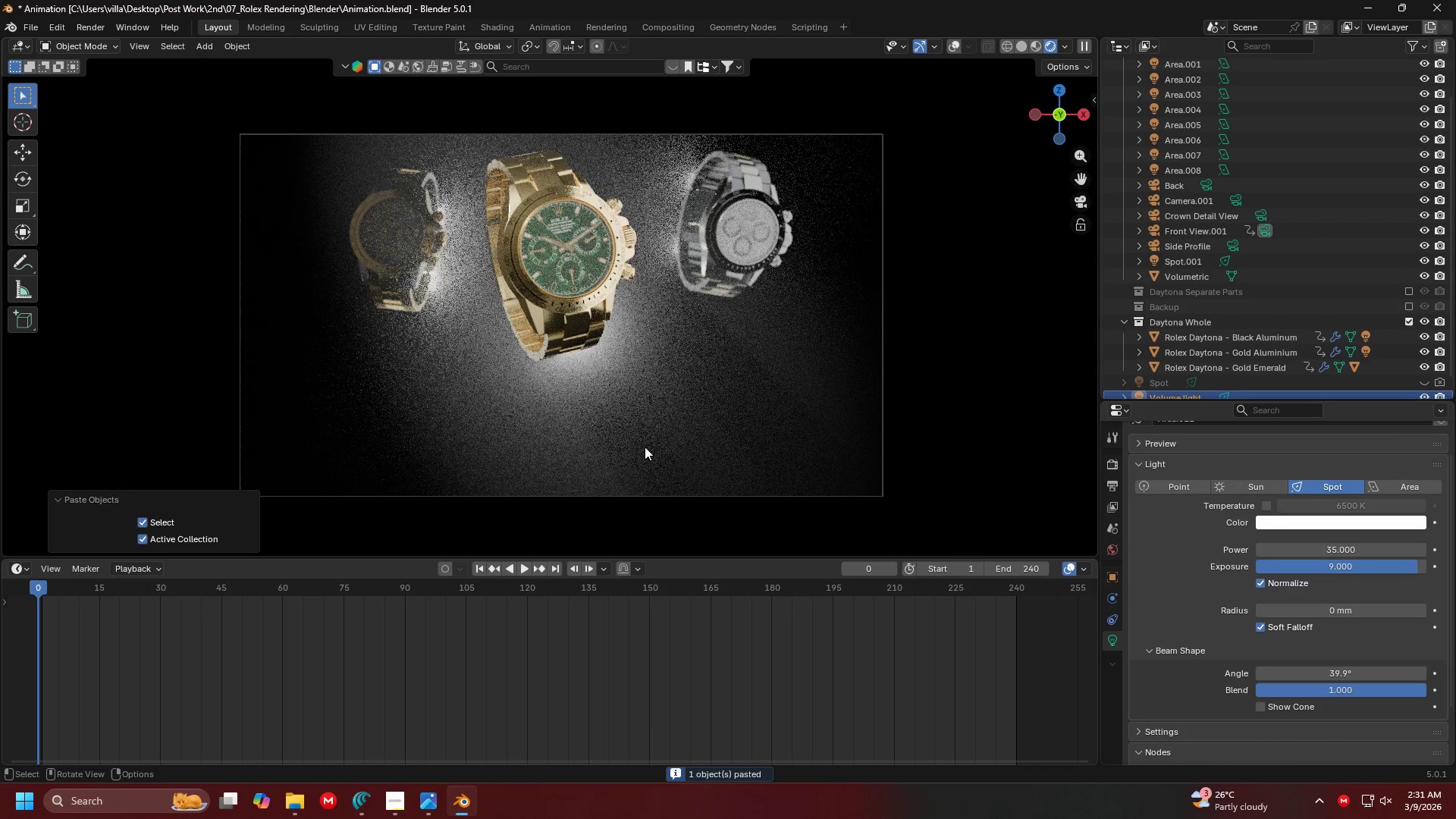 
key(Space)
 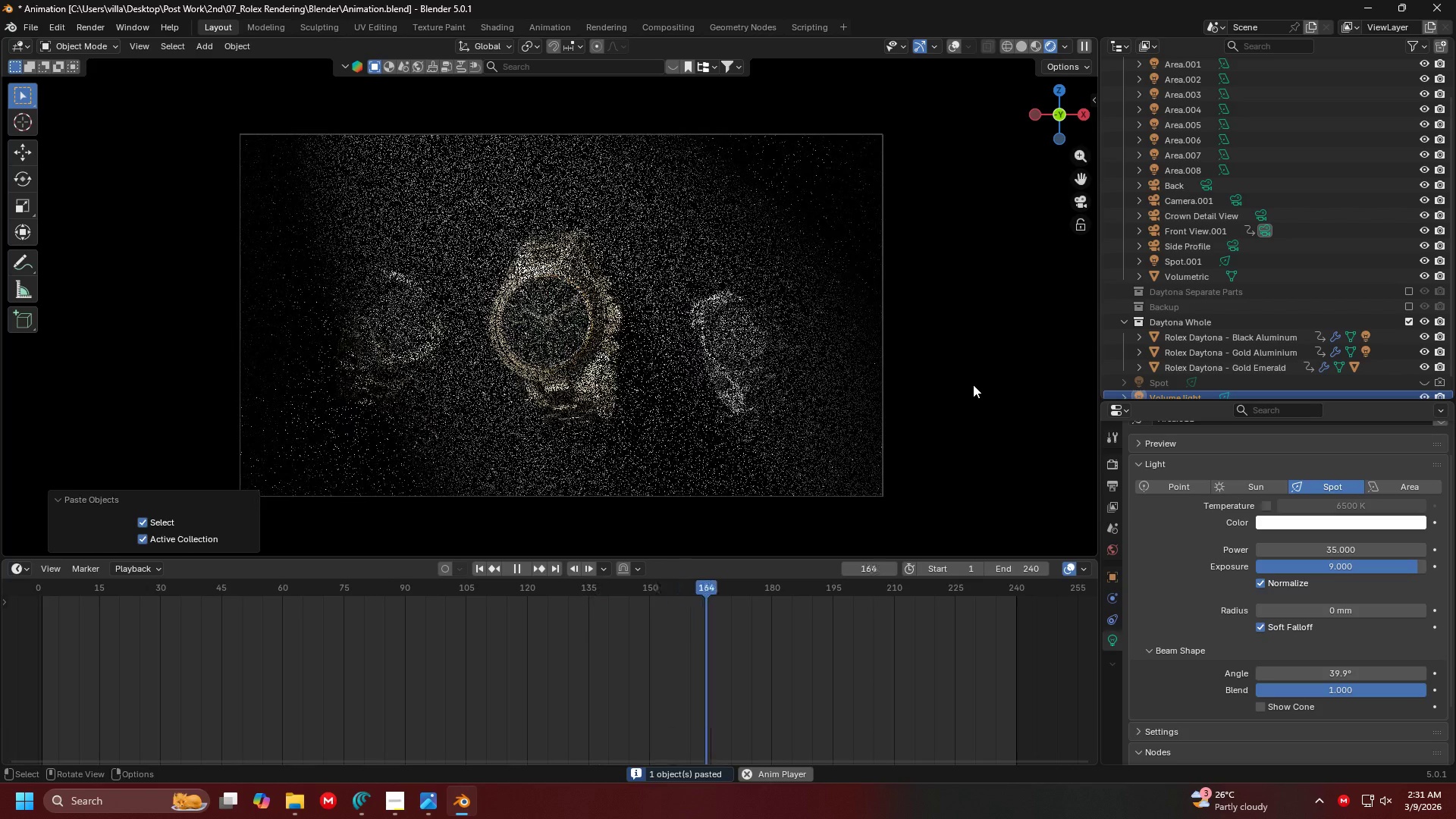 
key(Space)
 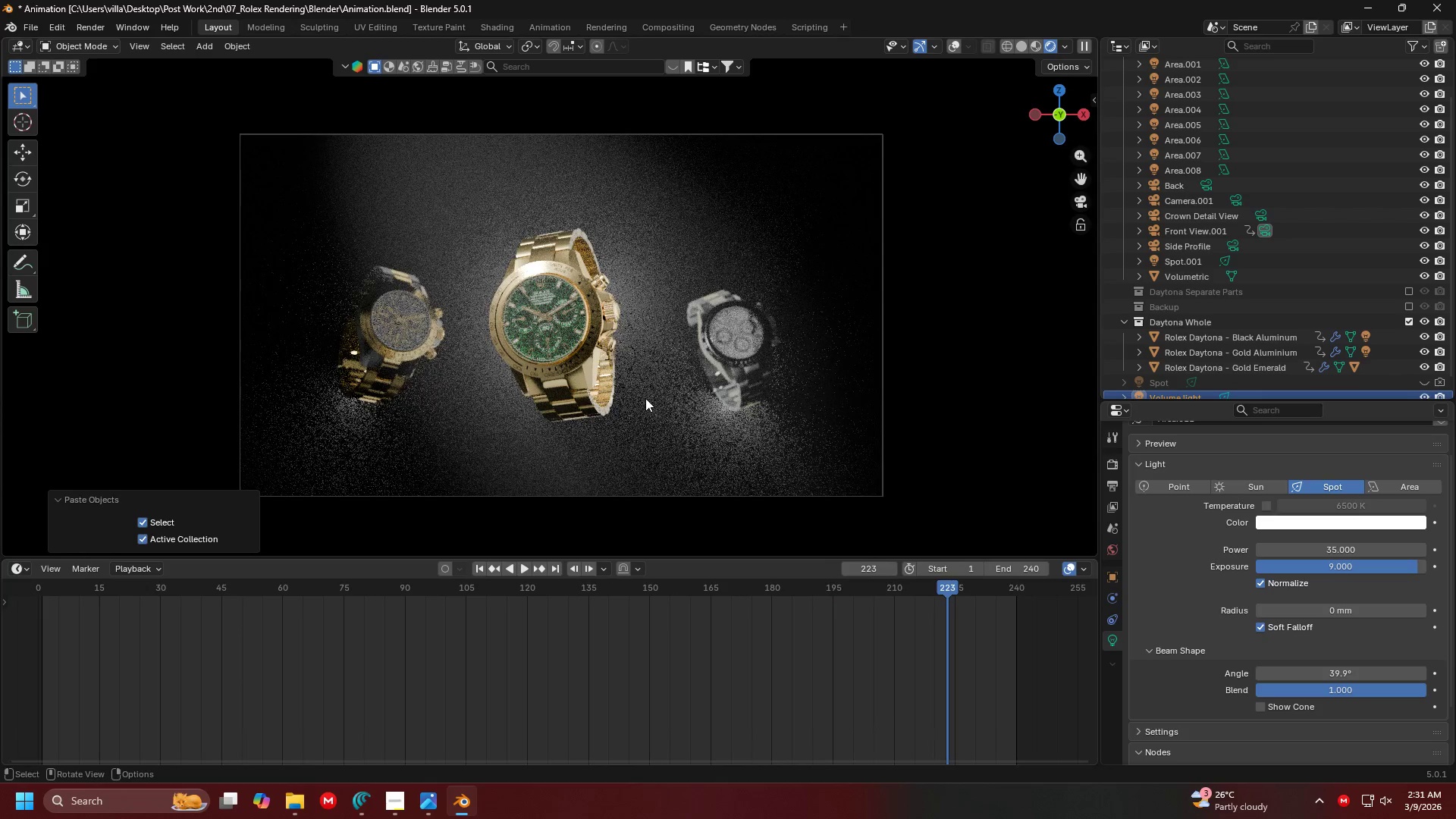 
left_click([563, 369])
 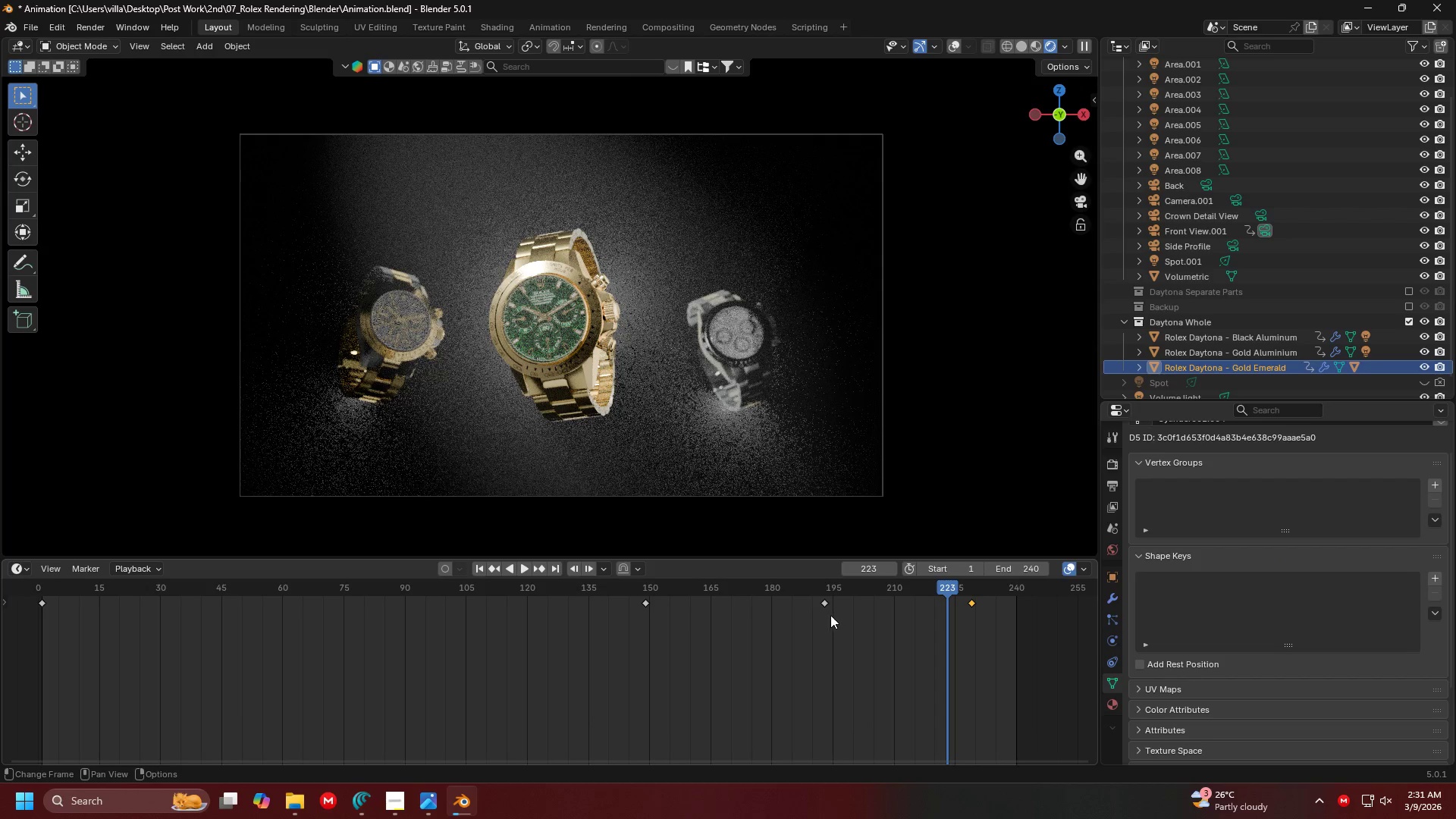 
left_click_drag(start_coordinate=[830, 619], to_coordinate=[806, 585])
 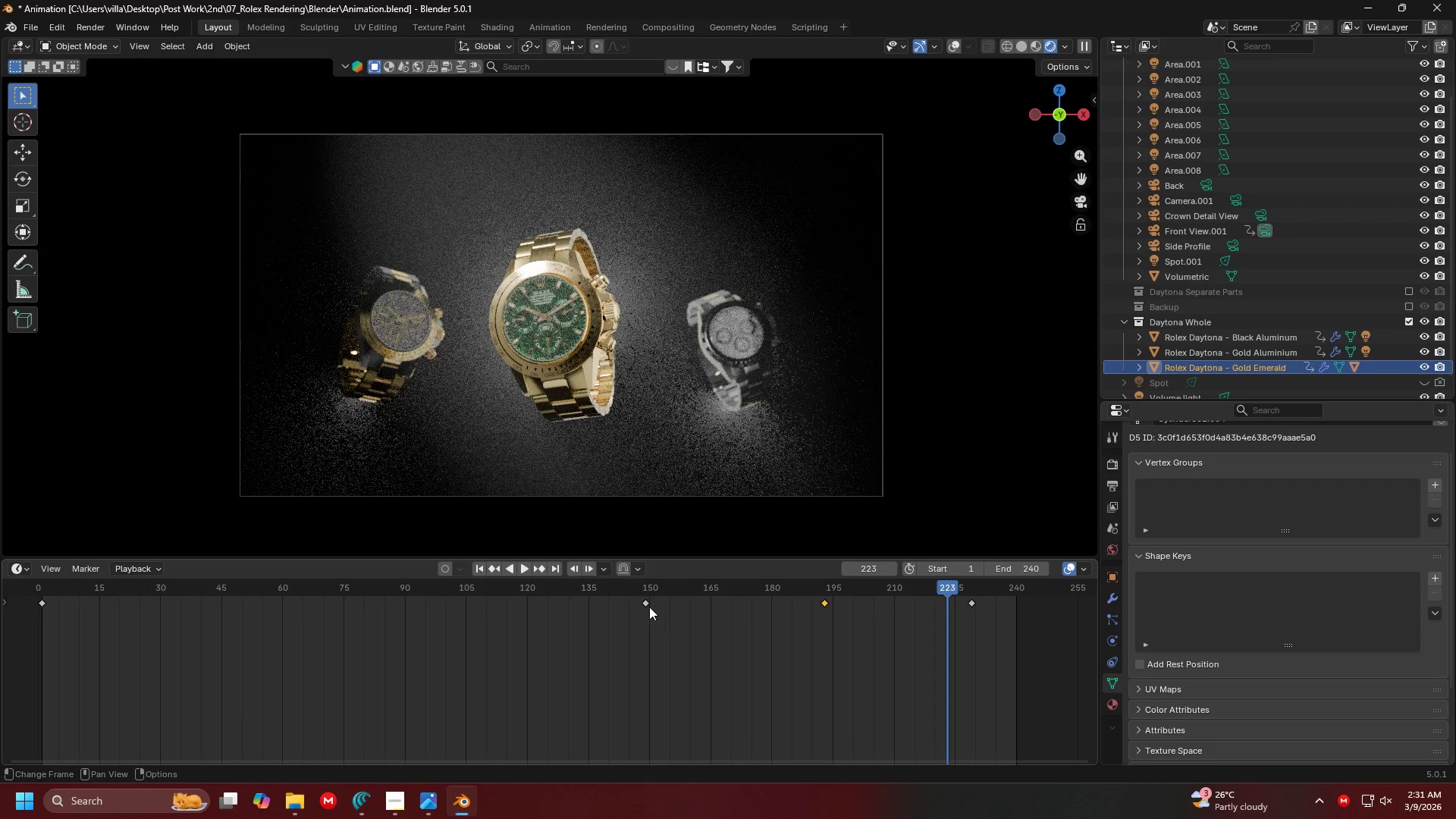 
left_click_drag(start_coordinate=[655, 613], to_coordinate=[613, 588])
 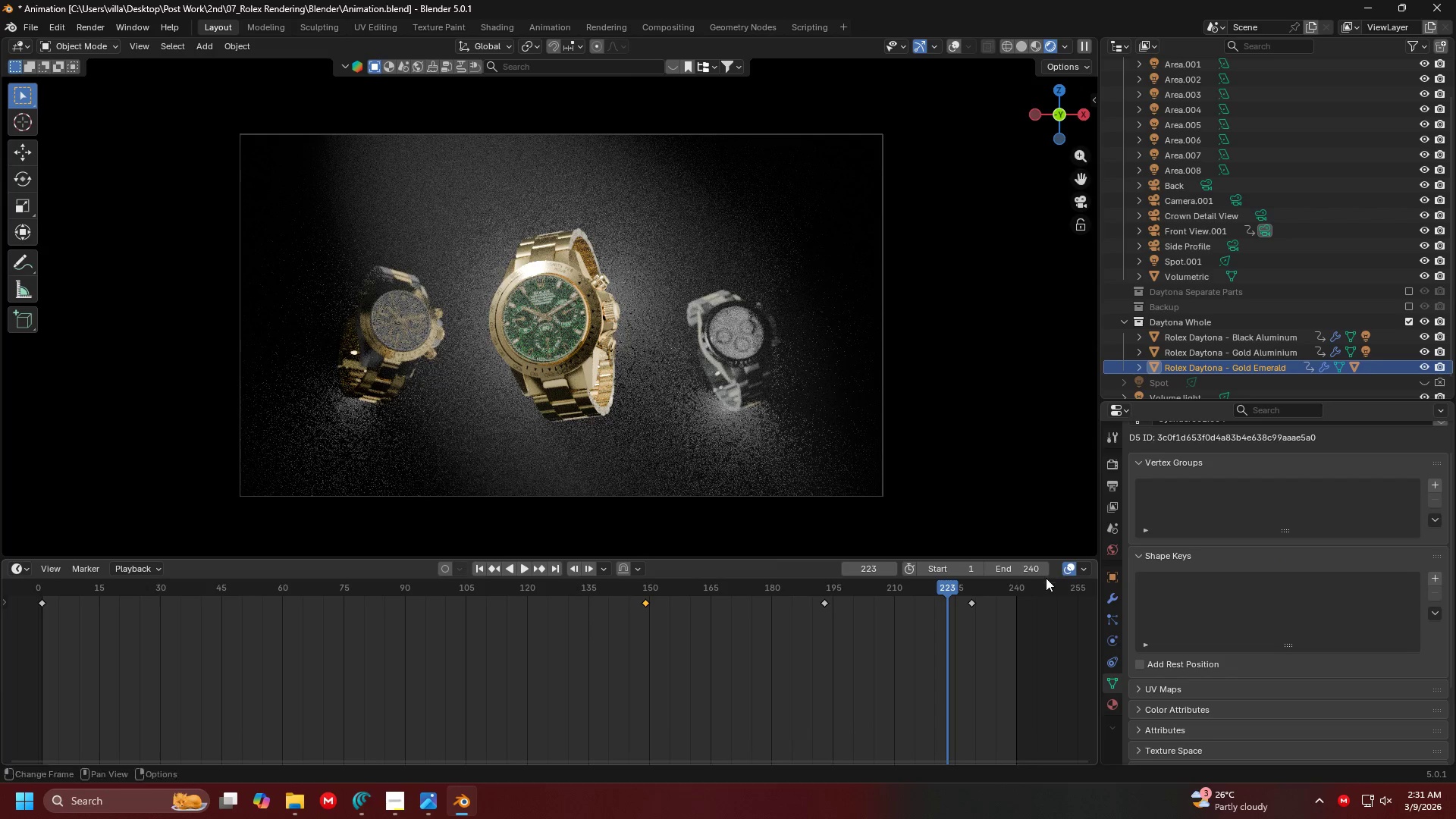 
left_click([1114, 485])
 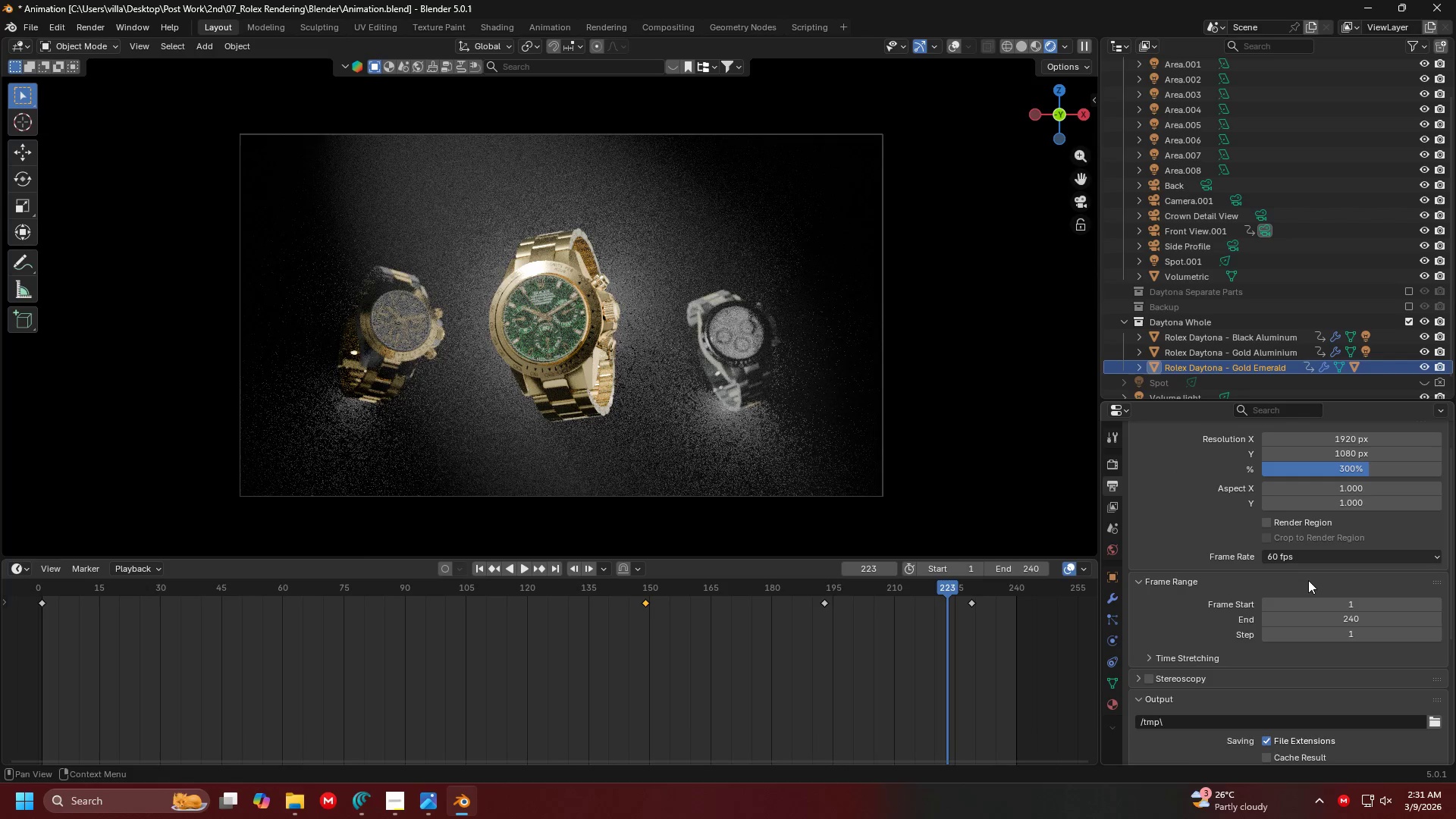 
left_click([1303, 554])
 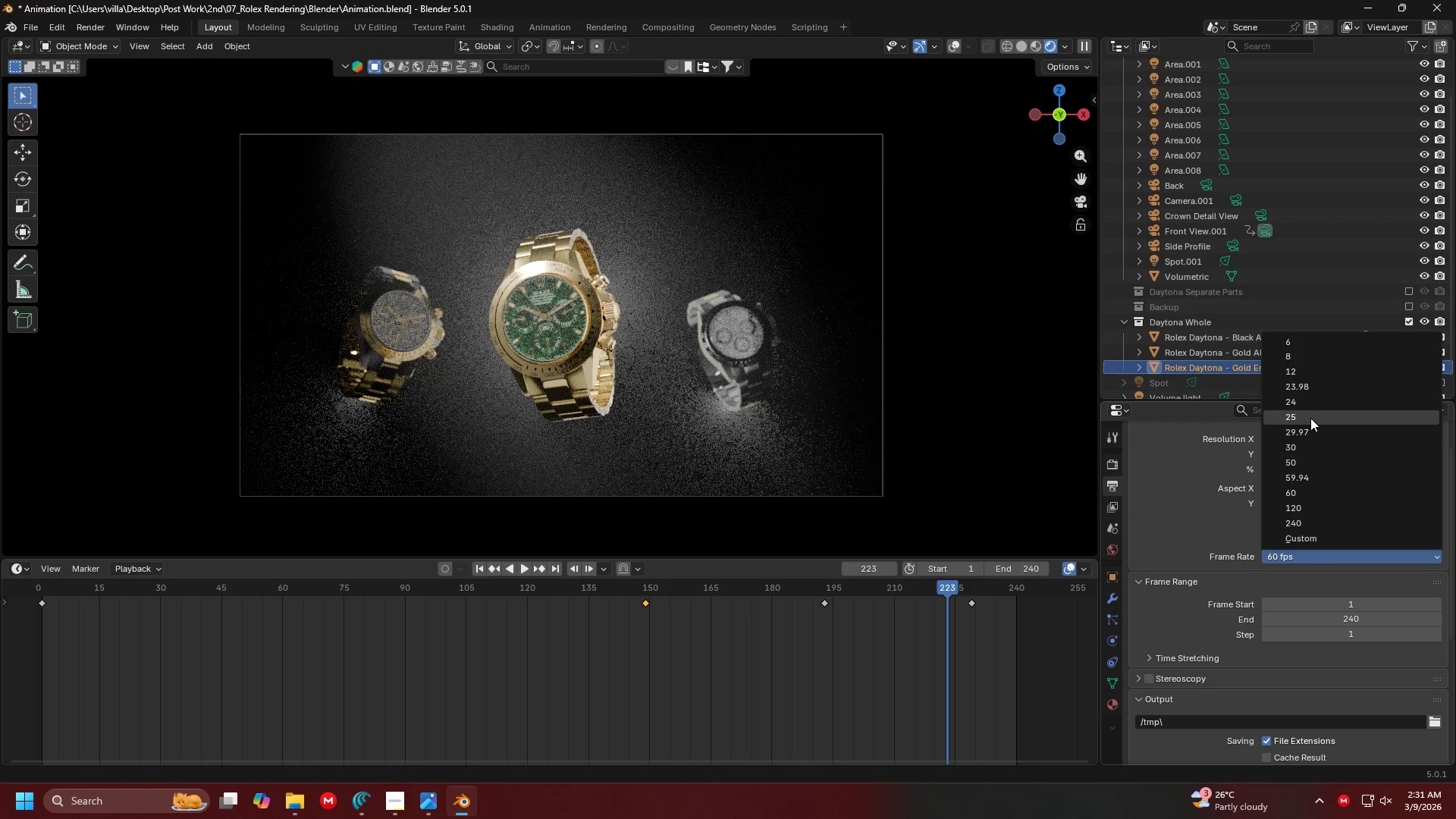 
left_click([1308, 404])
 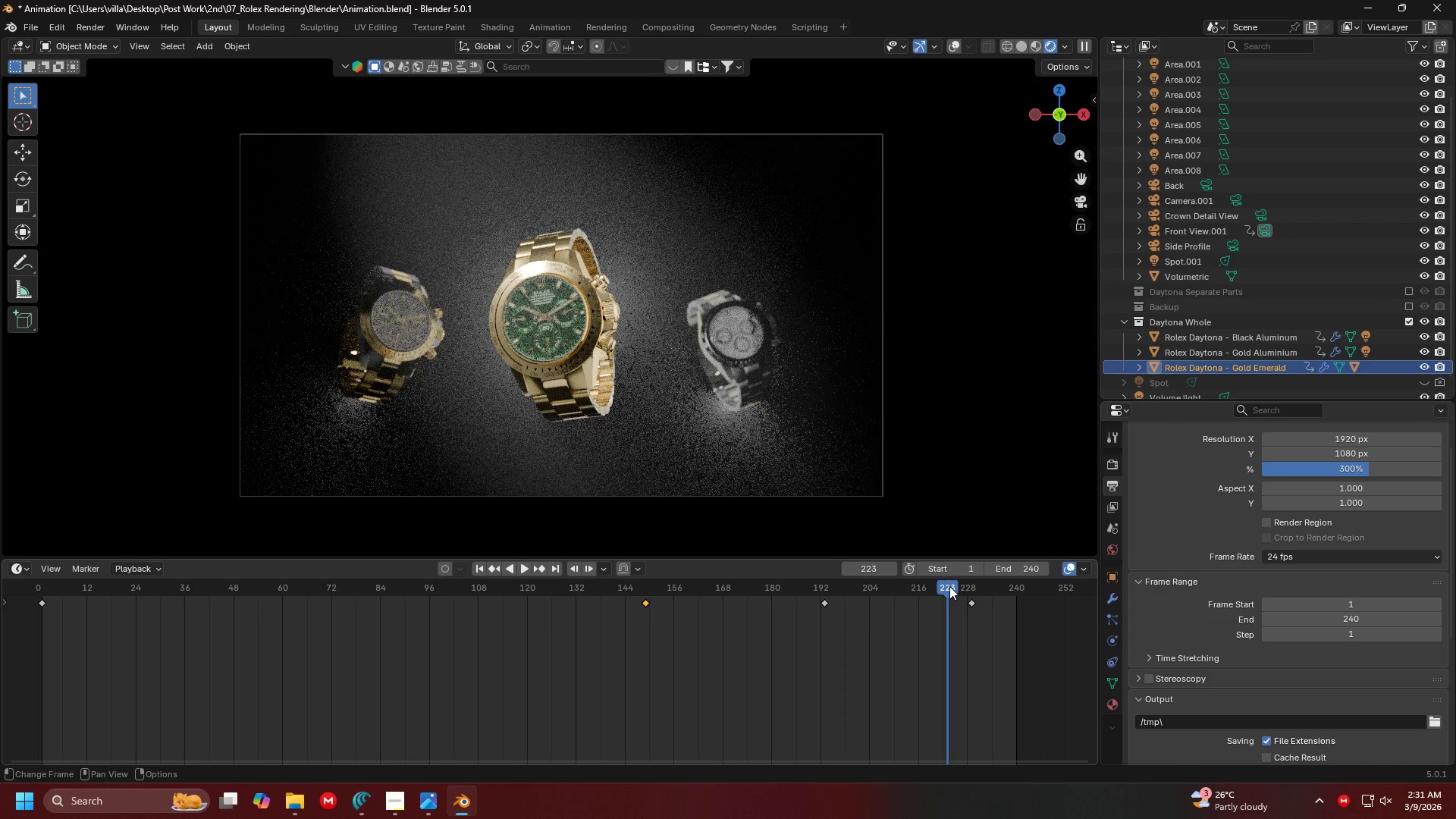 
left_click_drag(start_coordinate=[948, 586], to_coordinate=[14, 595])
 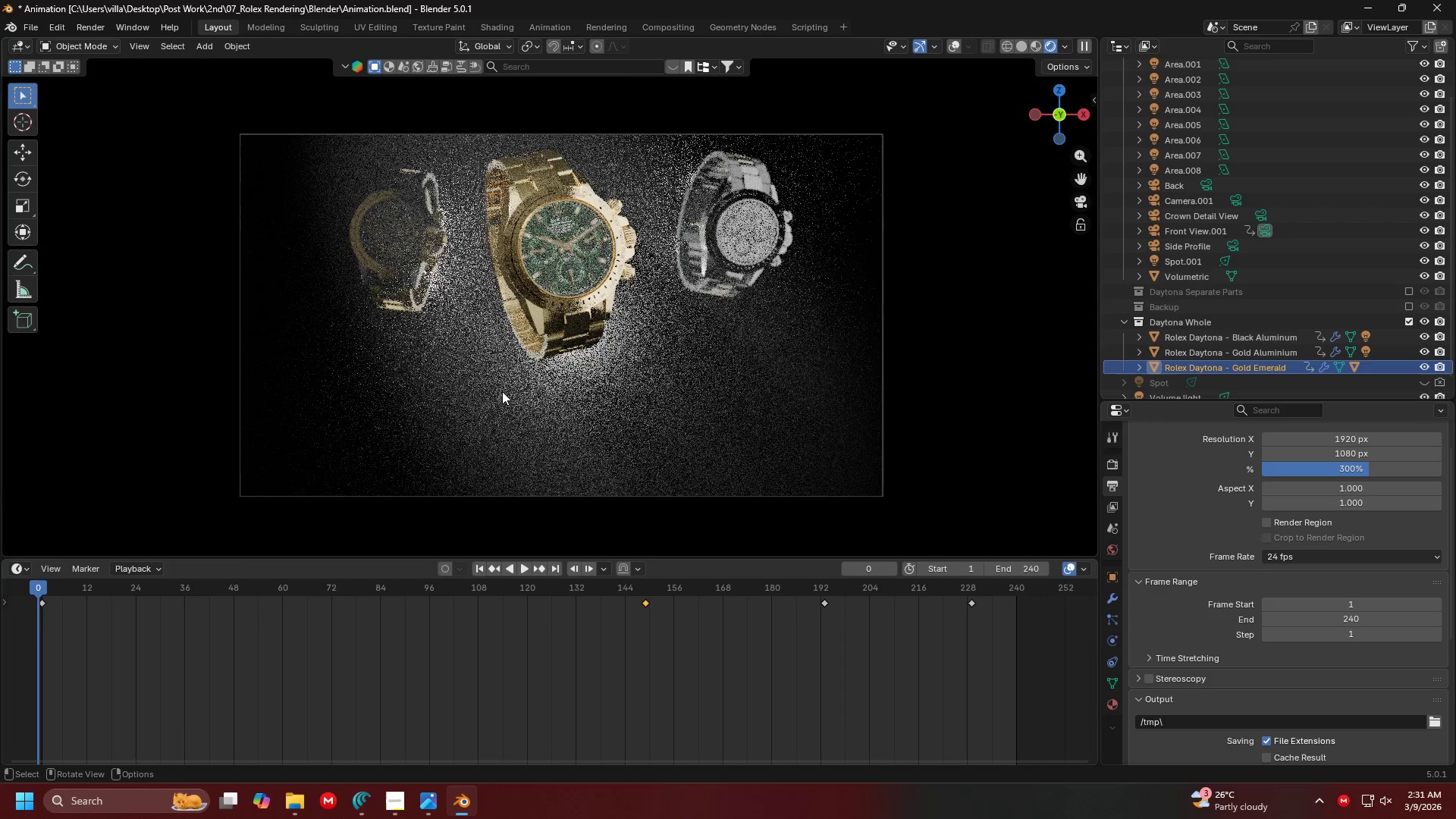 
key(Space)
 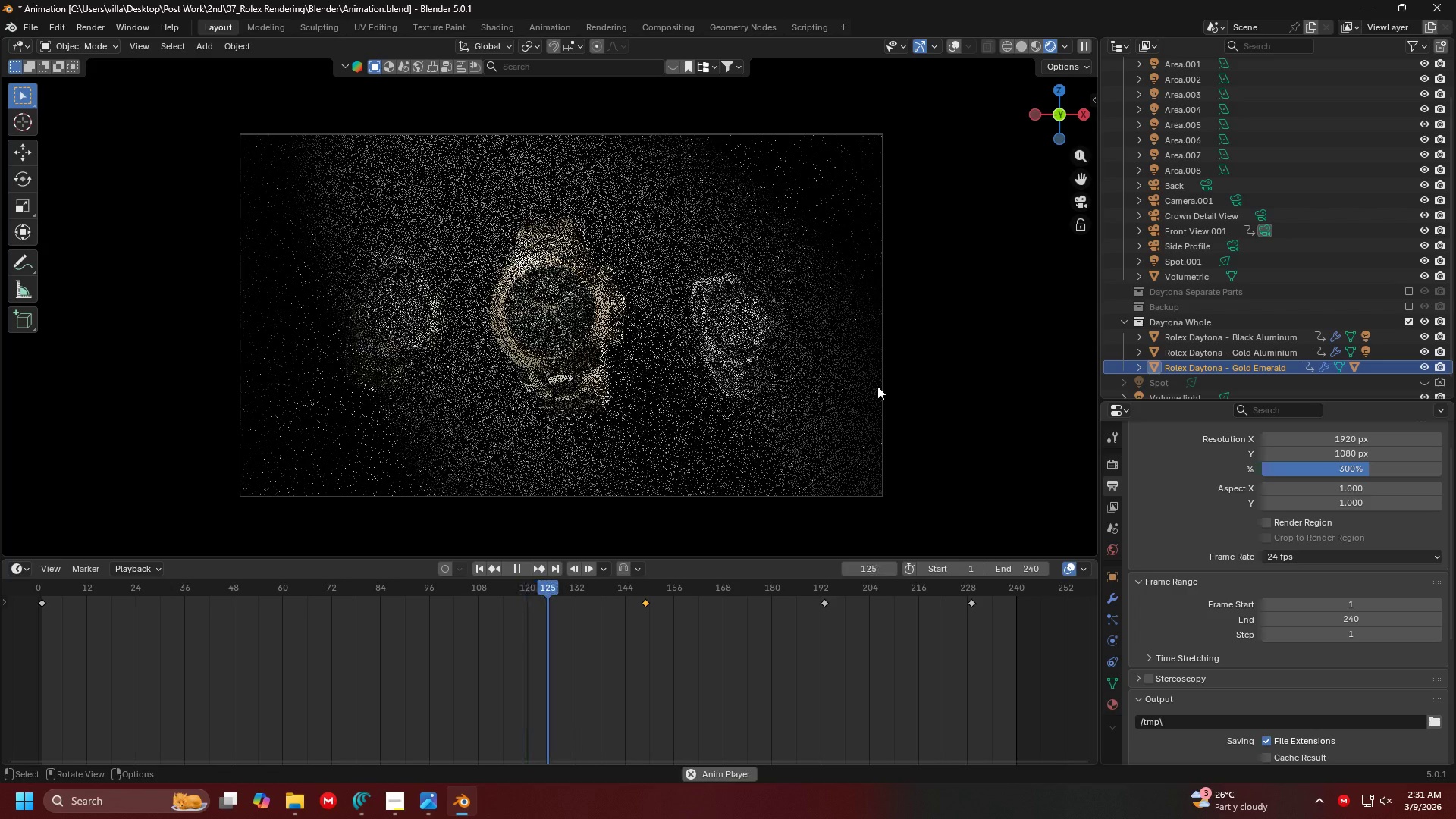 
wait(10.23)
 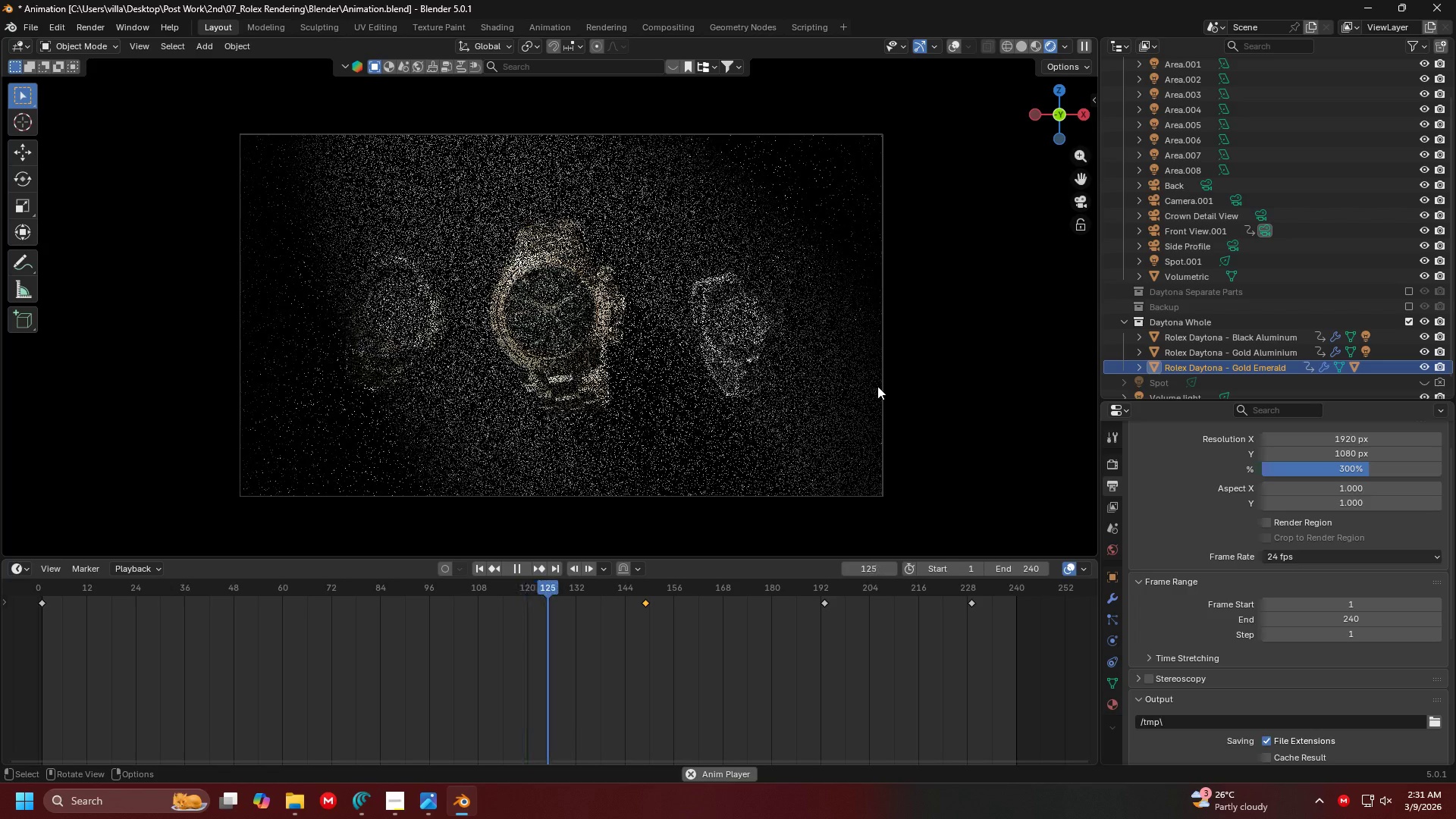 
key(Space)
 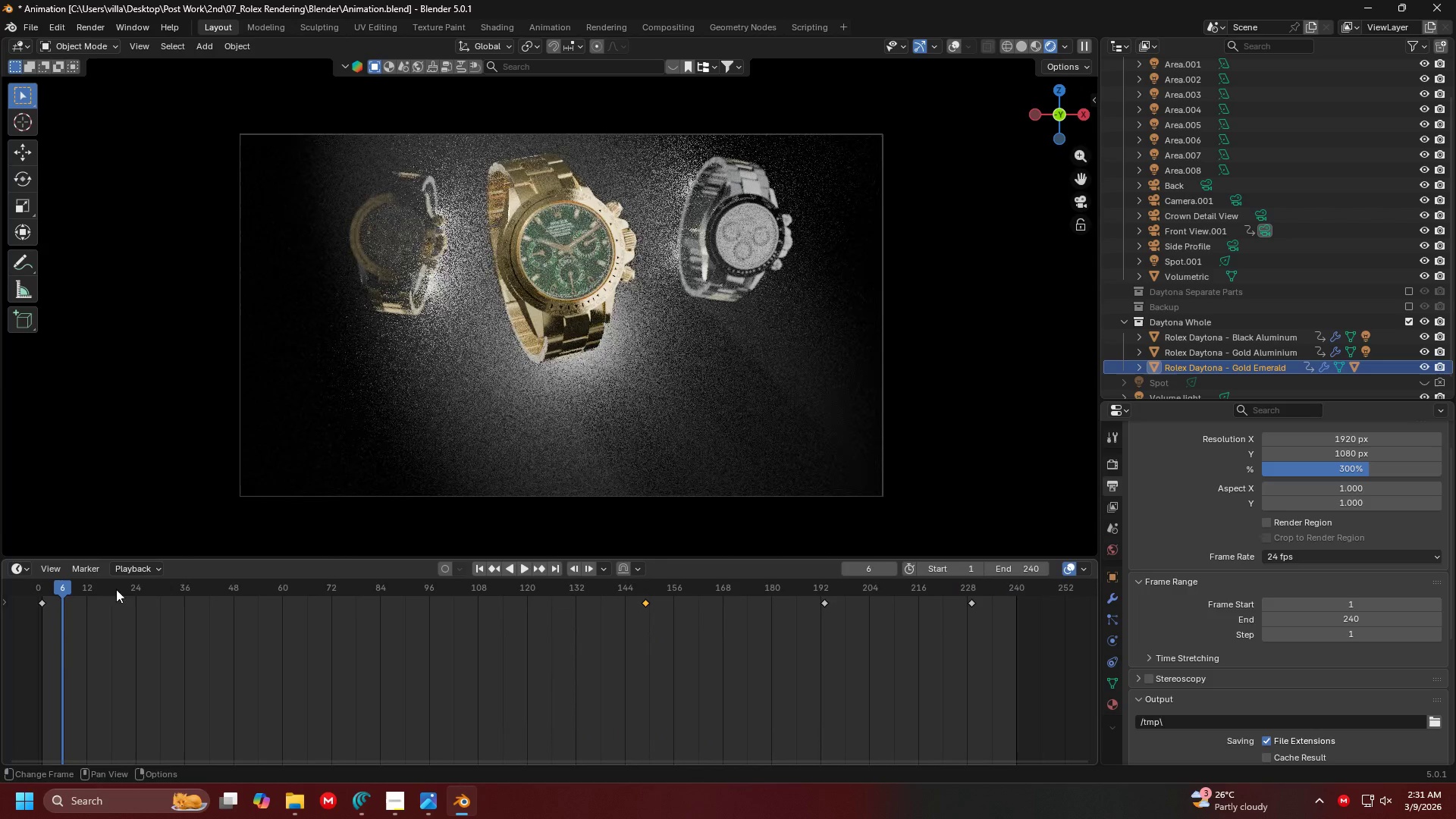 
left_click_drag(start_coordinate=[58, 589], to_coordinate=[40, 592])
 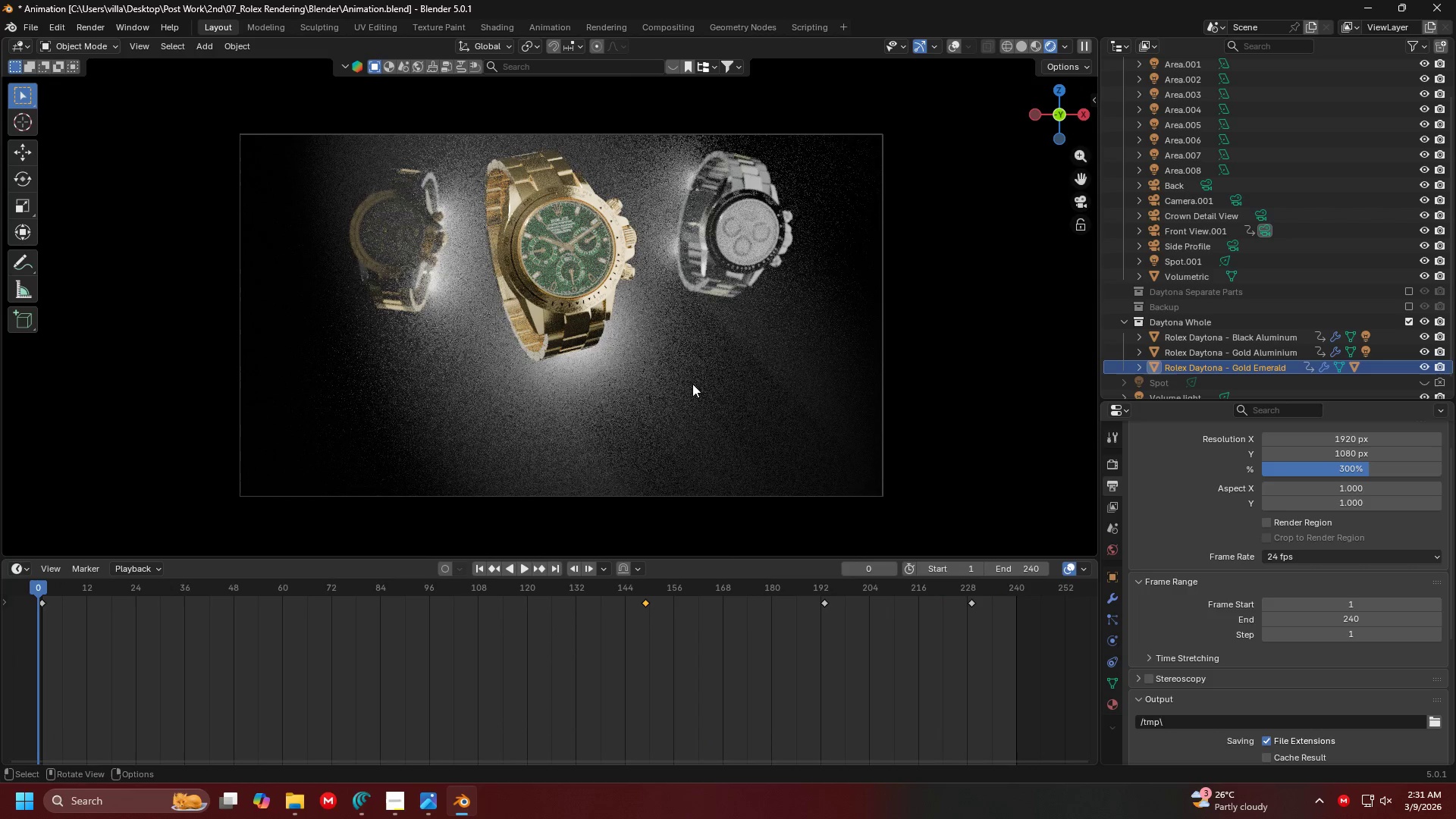 
key(Control+S)
 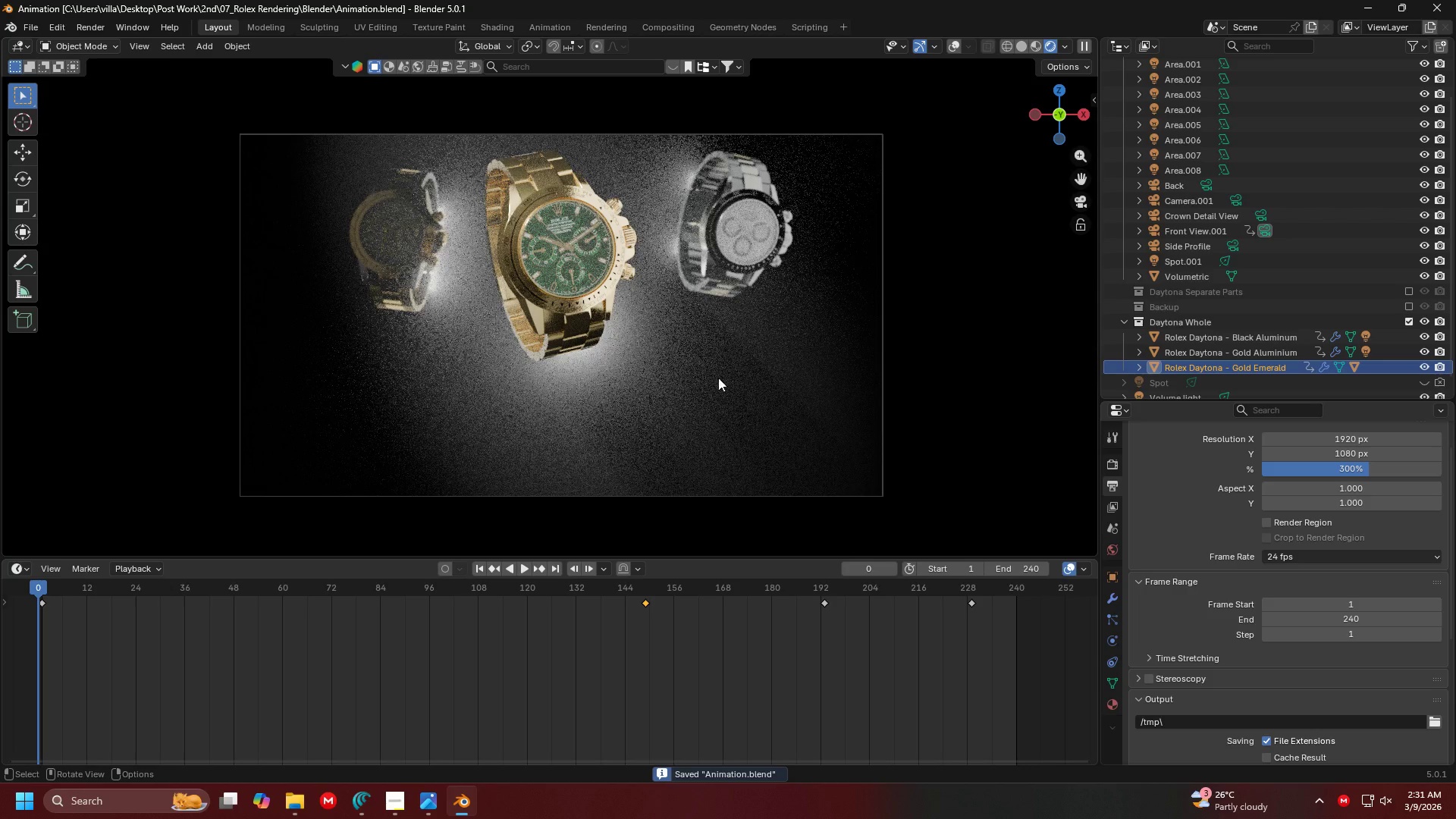 
scroll: coordinate [1194, 332], scroll_direction: down, amount: 4.0
 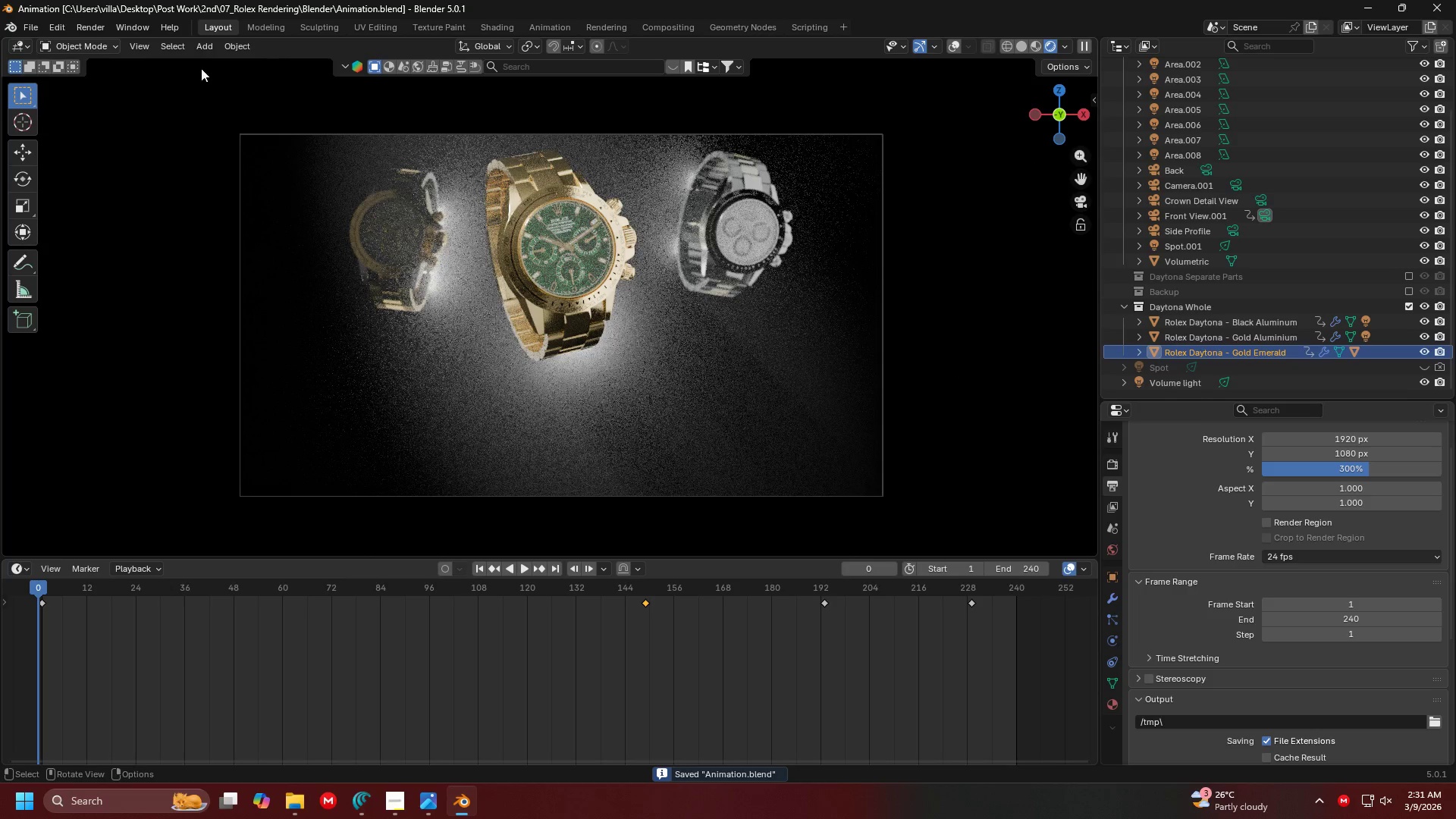 
left_click([33, 30])
 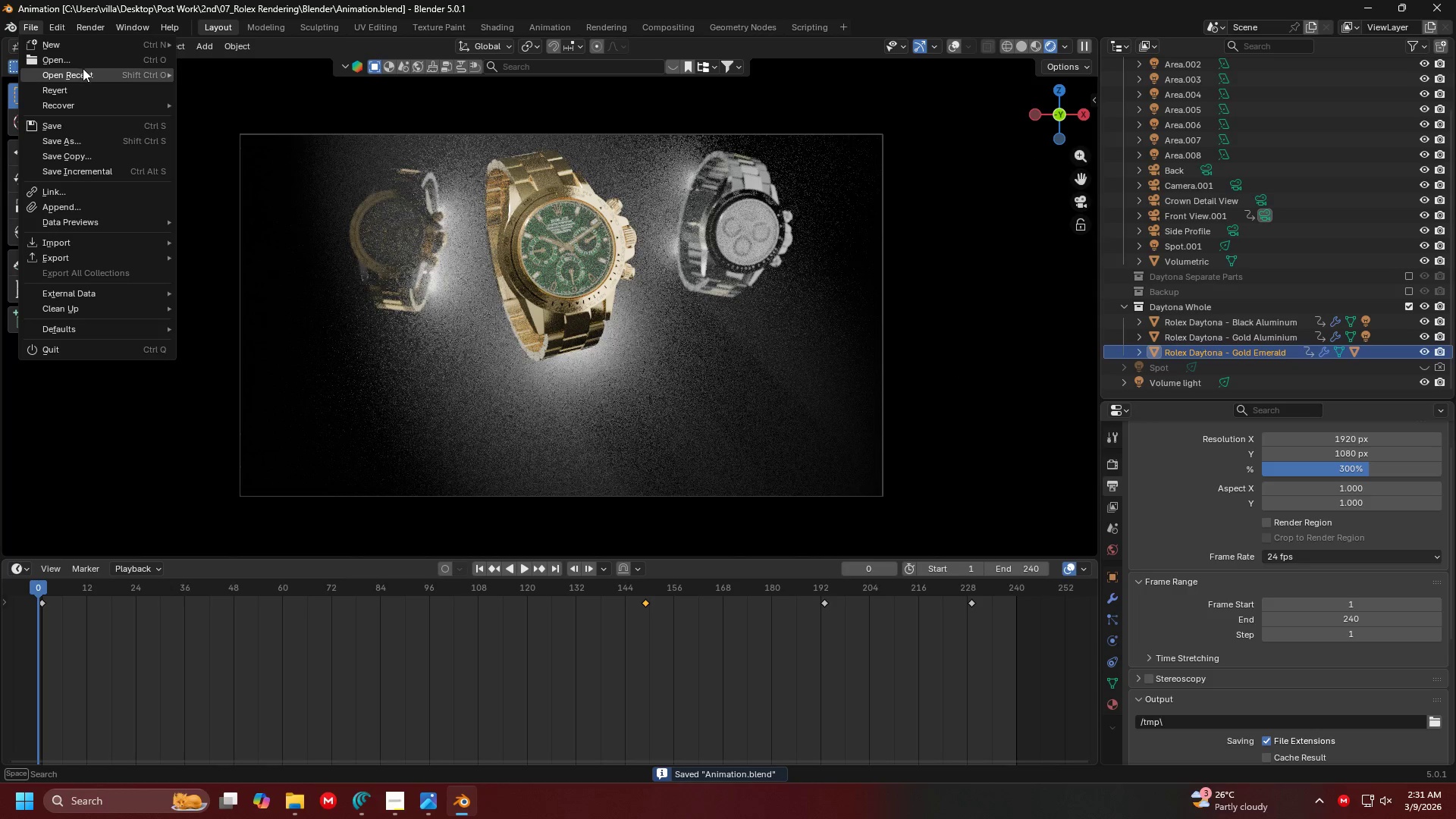 
left_click([84, 69])
 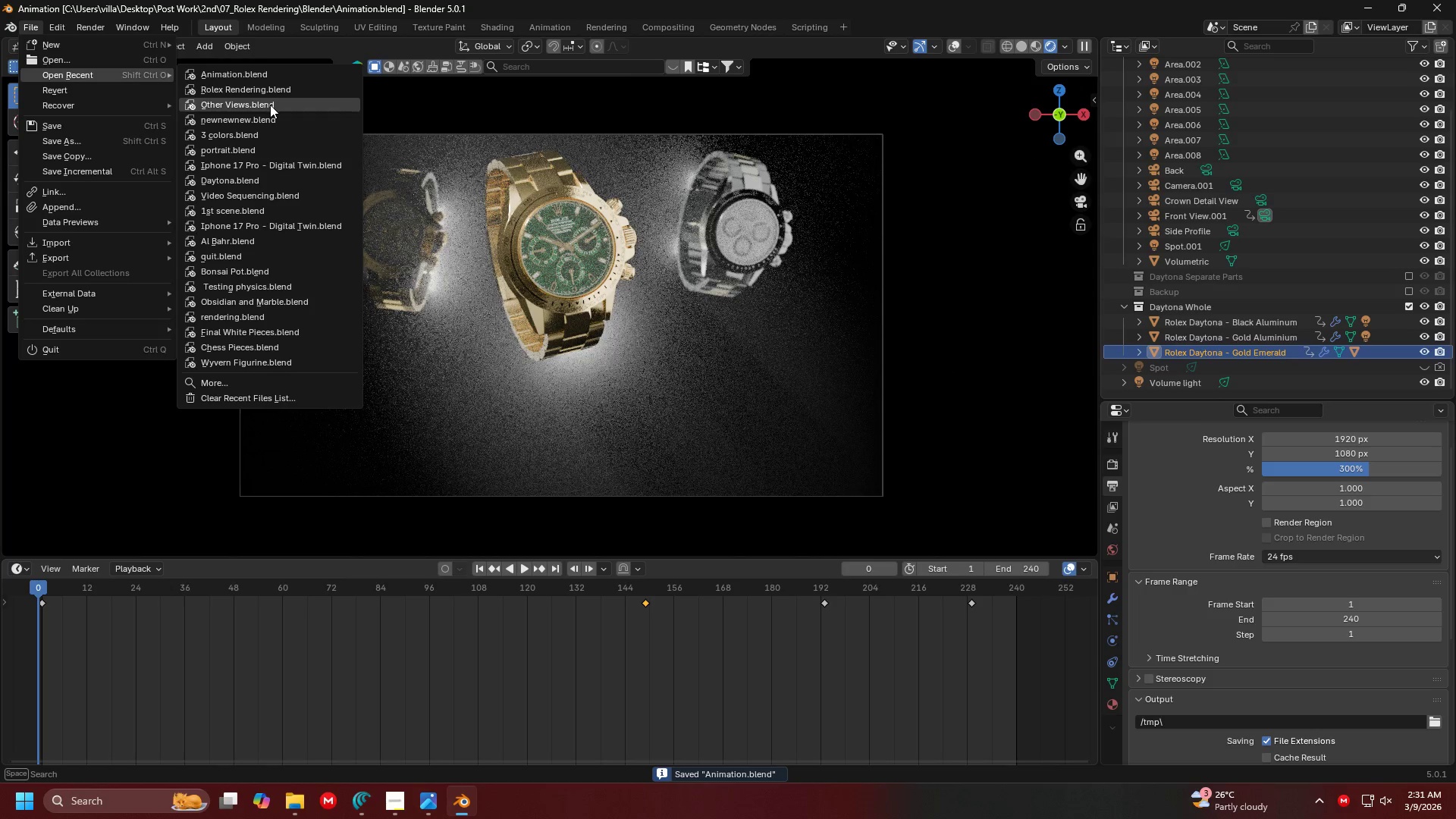 
left_click([270, 105])
 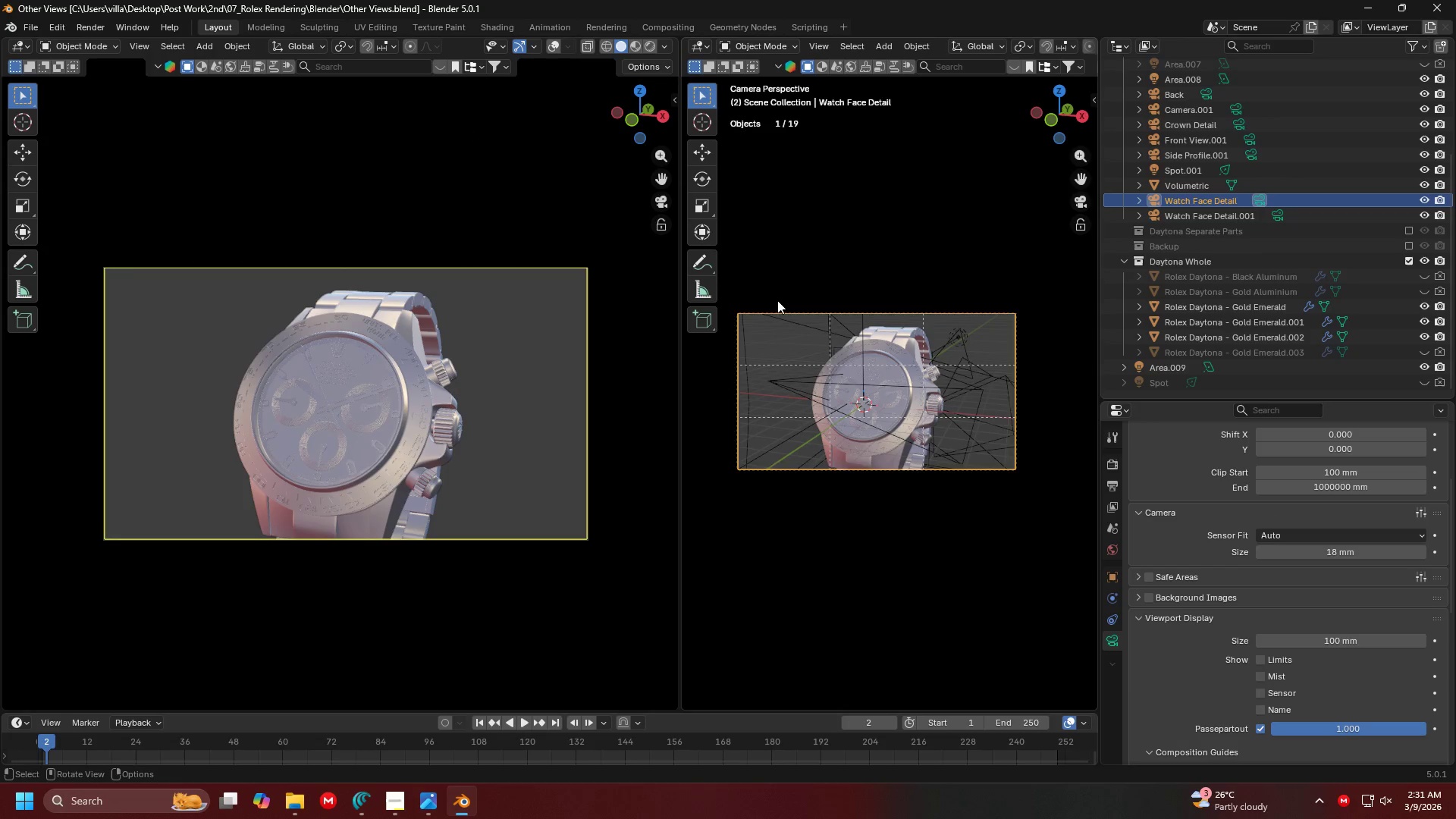 
key(Z)
 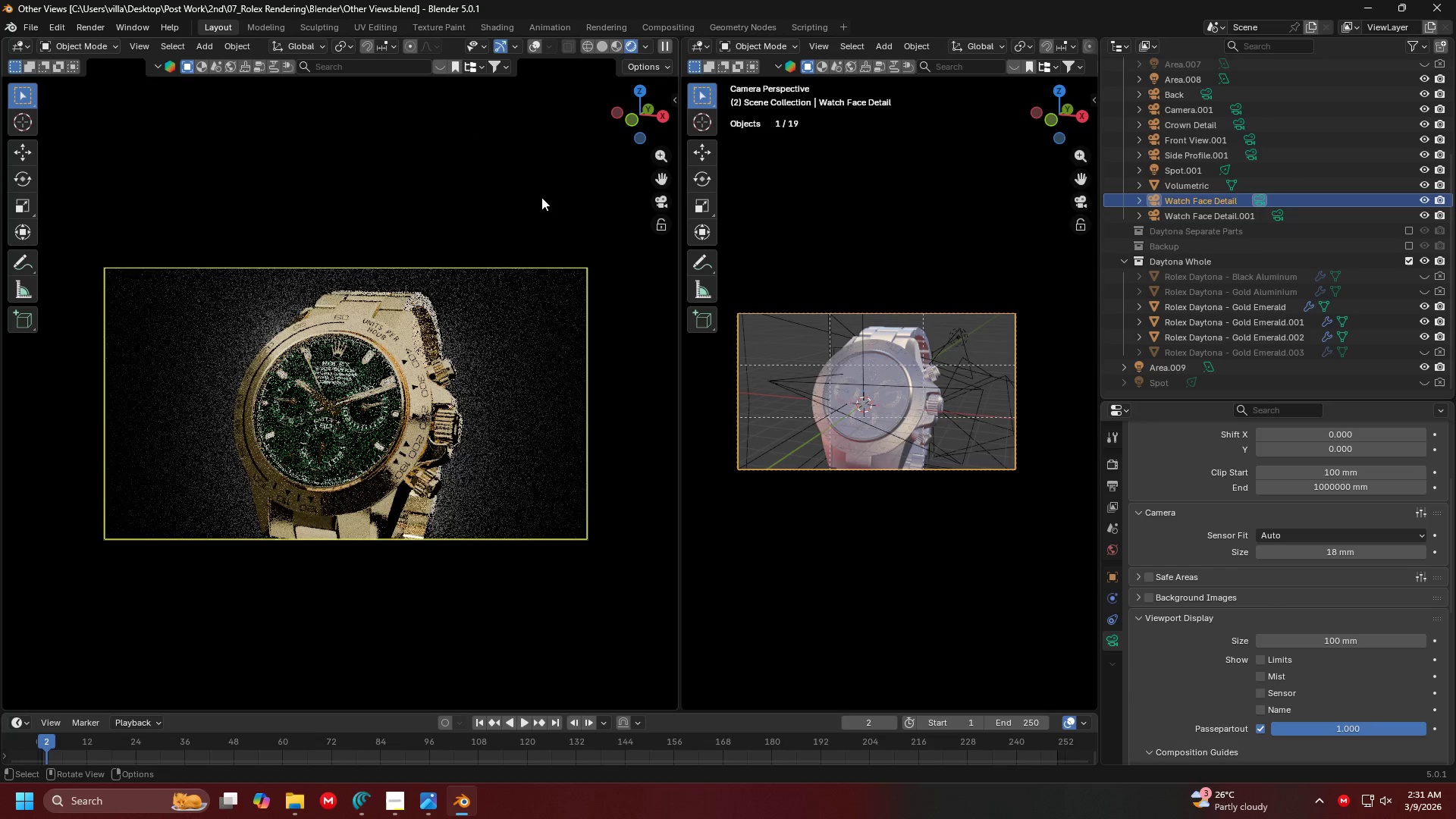 
key(Control+V)
 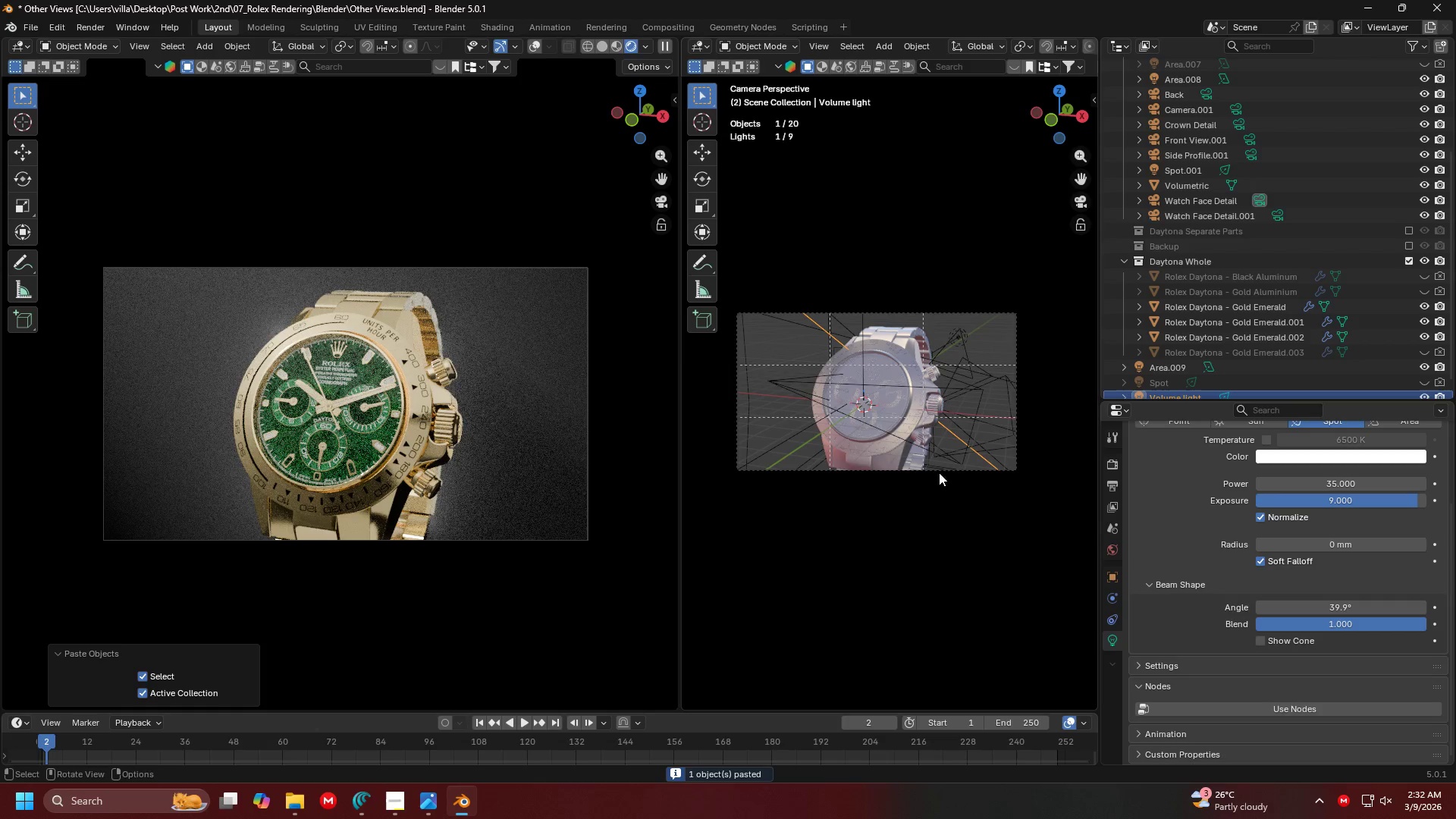 
wait(5.33)
 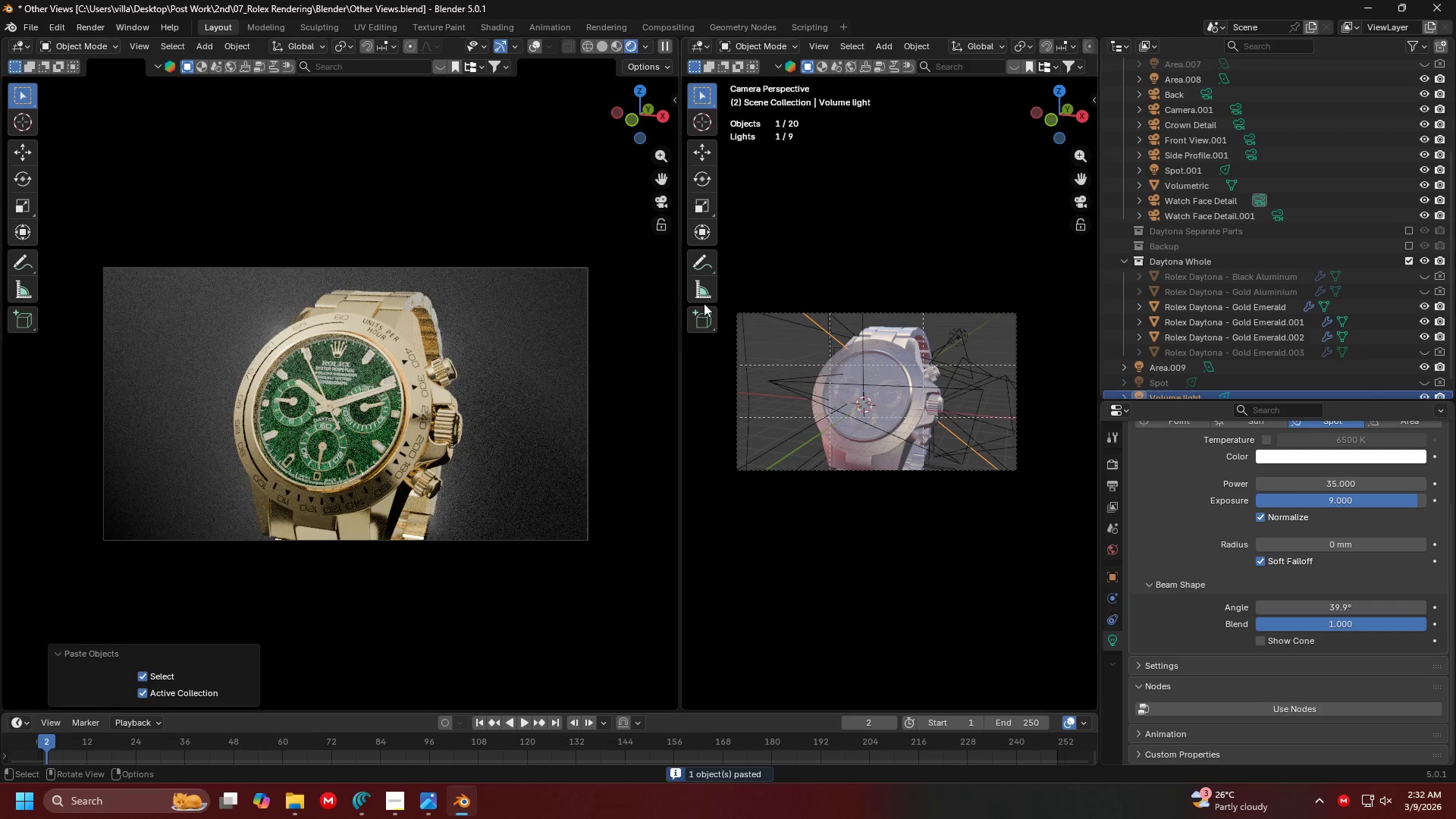 
left_click([1329, 499])
 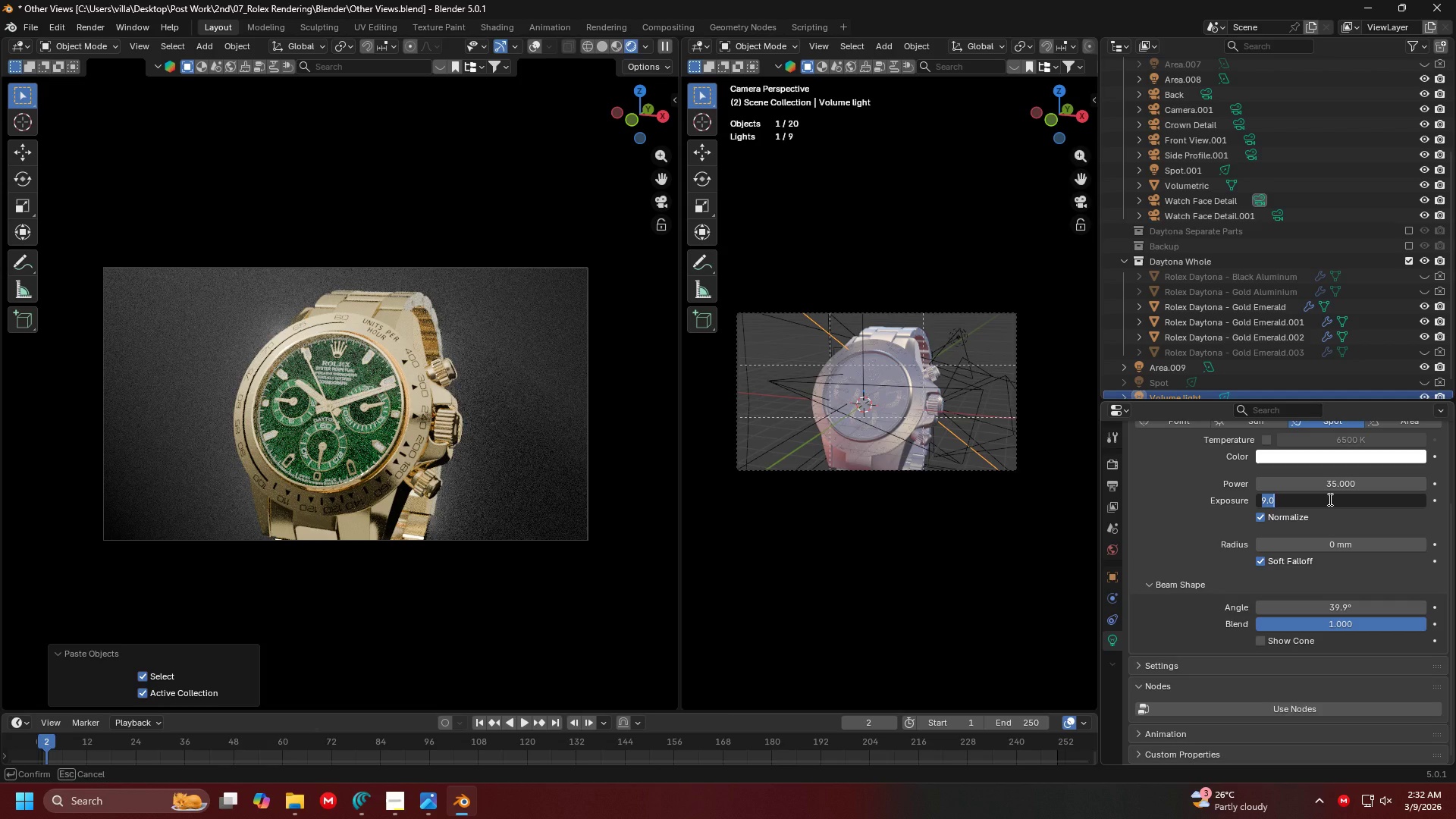 
key(7)
 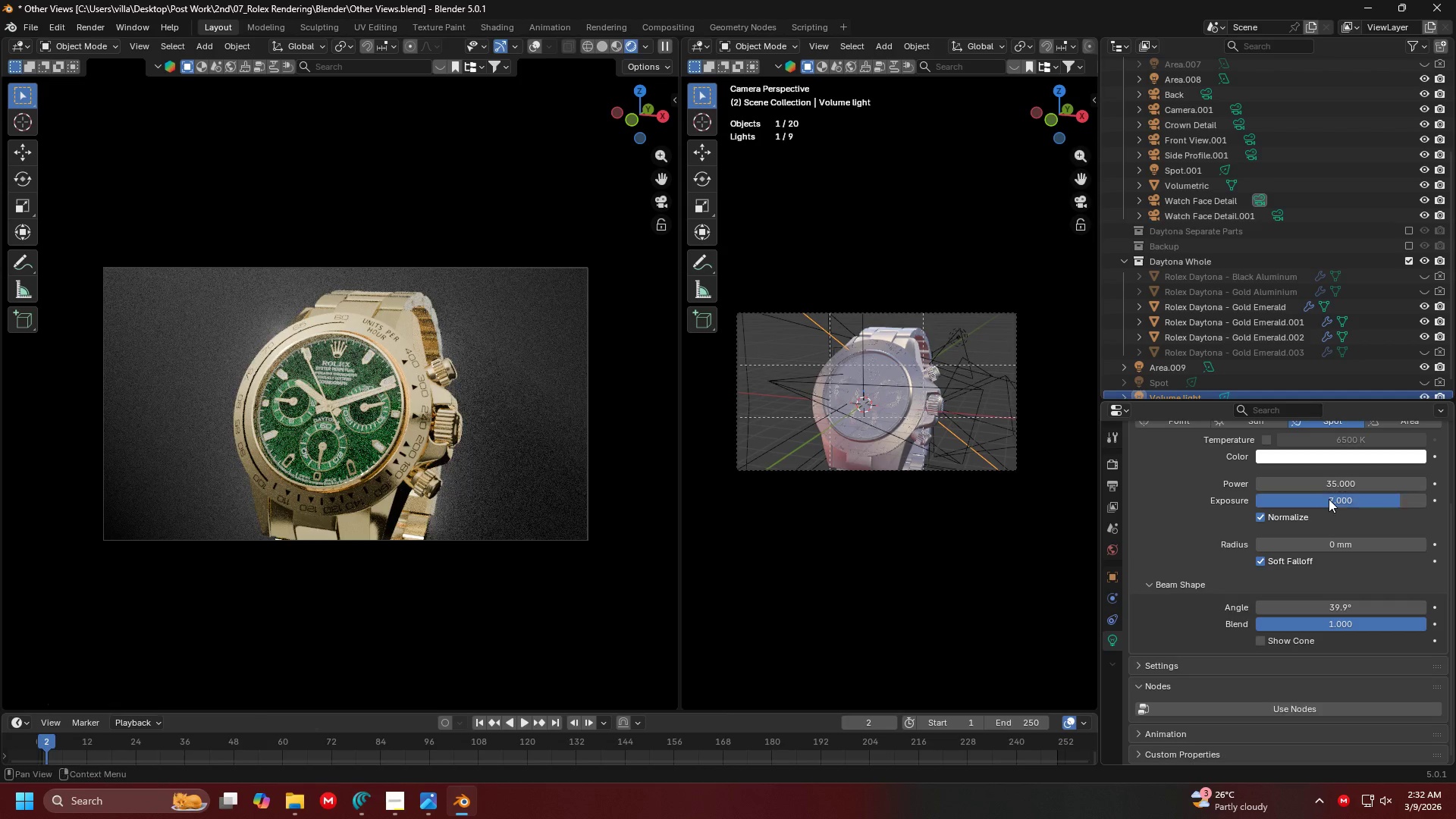 
key(Enter)
 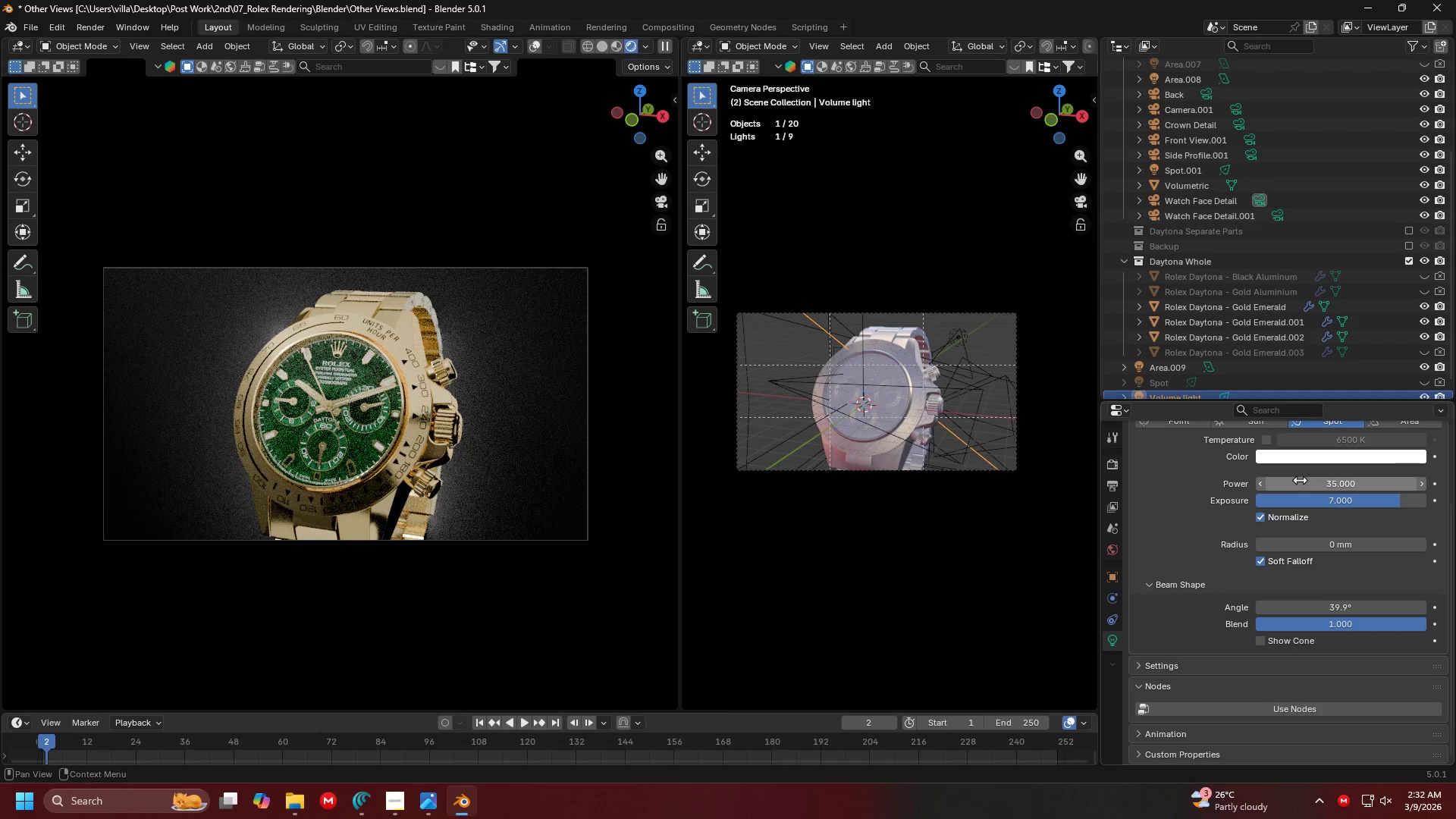 
scroll: coordinate [1346, 378], scroll_direction: down, amount: 2.0
 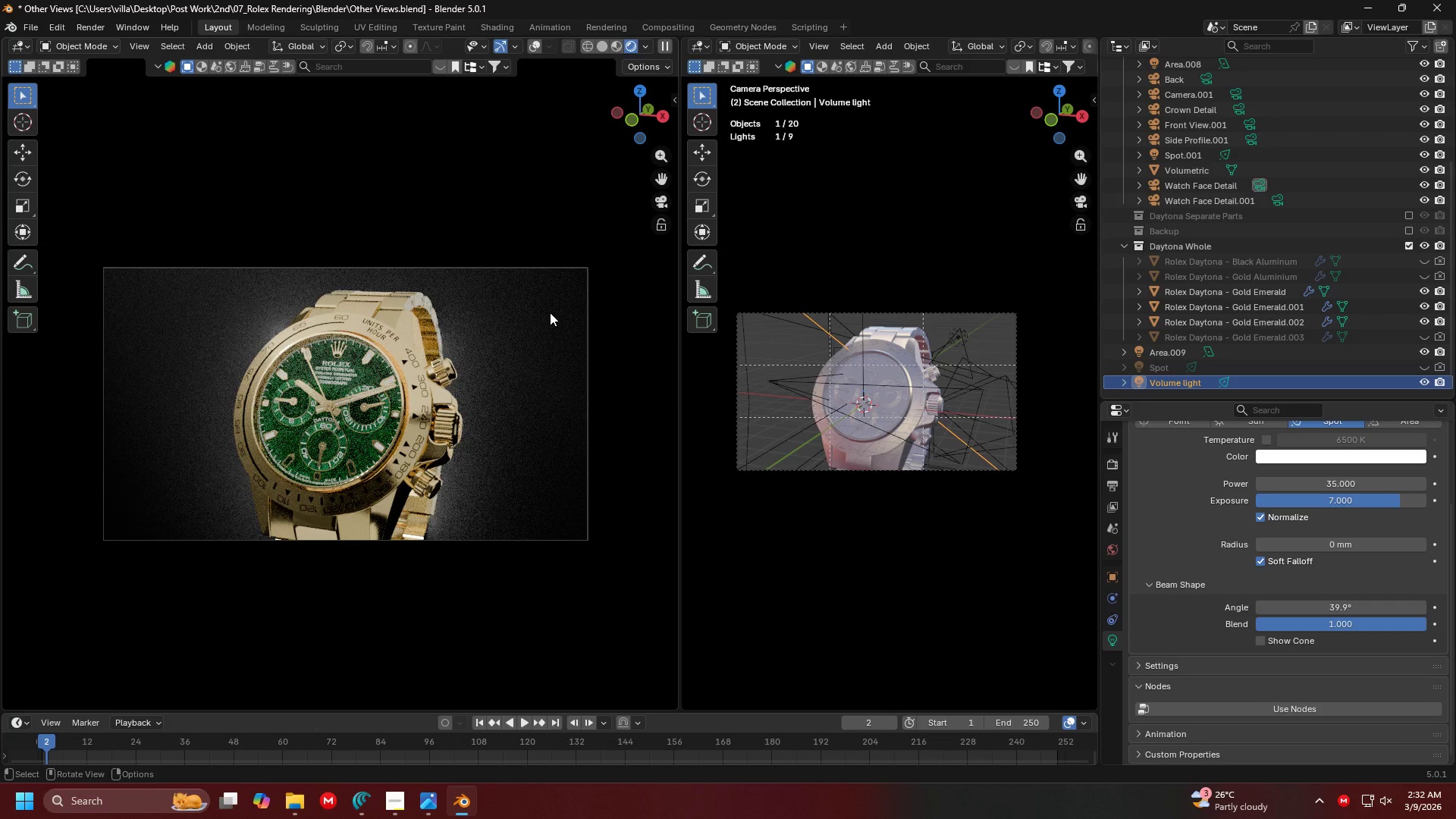 
key(Control+S)
 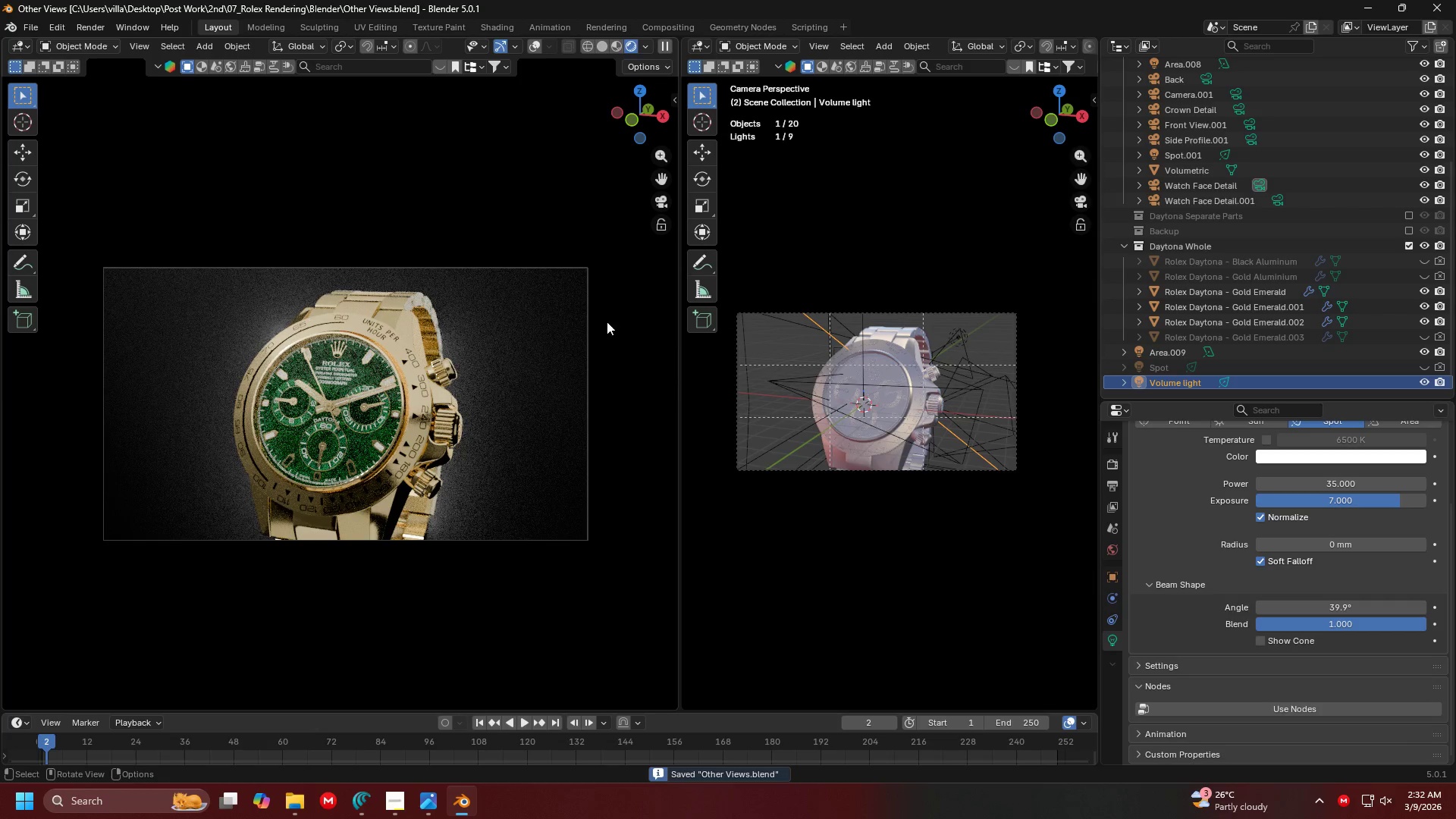 
scroll: coordinate [890, 368], scroll_direction: down, amount: 1.0
 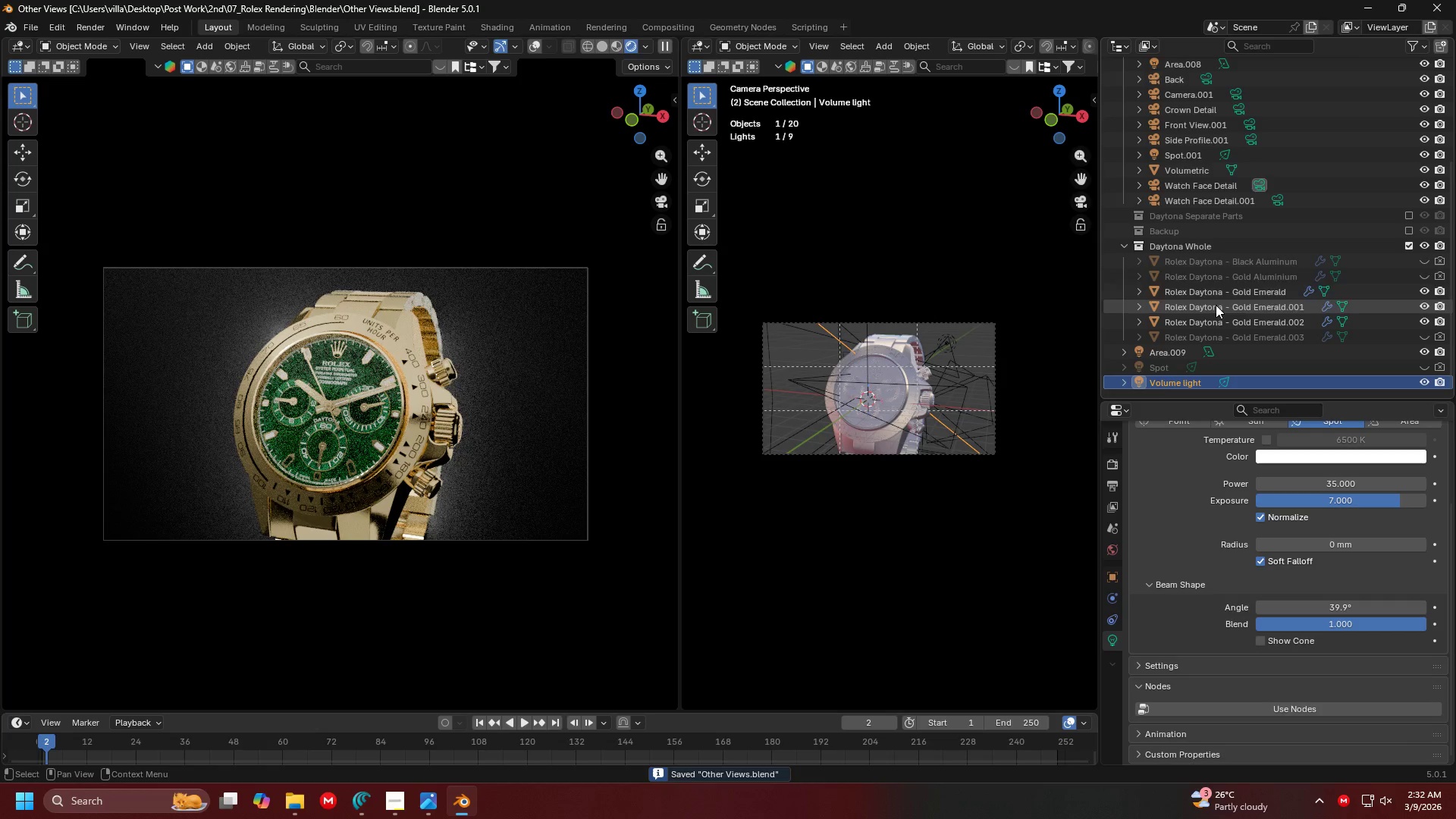 
scroll: coordinate [1261, 256], scroll_direction: up, amount: 15.0
 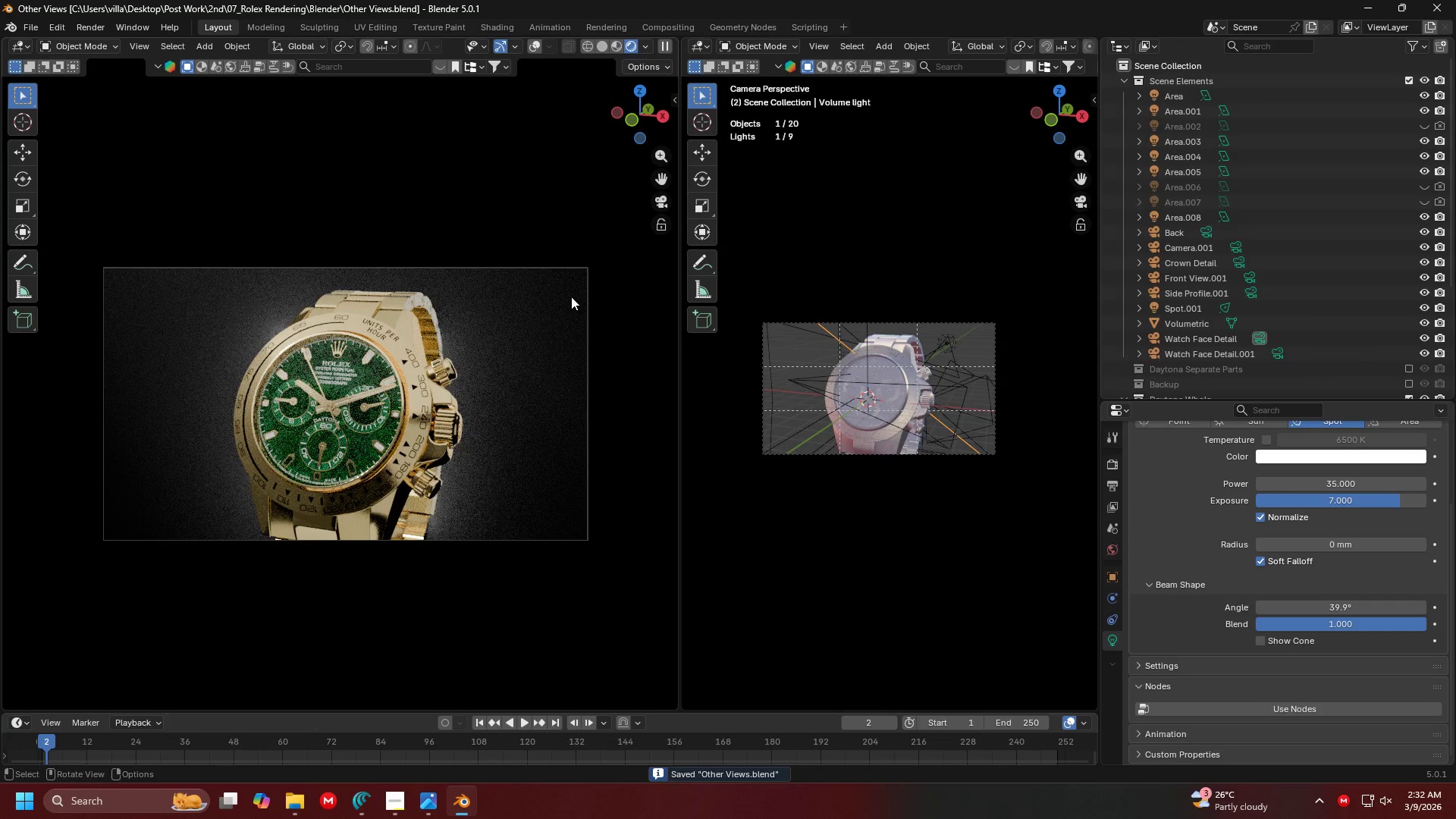 
scroll: coordinate [545, 312], scroll_direction: down, amount: 2.0
 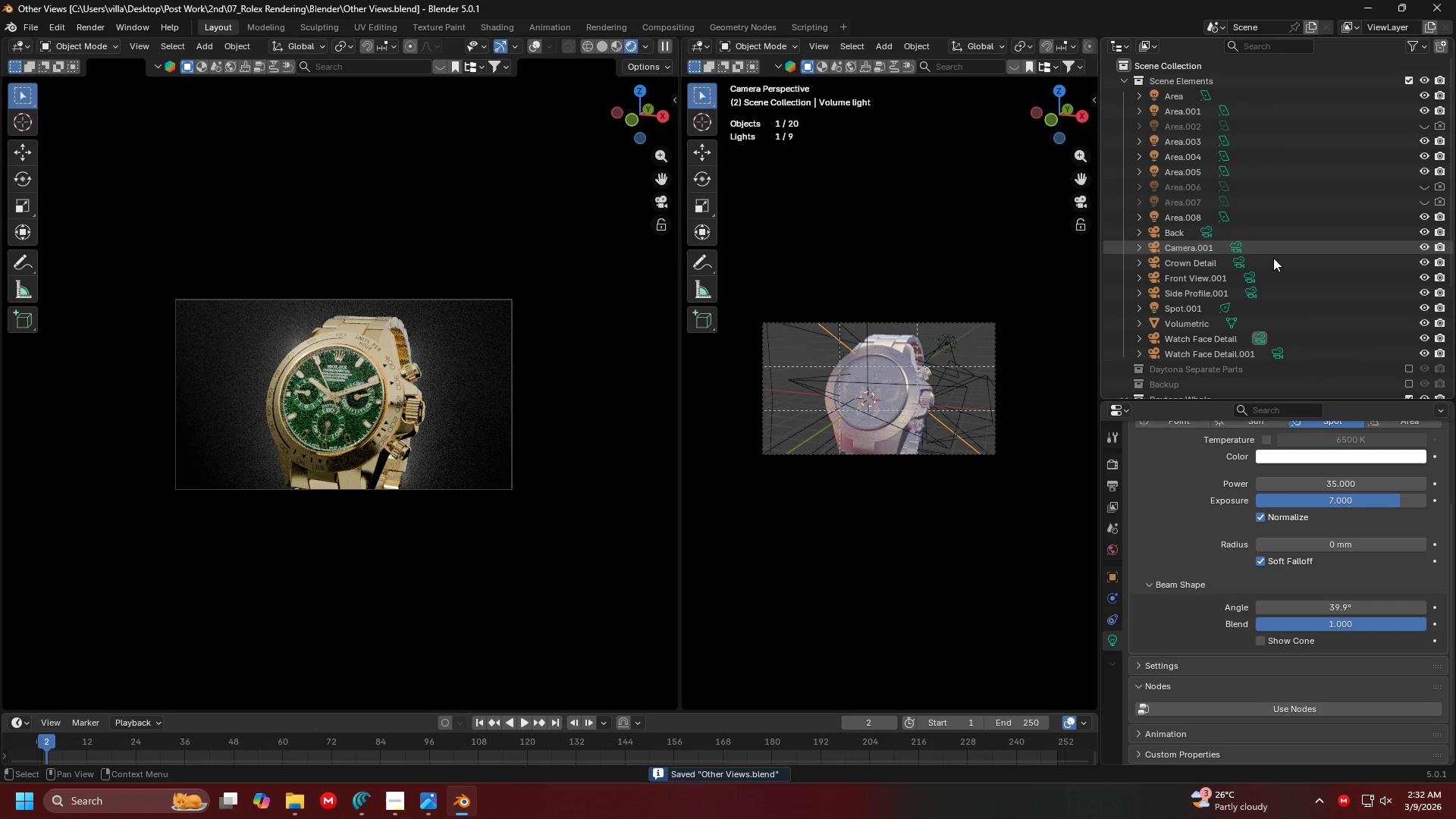 
scroll: coordinate [459, 384], scroll_direction: up, amount: 3.0
 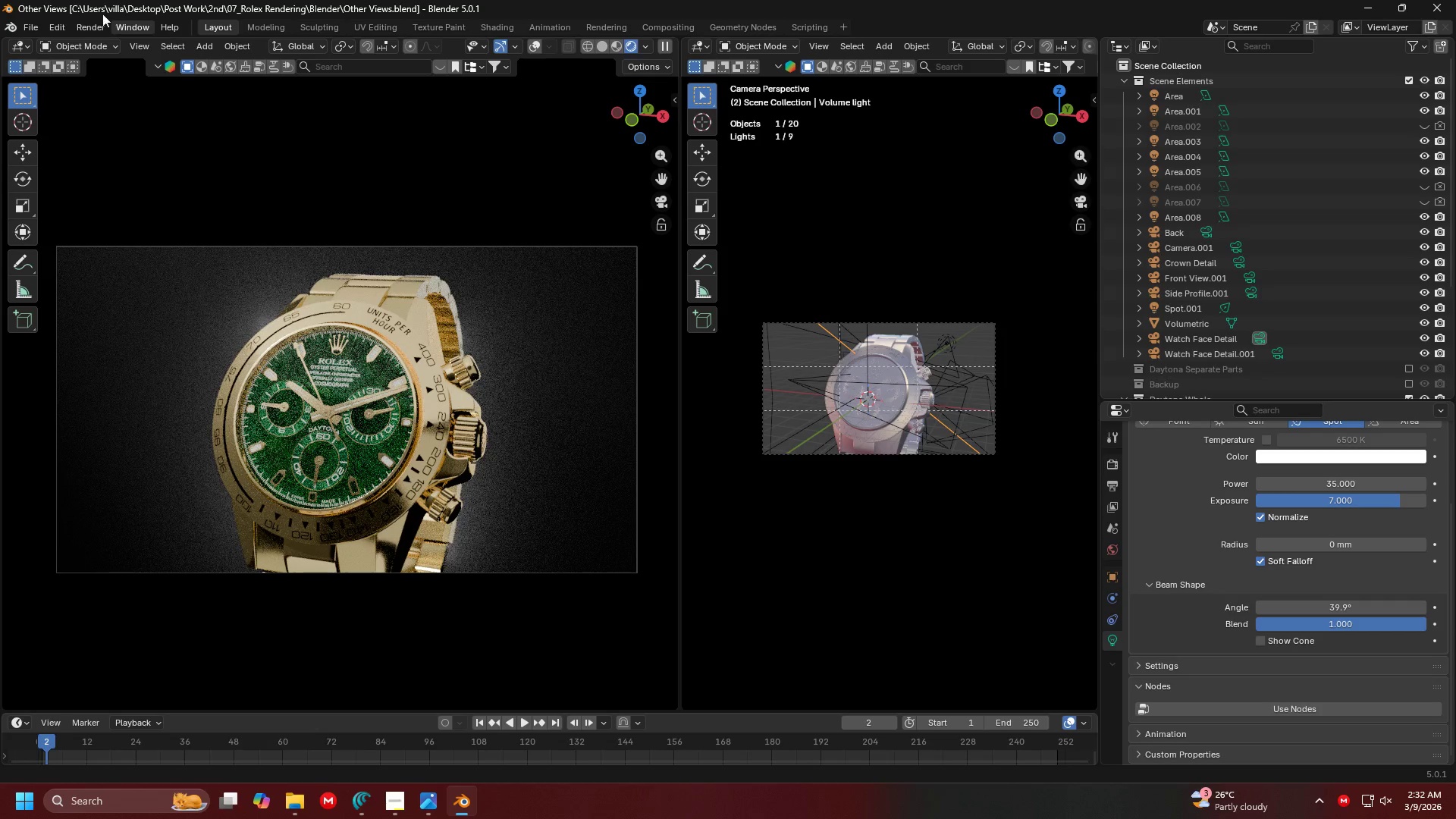 
left_click([87, 21])
 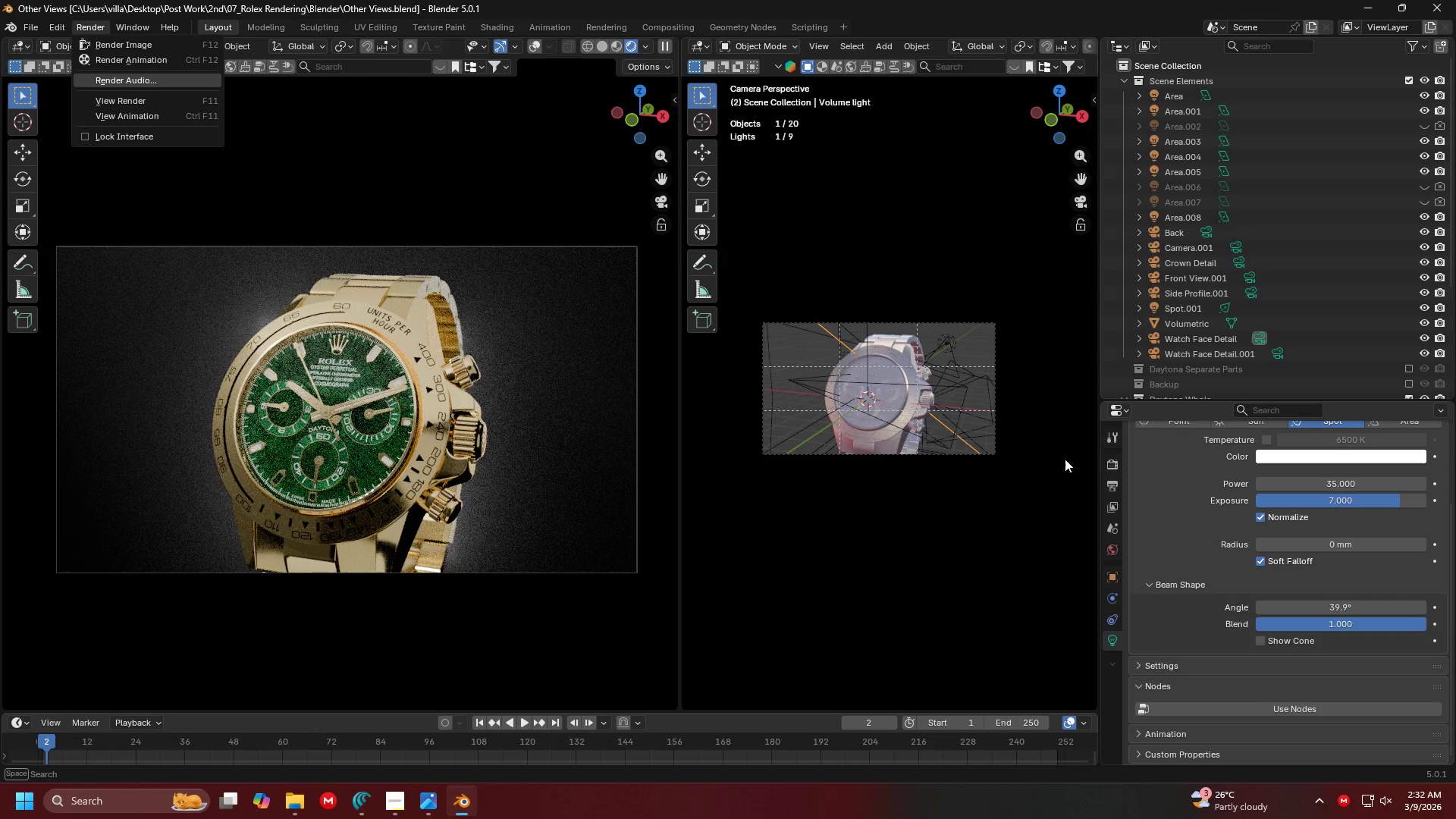 
double_click([1116, 461])
 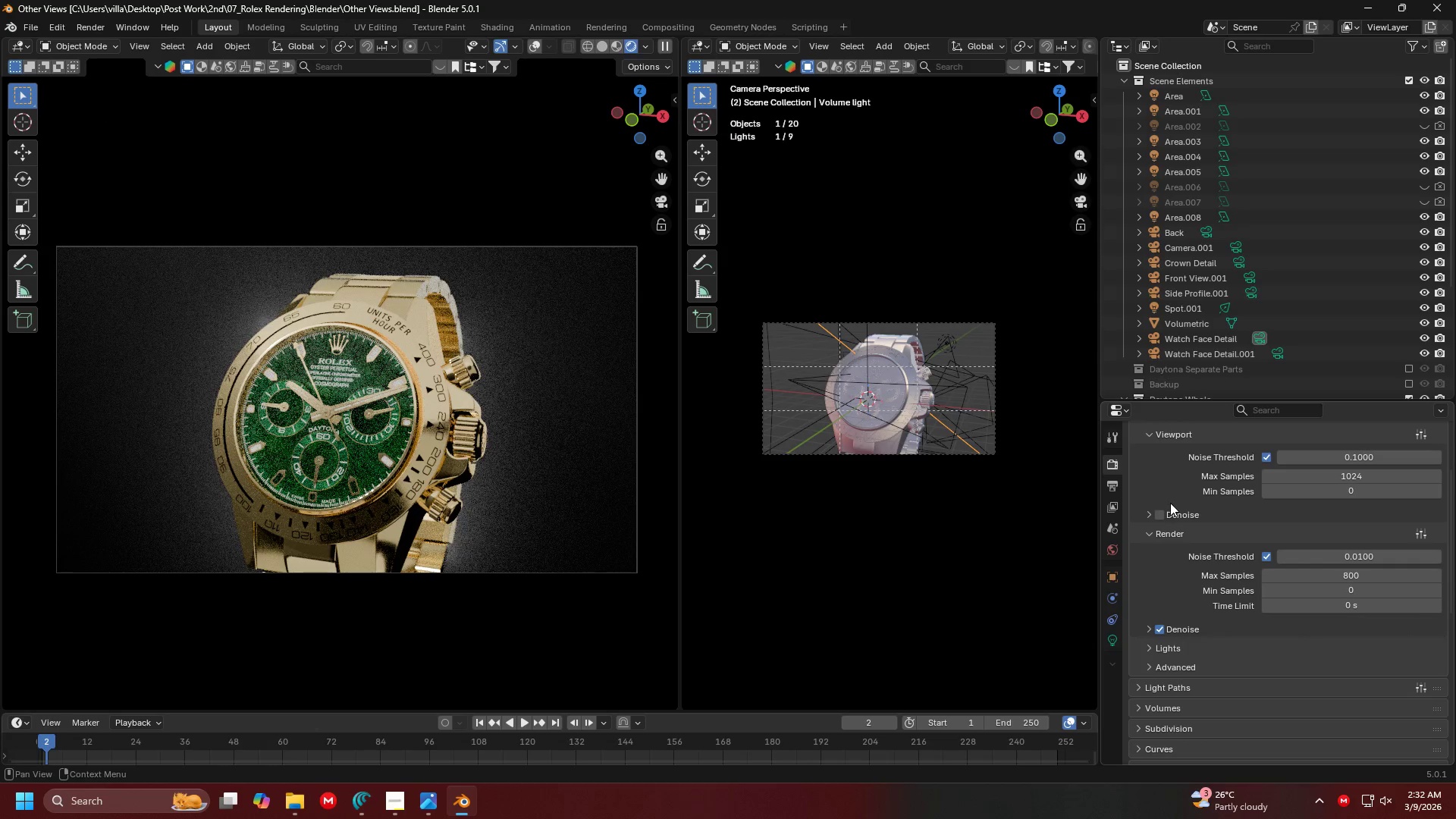 
left_click([1115, 488])
 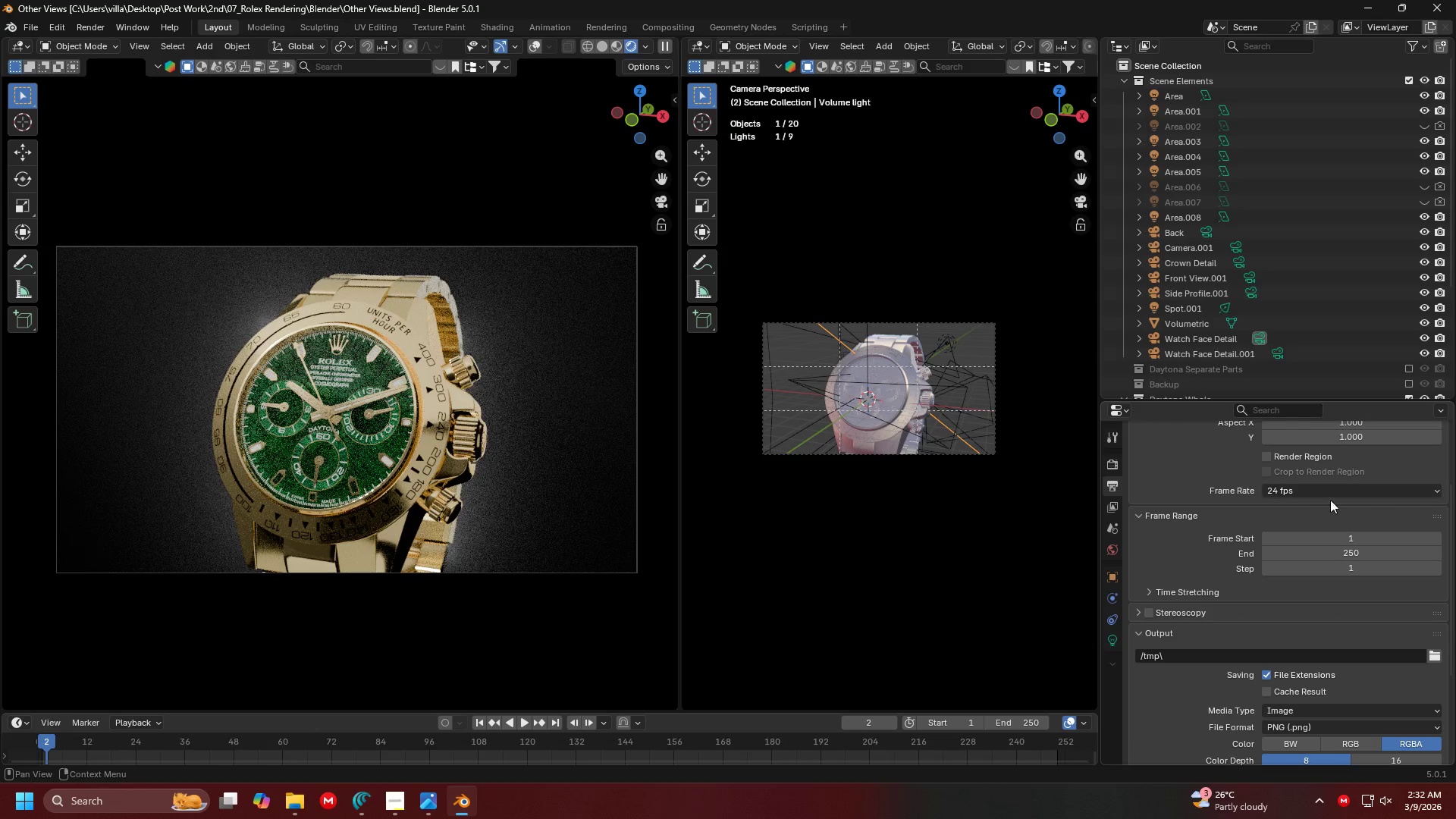 
scroll: coordinate [1330, 514], scroll_direction: up, amount: 3.0
 